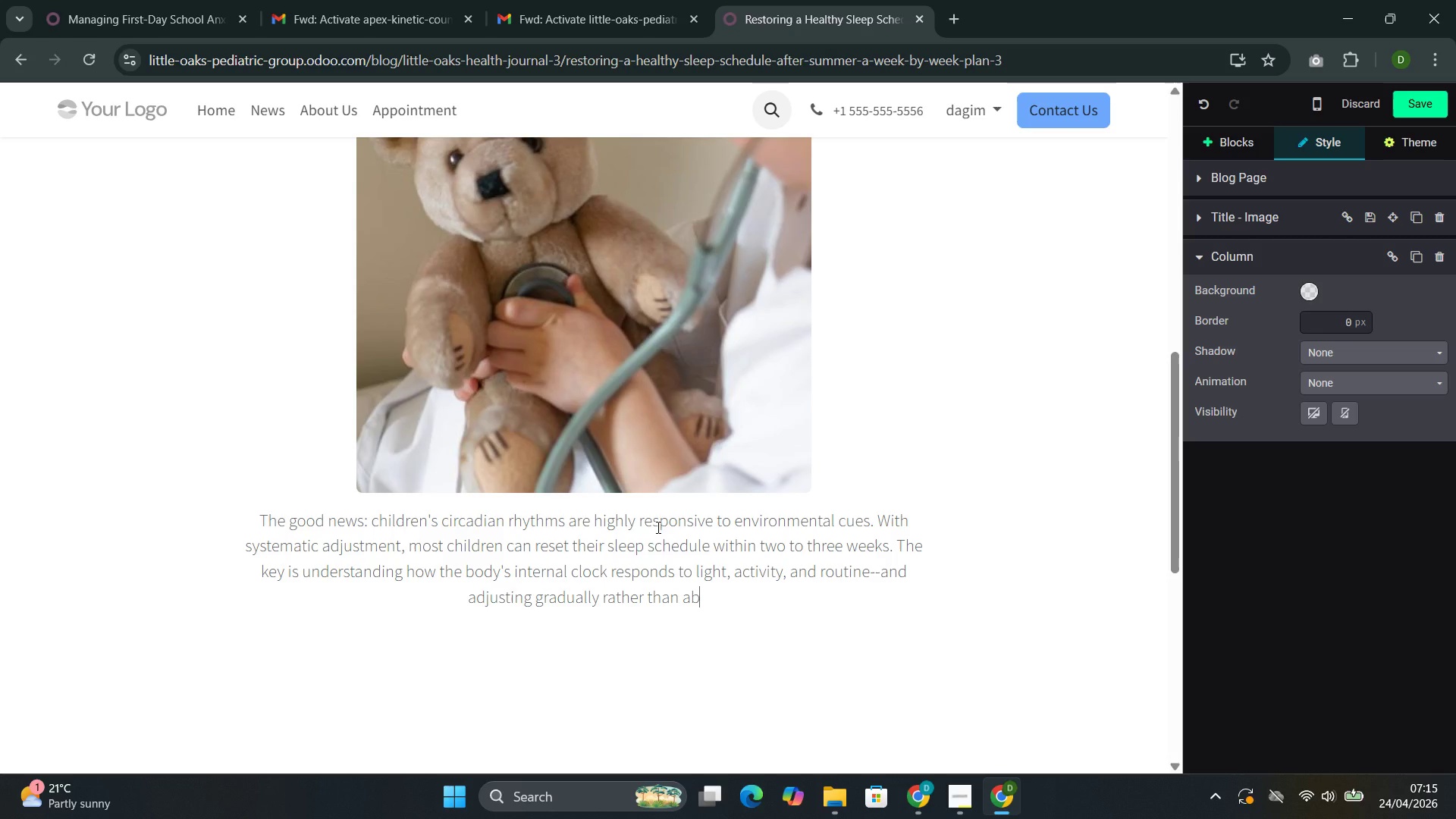 
type(ruptly.)
 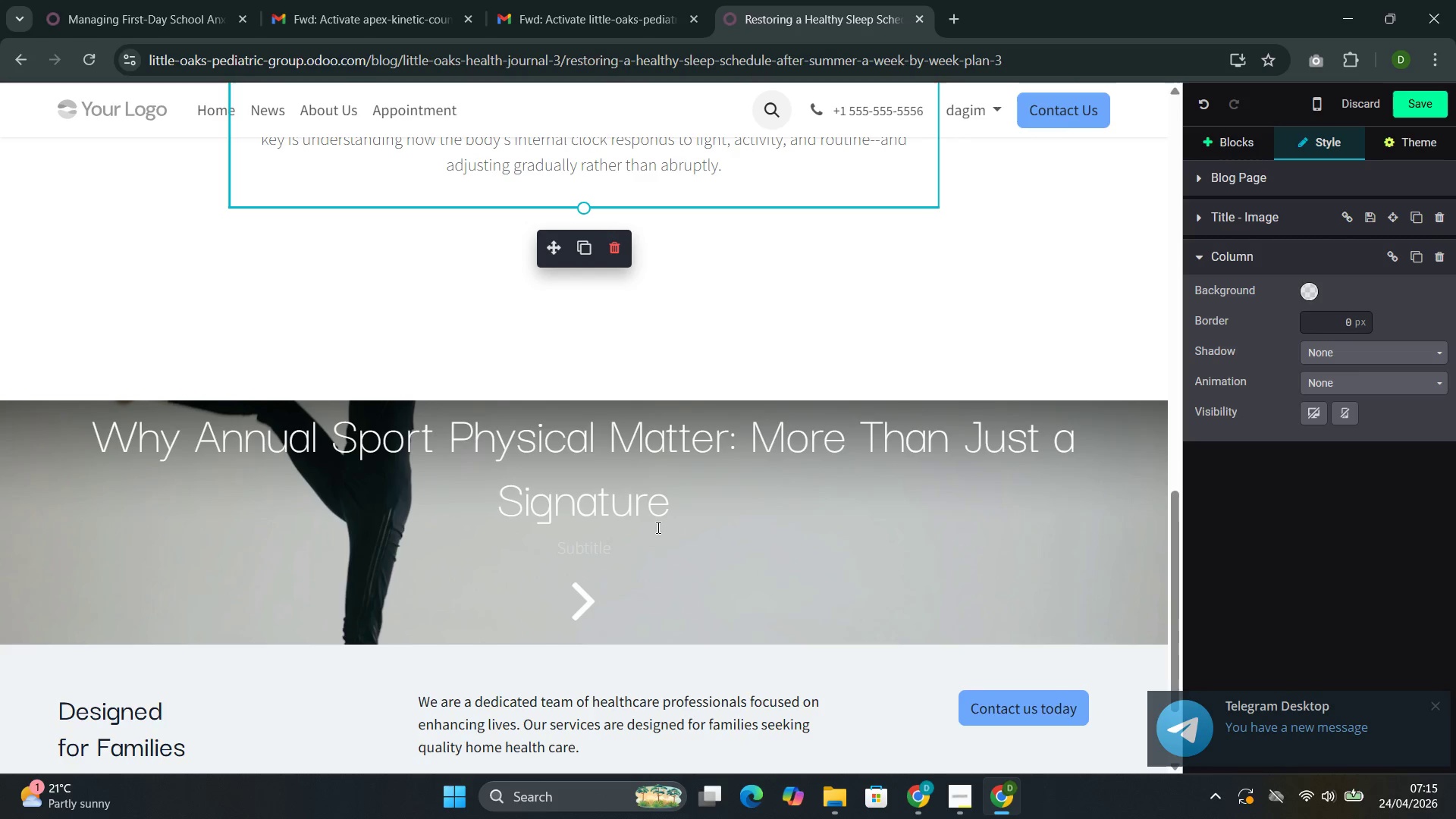 
wait(18.55)
 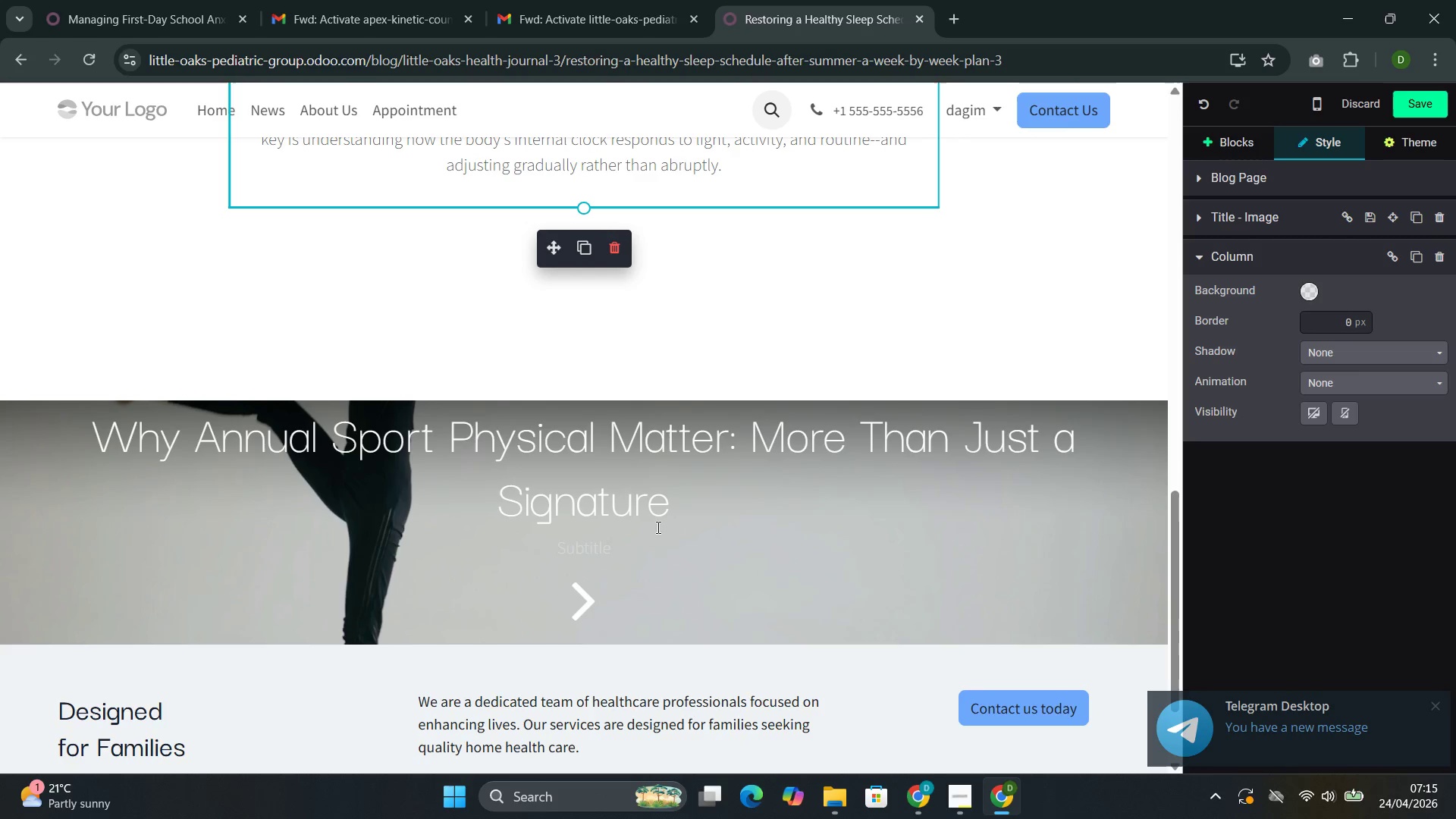 
left_click([766, 253])
 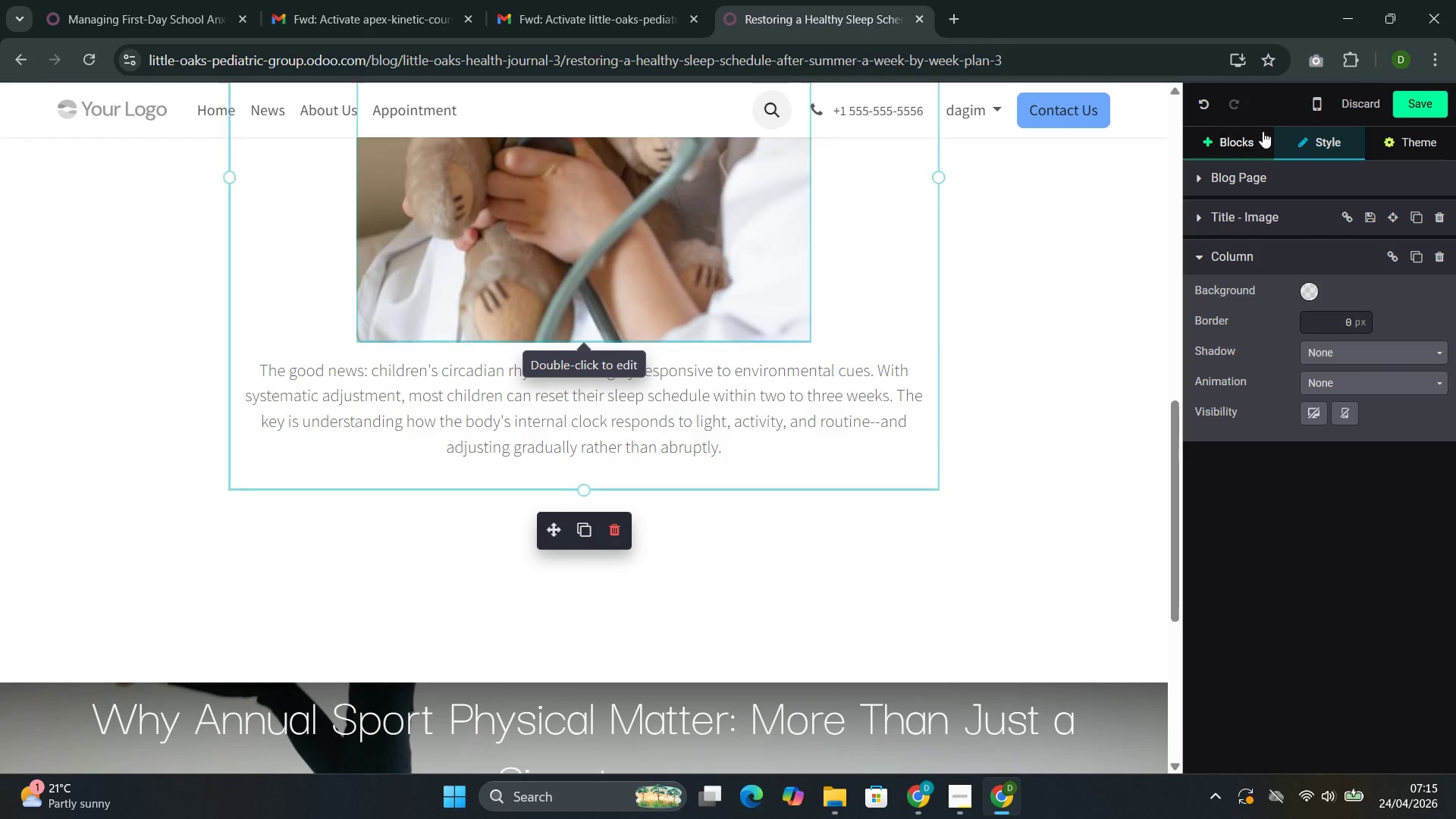 
left_click([1248, 130])
 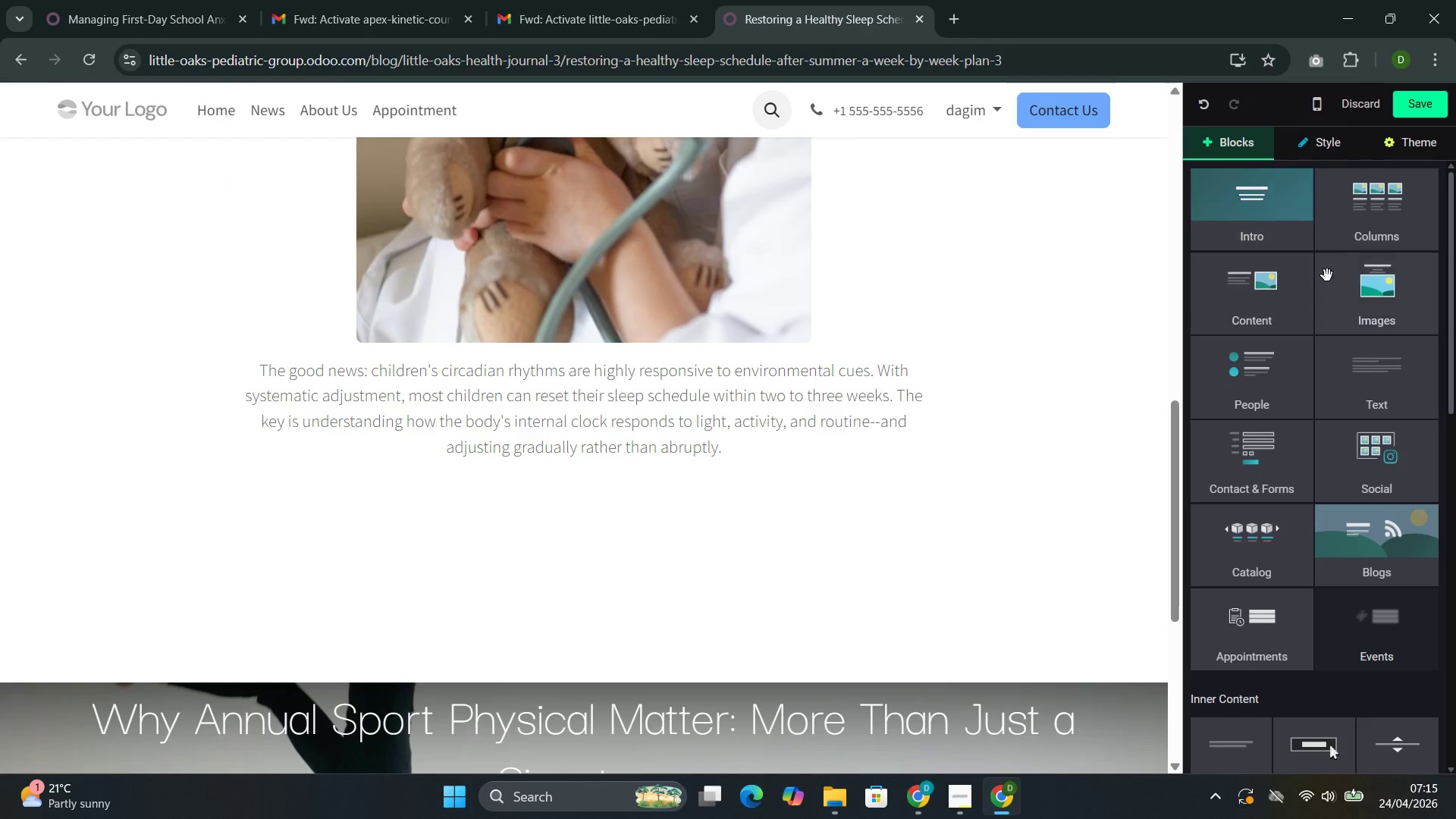 
left_click([1276, 217])
 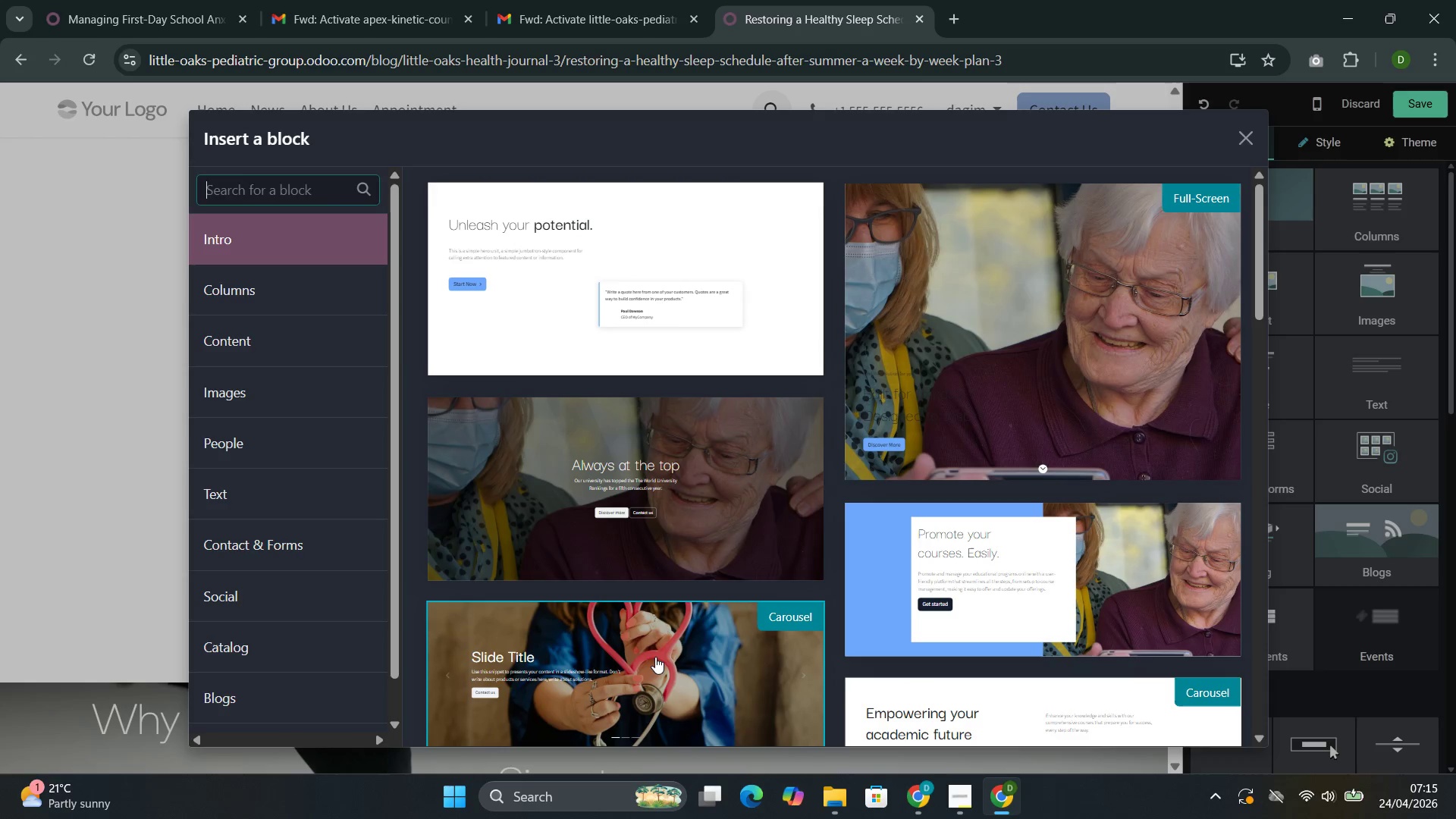 
left_click([656, 655])
 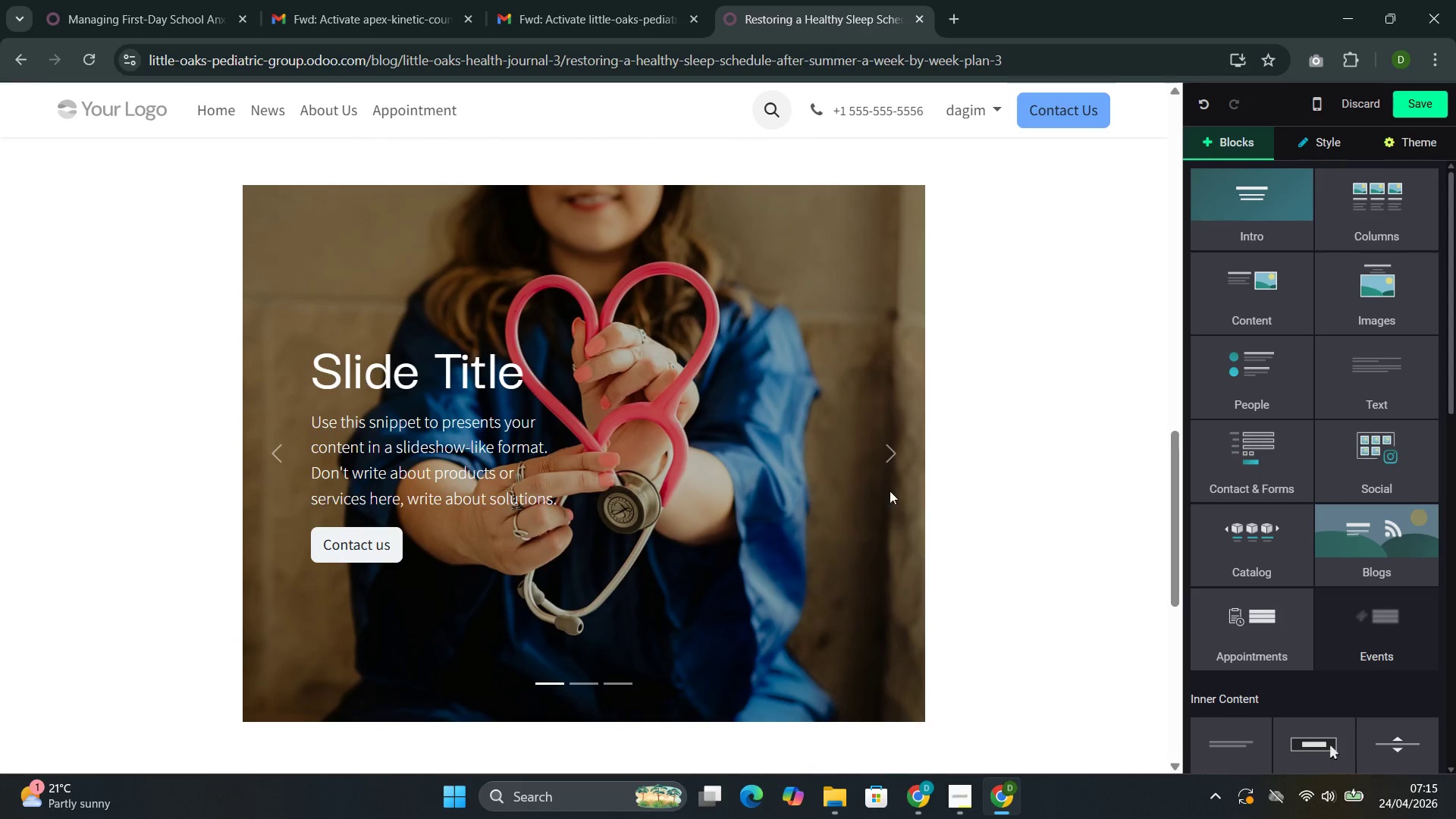 
left_click([900, 472])
 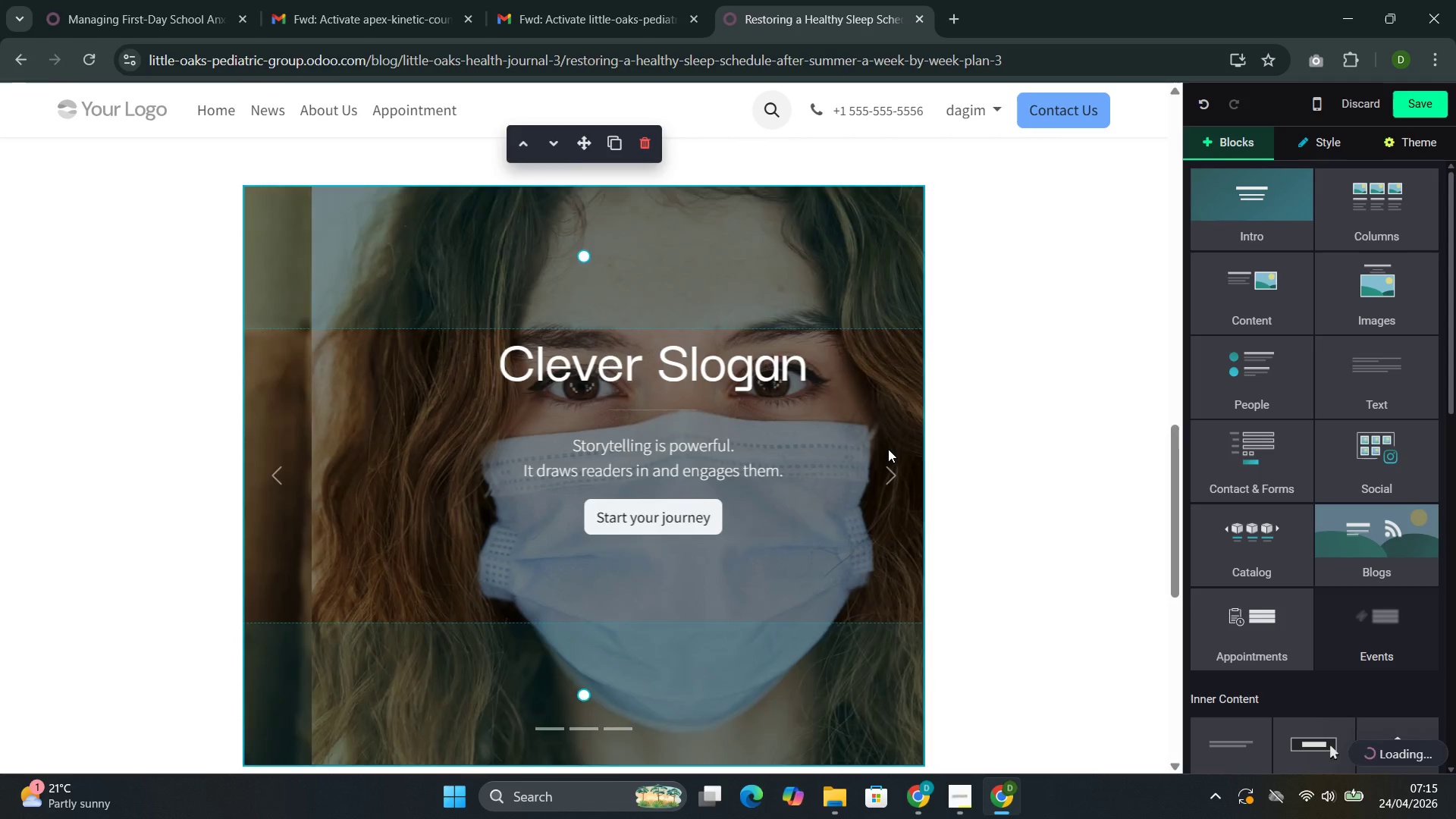 
left_click([890, 449])
 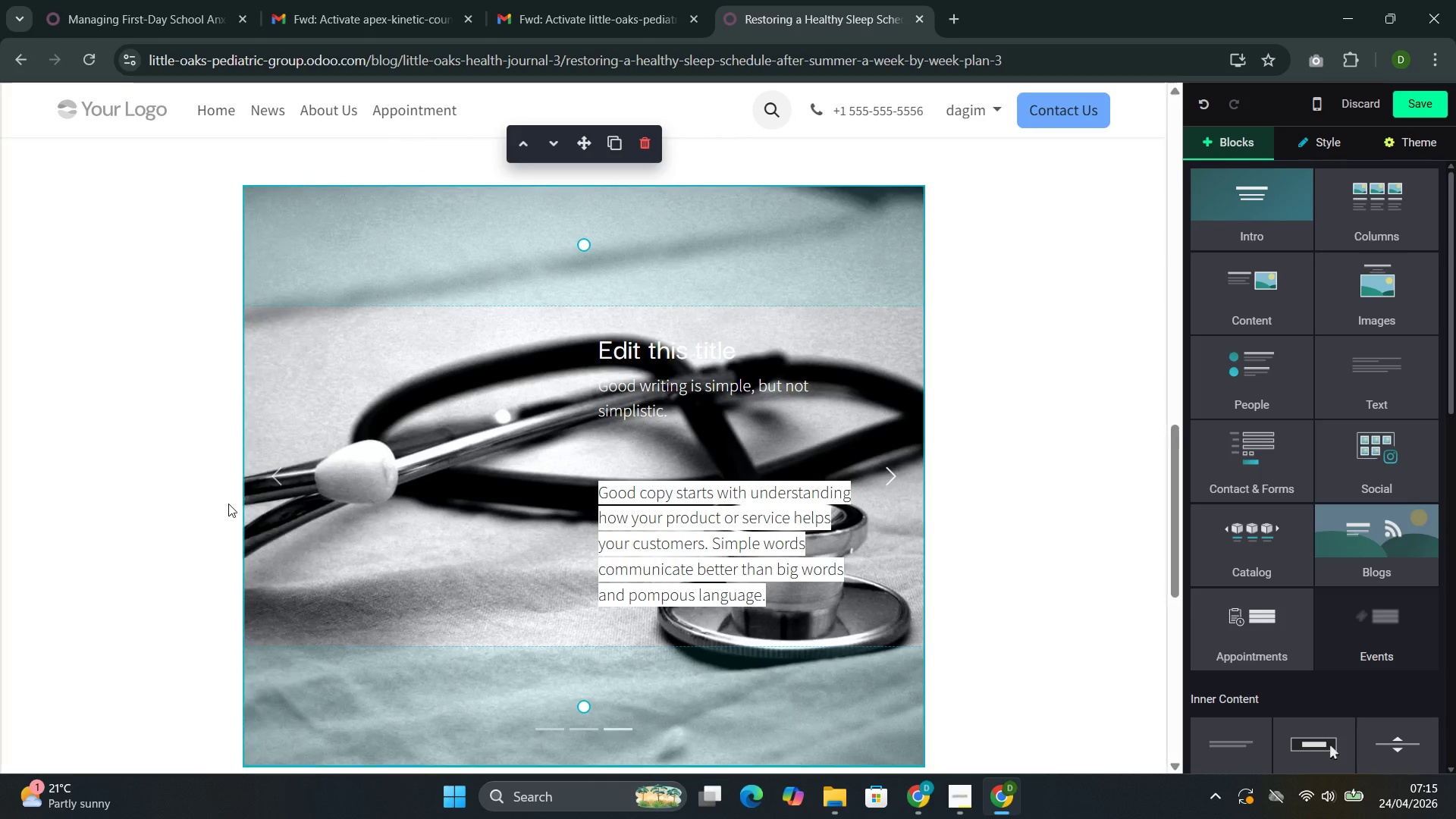 
left_click([257, 492])
 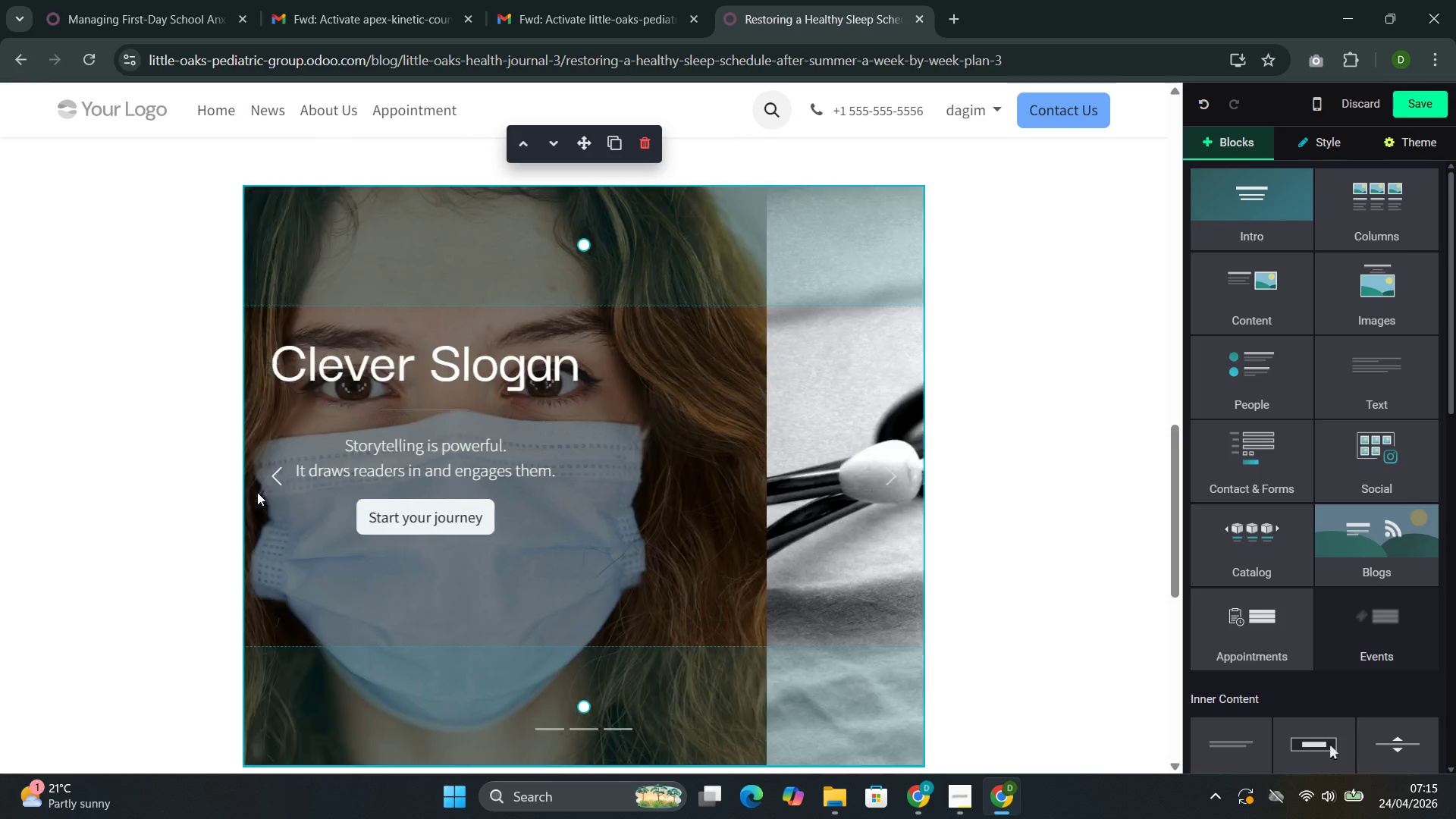 
left_click([257, 492])
 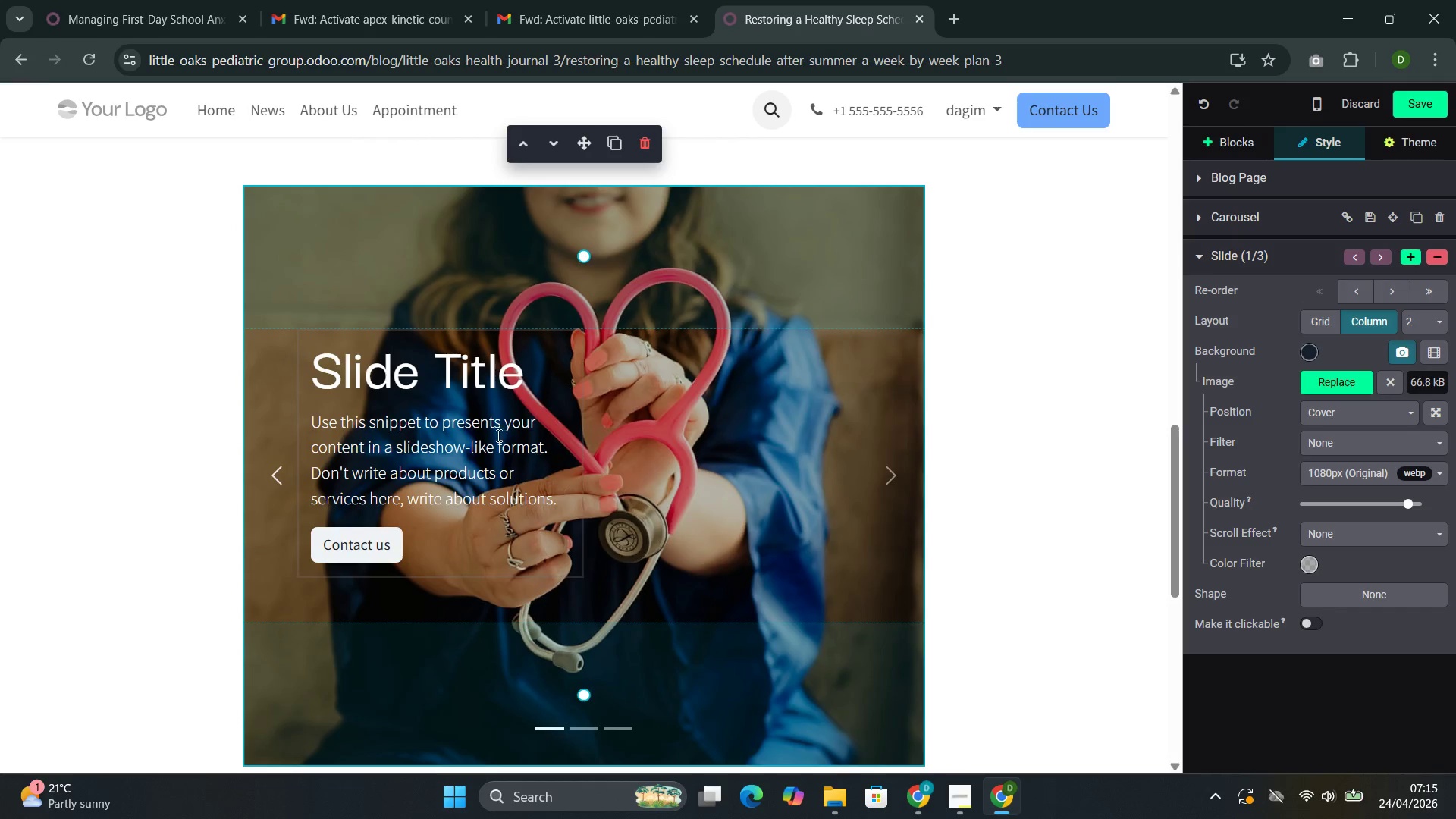 
left_click([353, 570])
 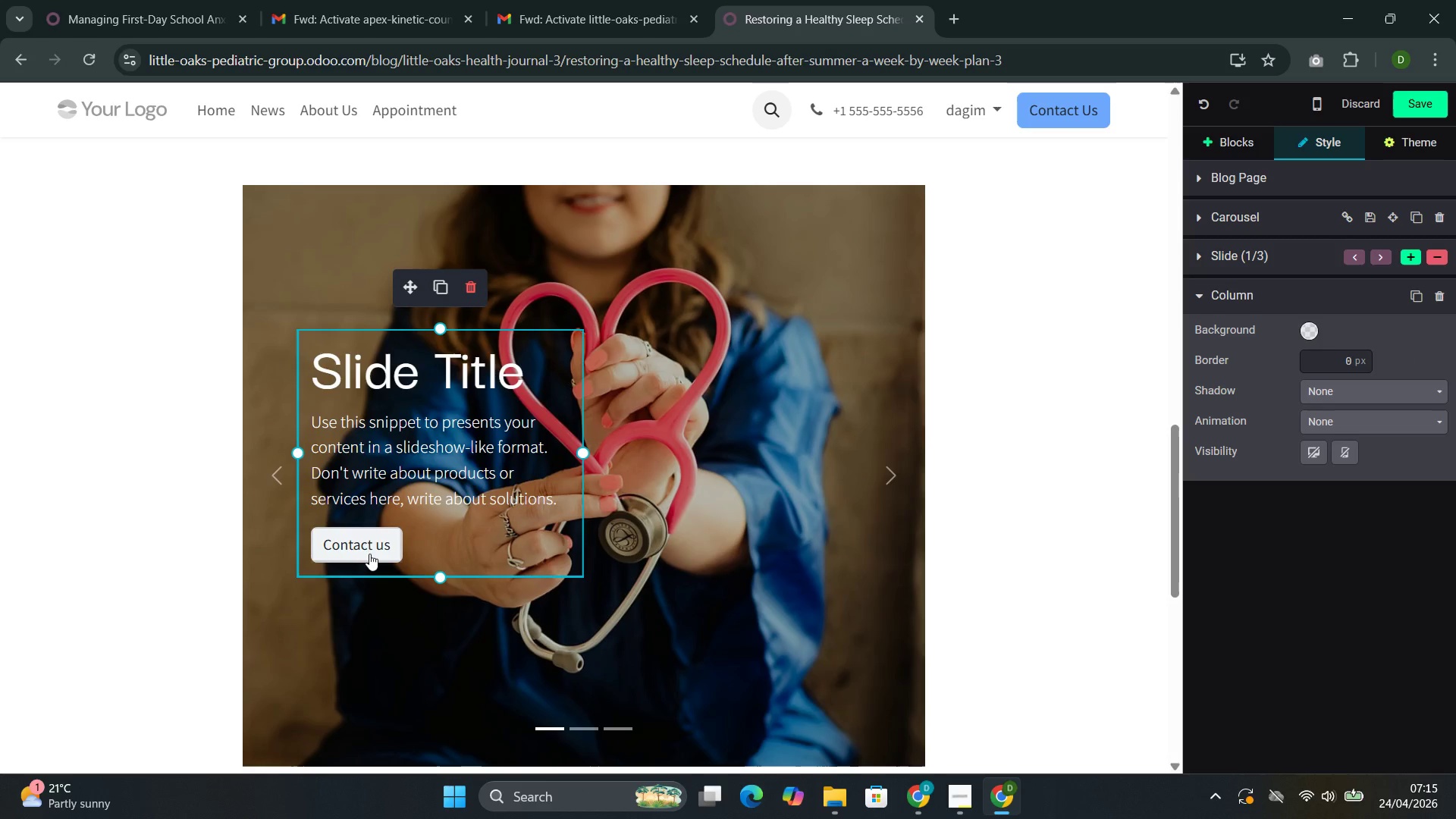 
left_click([374, 553])
 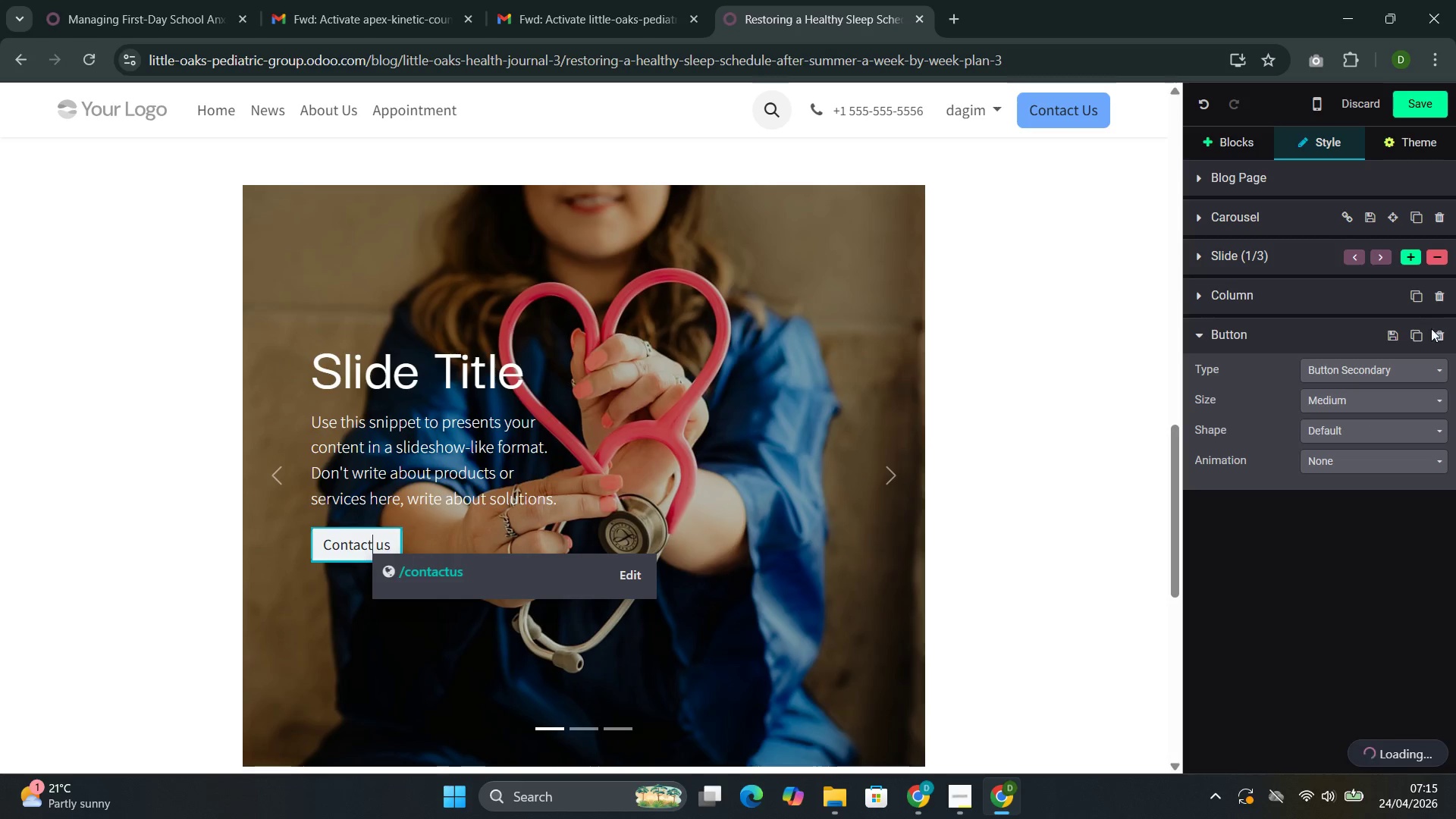 
left_click([1436, 332])
 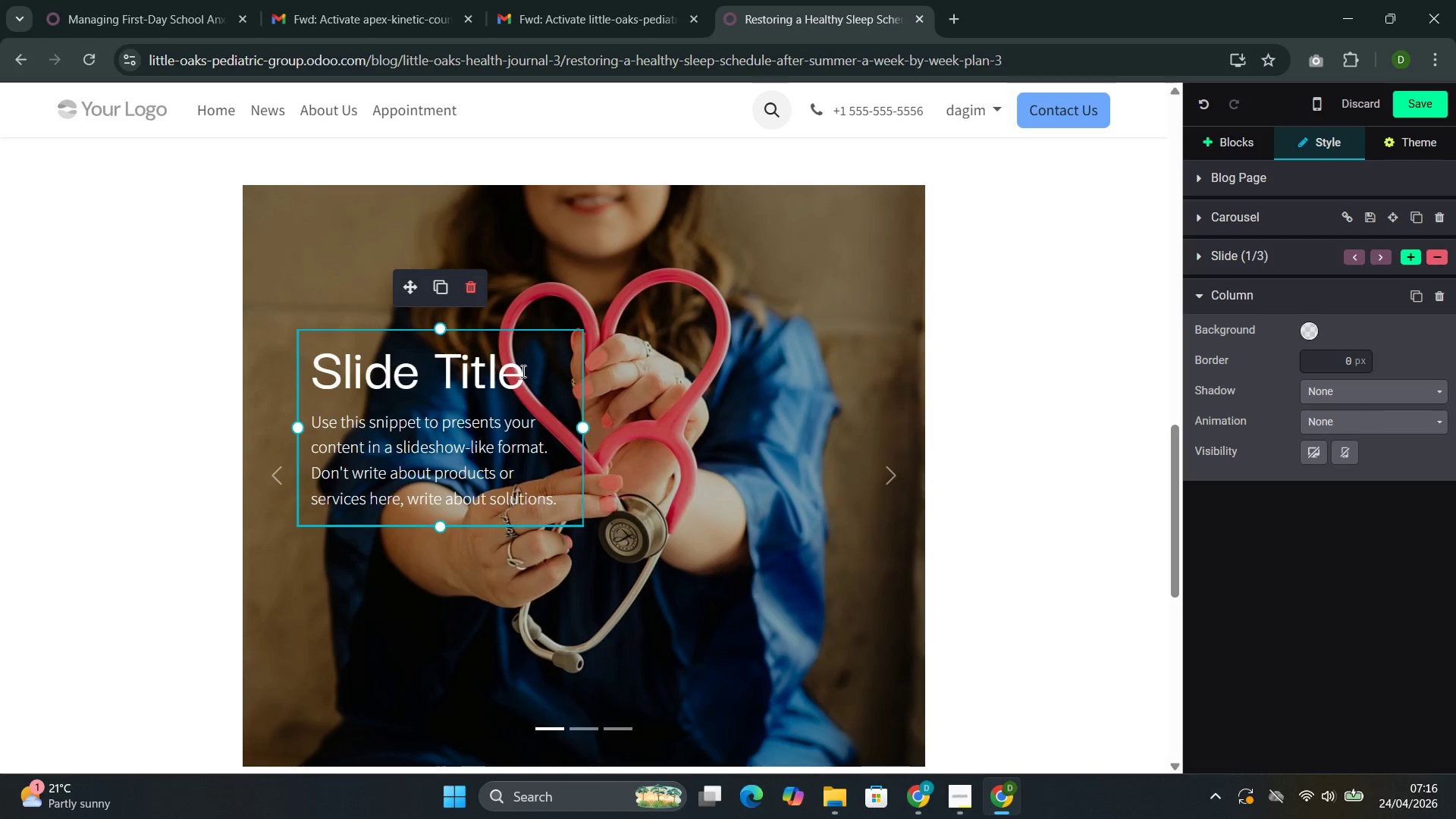 
left_click([524, 372])
 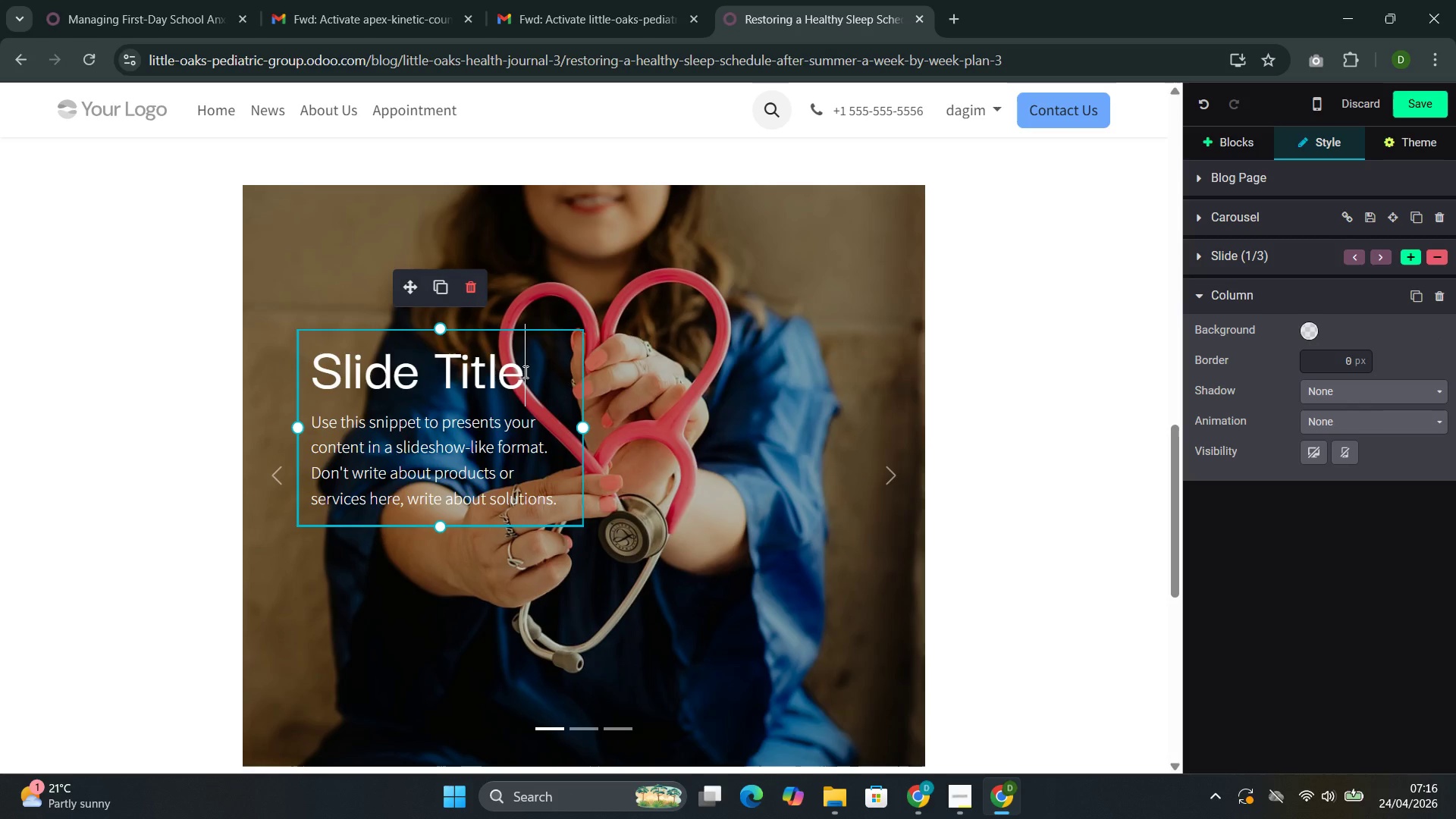 
left_click_drag(start_coordinate=[522, 374], to_coordinate=[309, 364])
 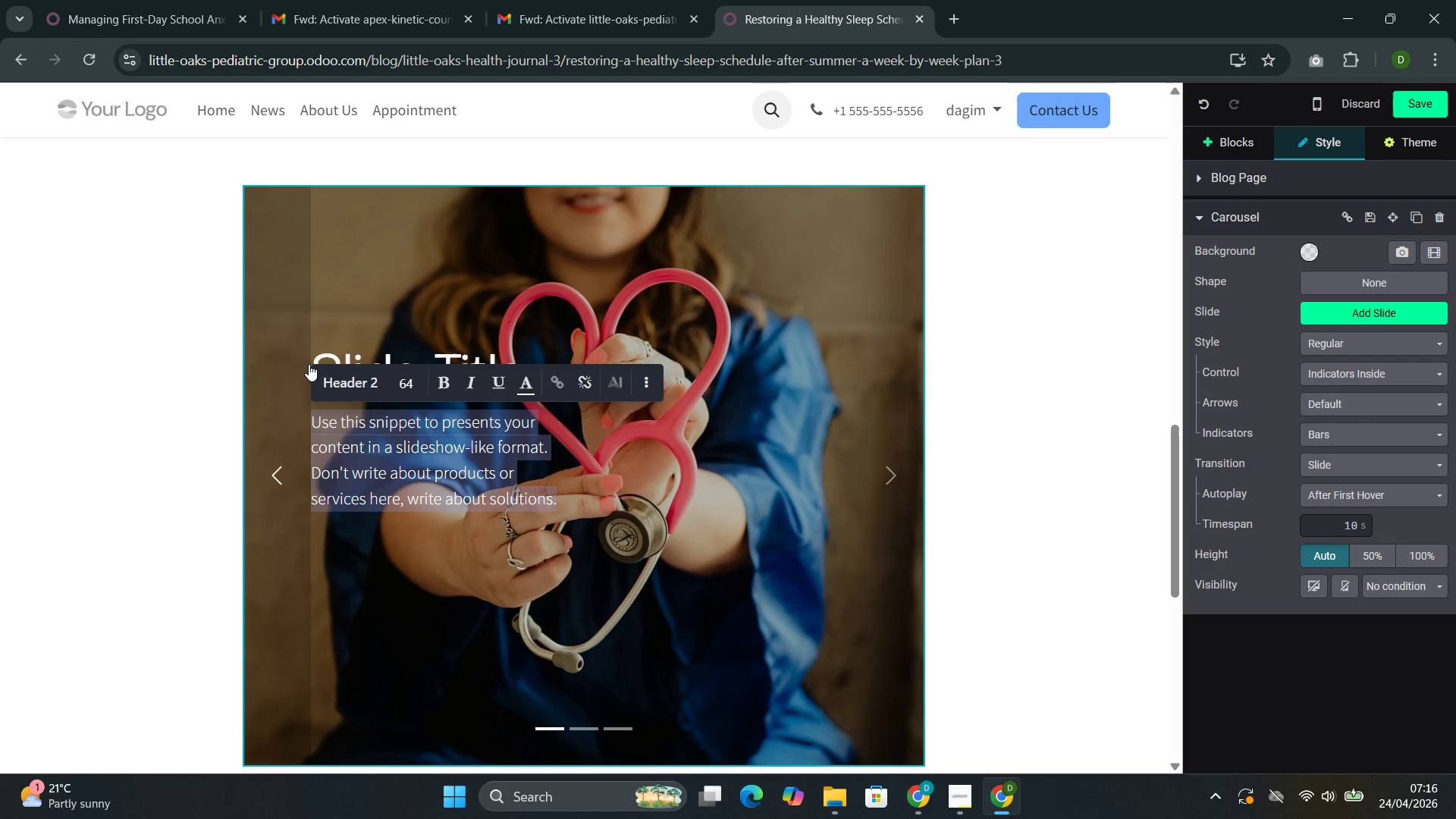 
mouse_move([331, 354])
 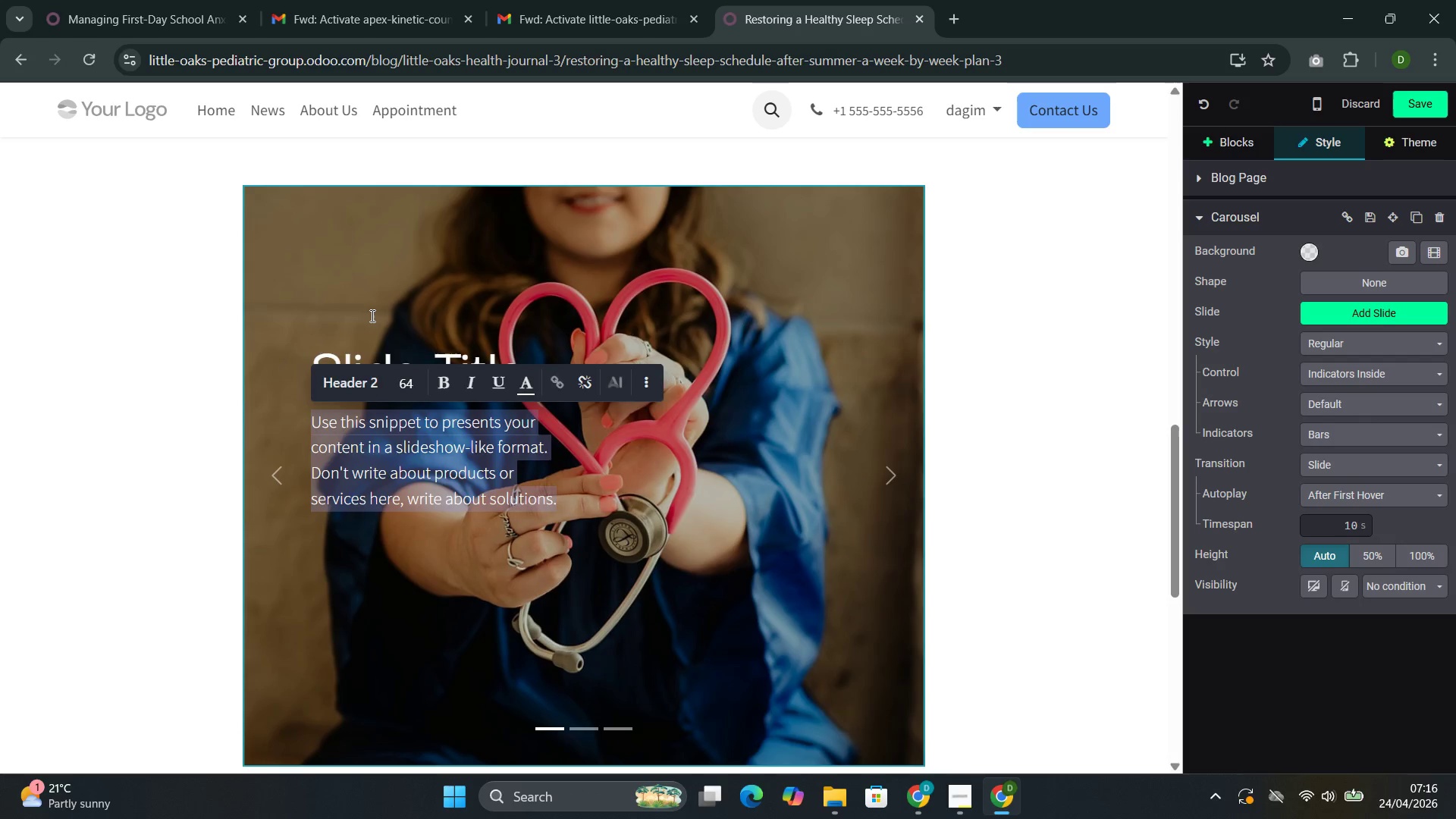 
left_click([371, 315])
 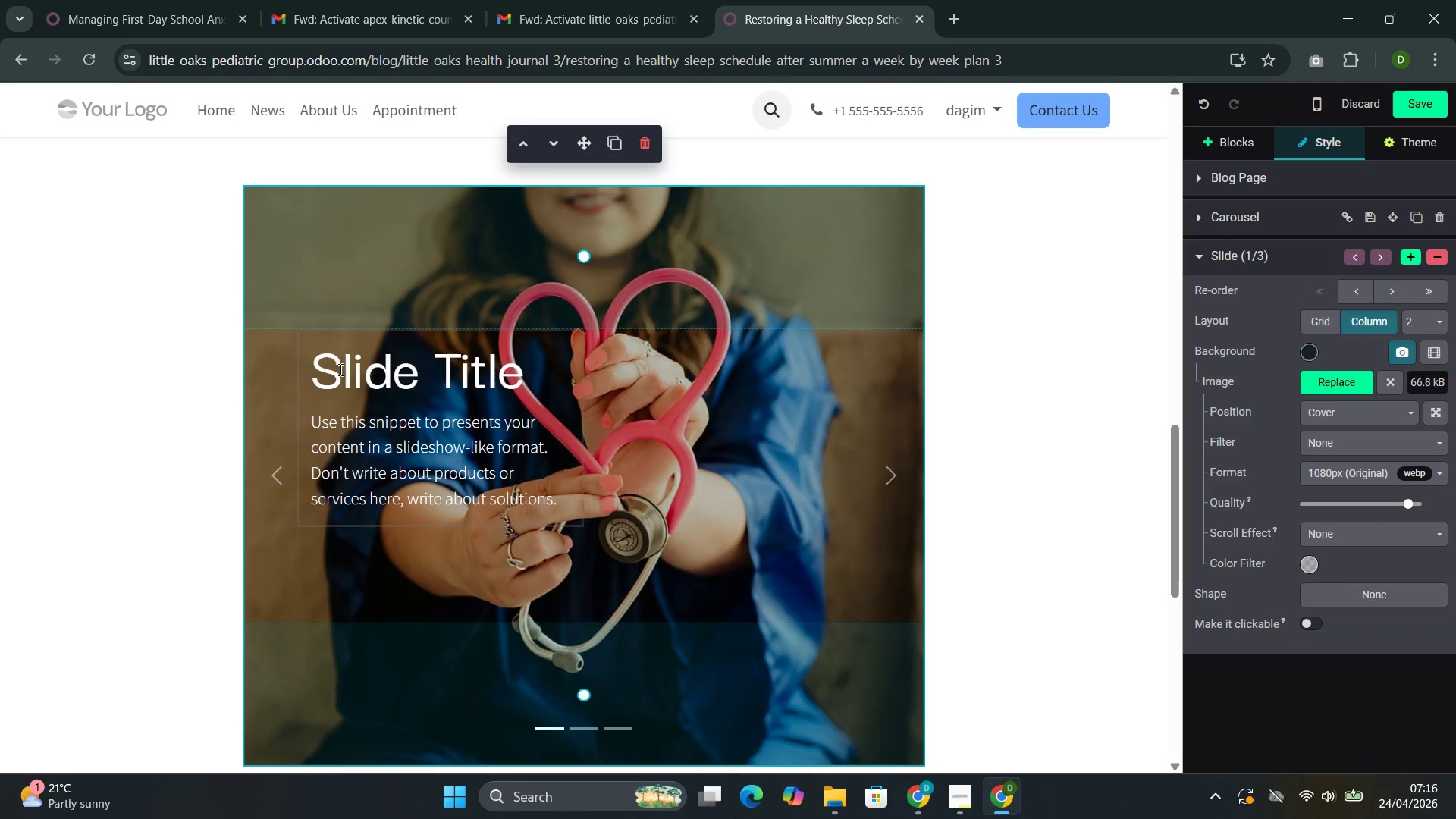 
double_click([339, 369])
 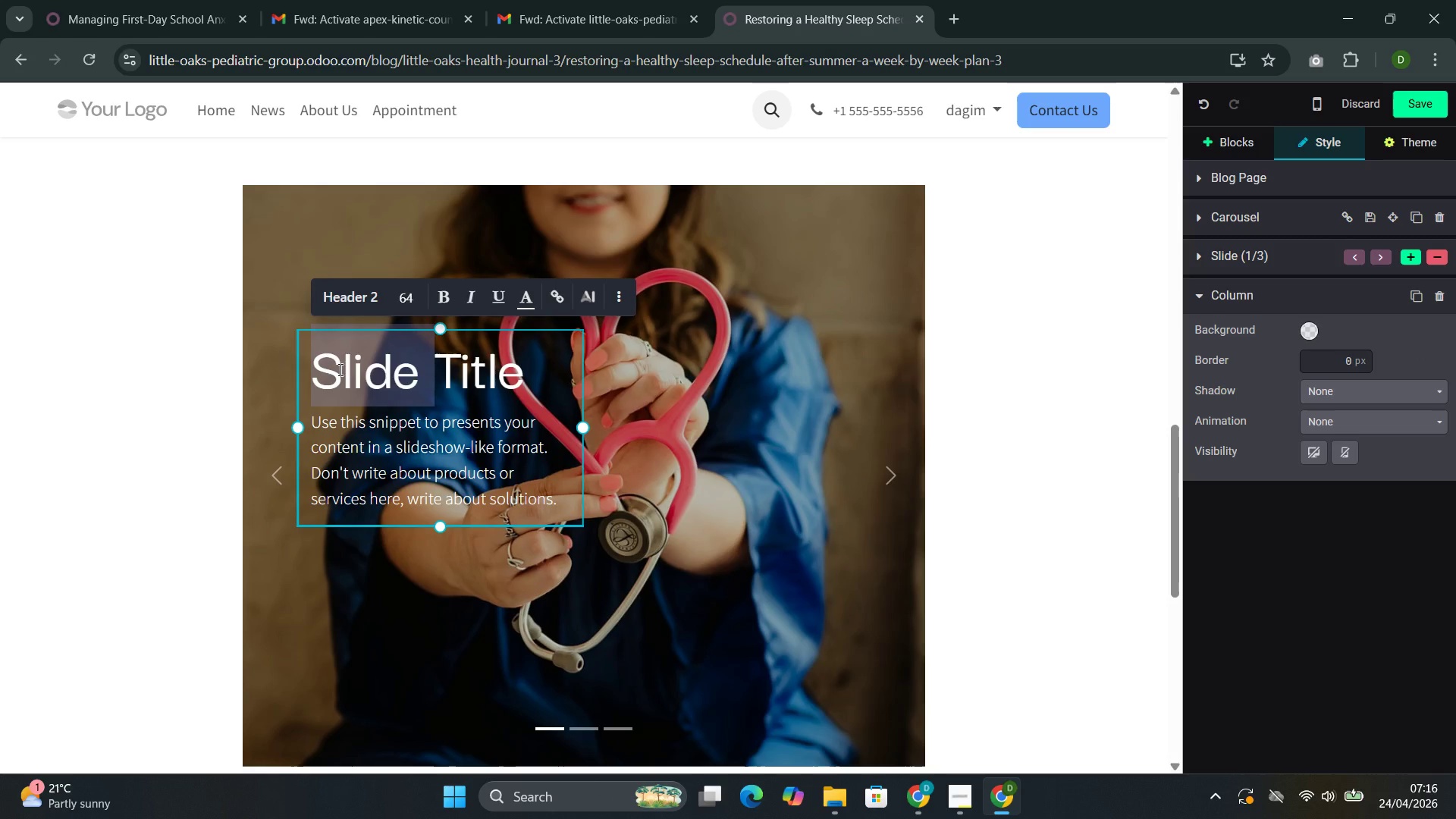 
key(Backspace)
 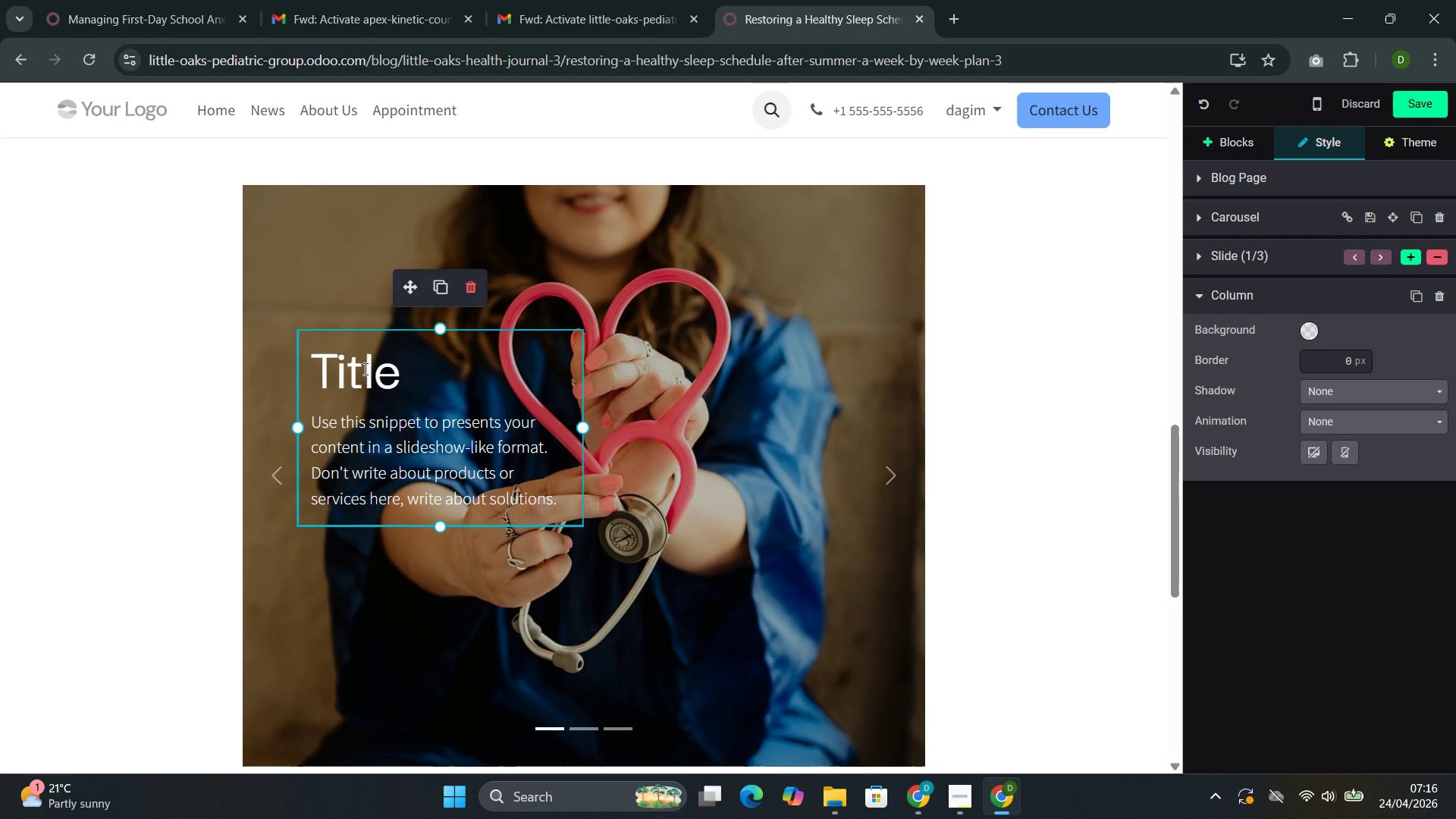 
double_click([364, 369])
 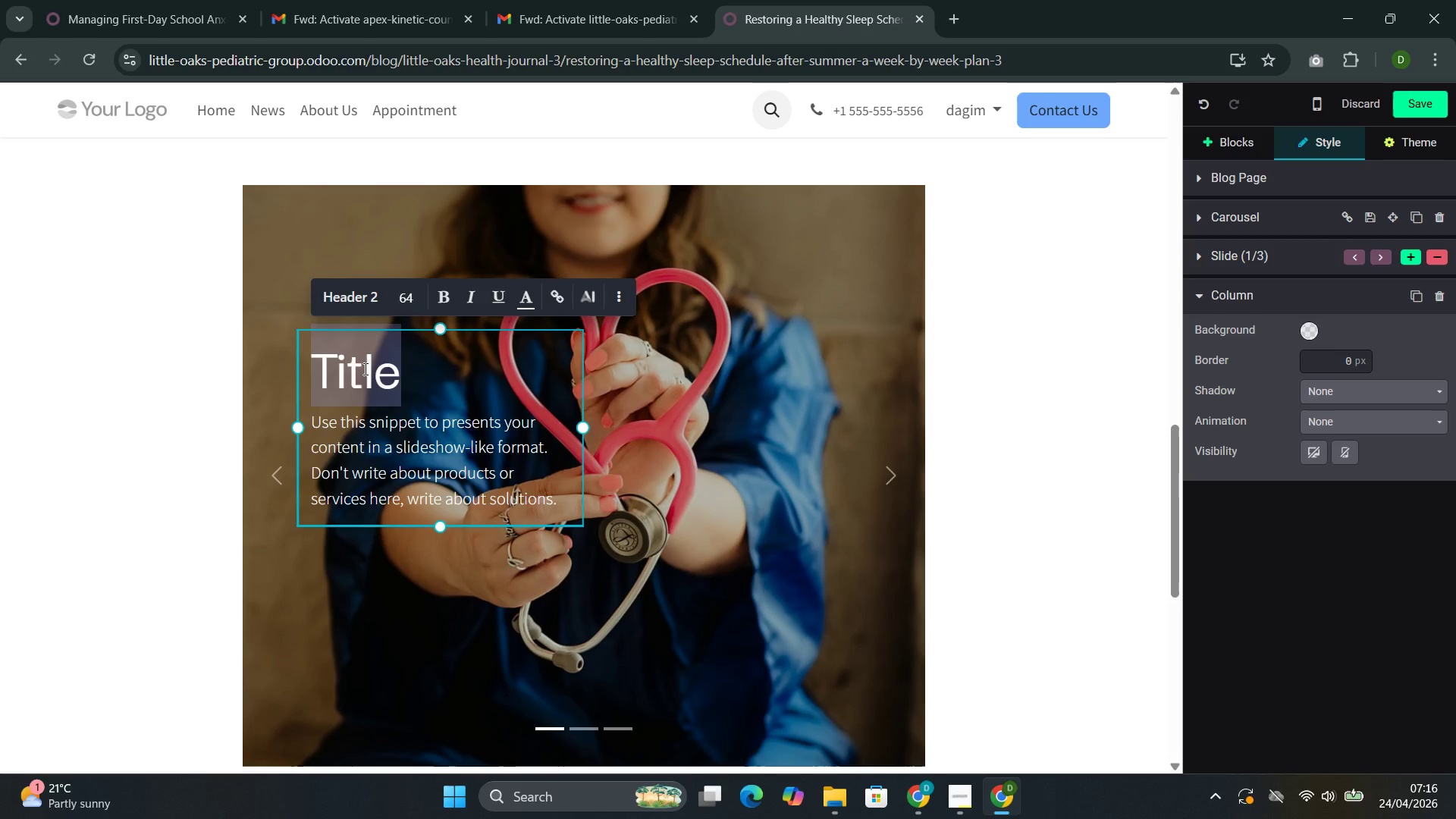 
type(The Two-W)
 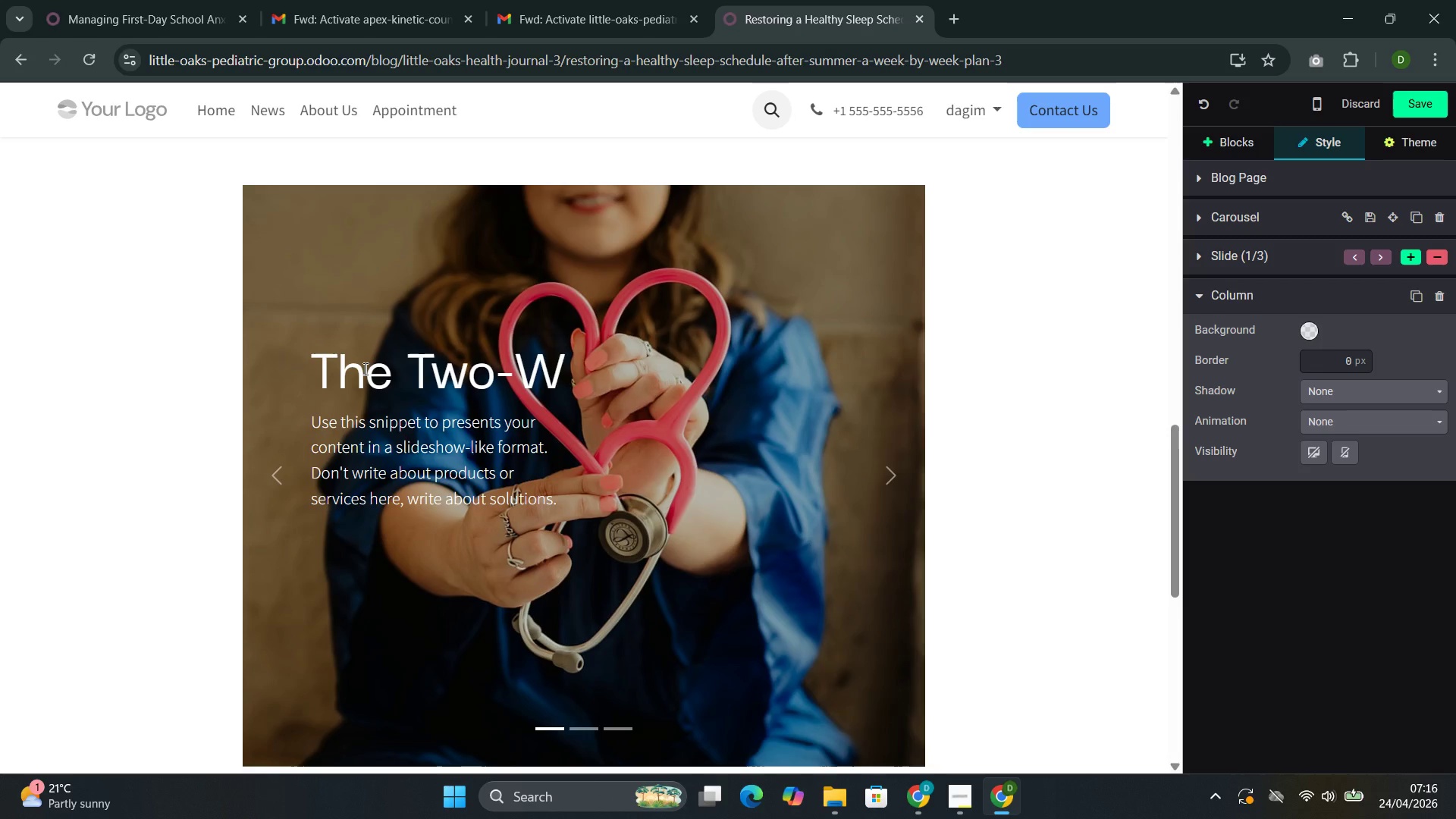 
type(eek )
 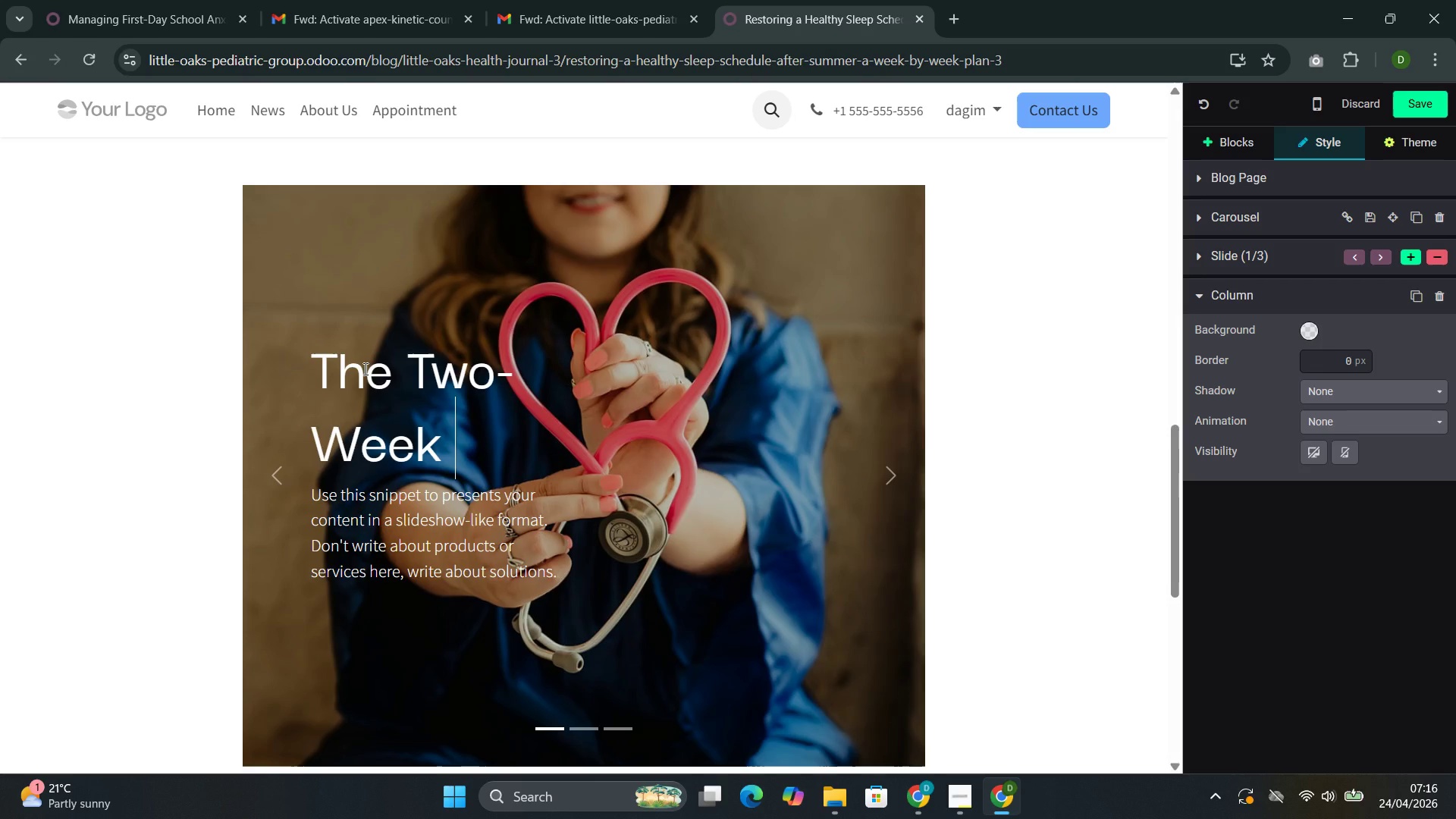 
type(RE)
key(Backspace)
type(eset pan)
 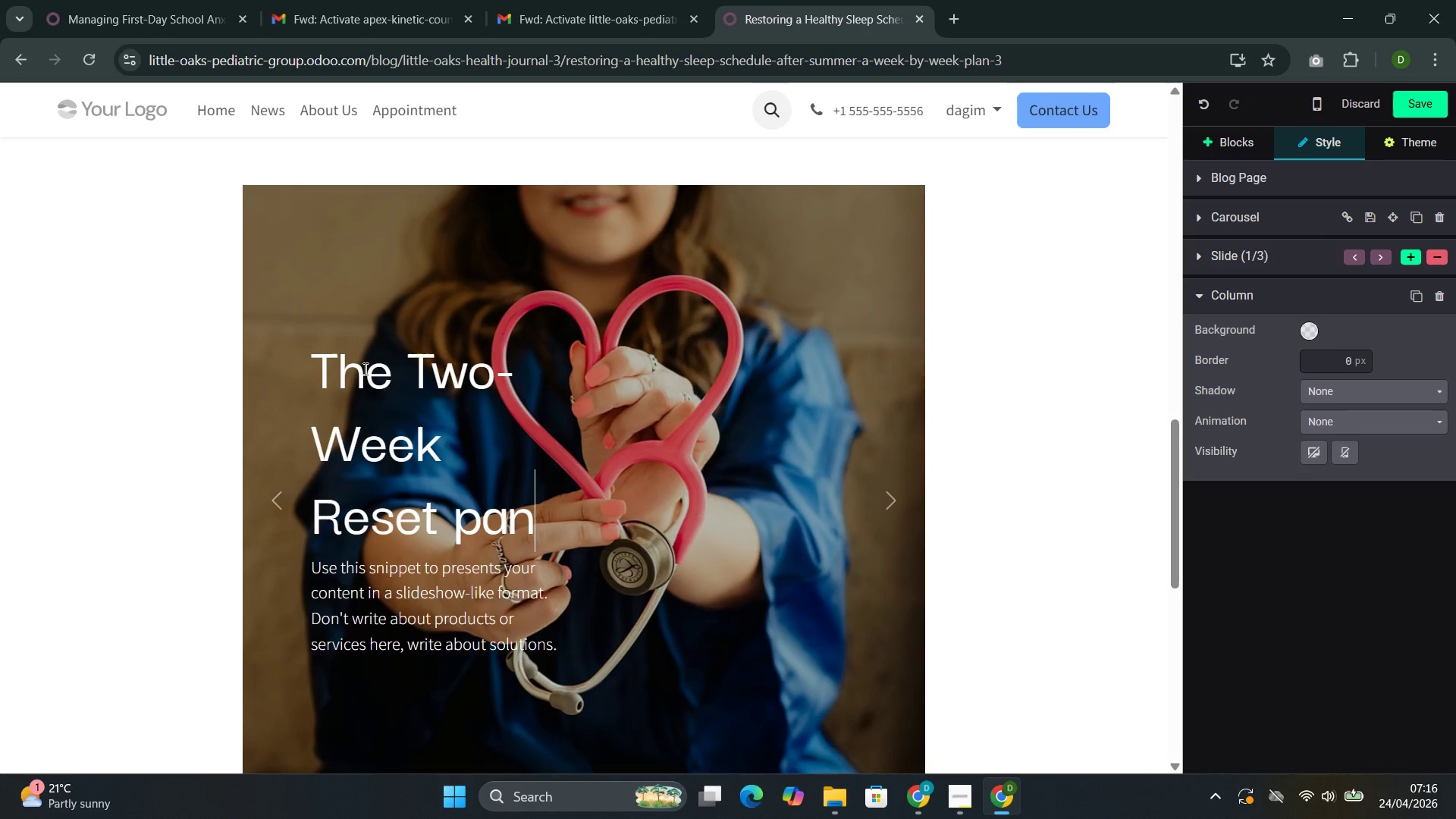 
key(ArrowLeft)
 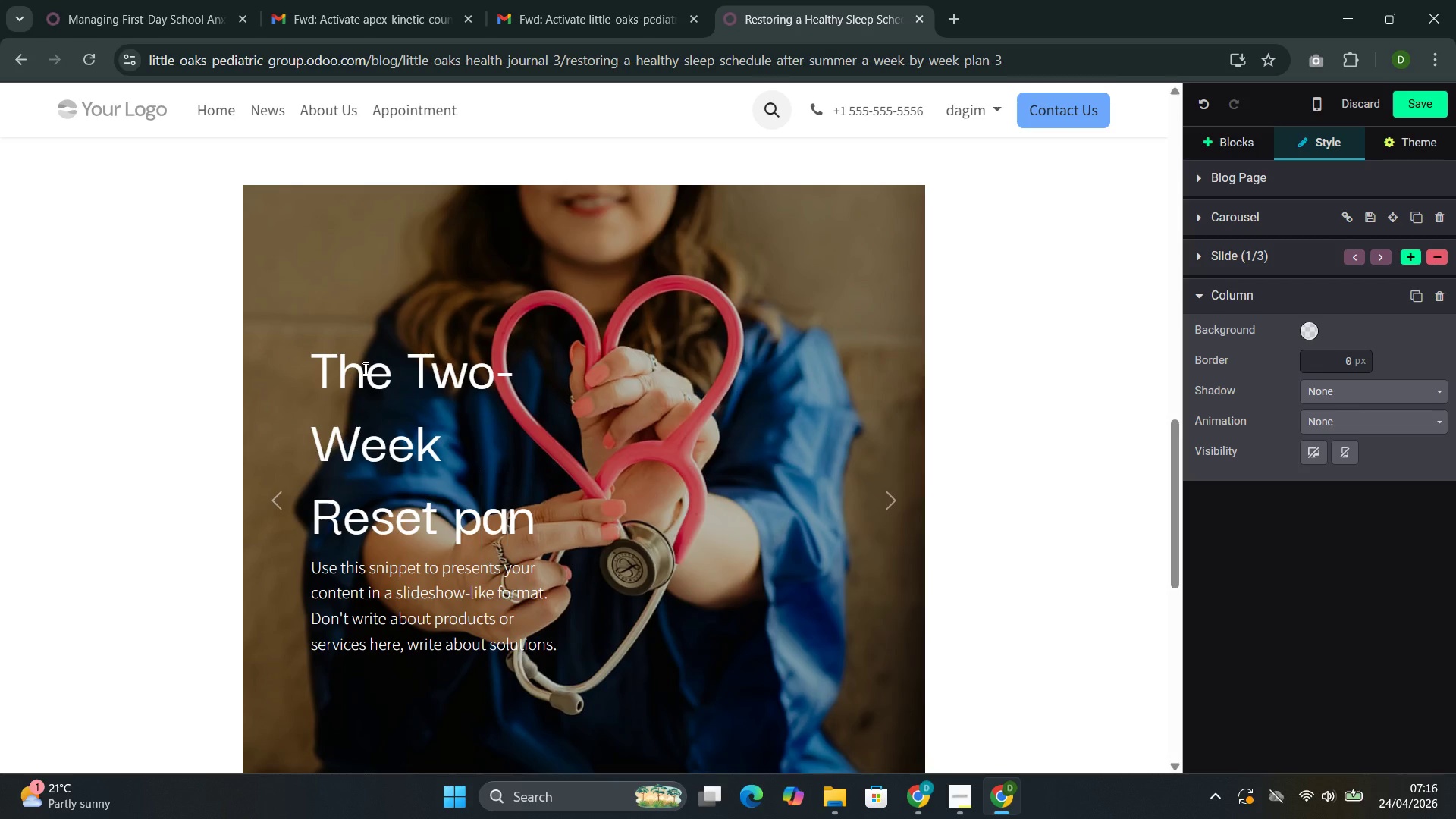 
key(ArrowLeft)
 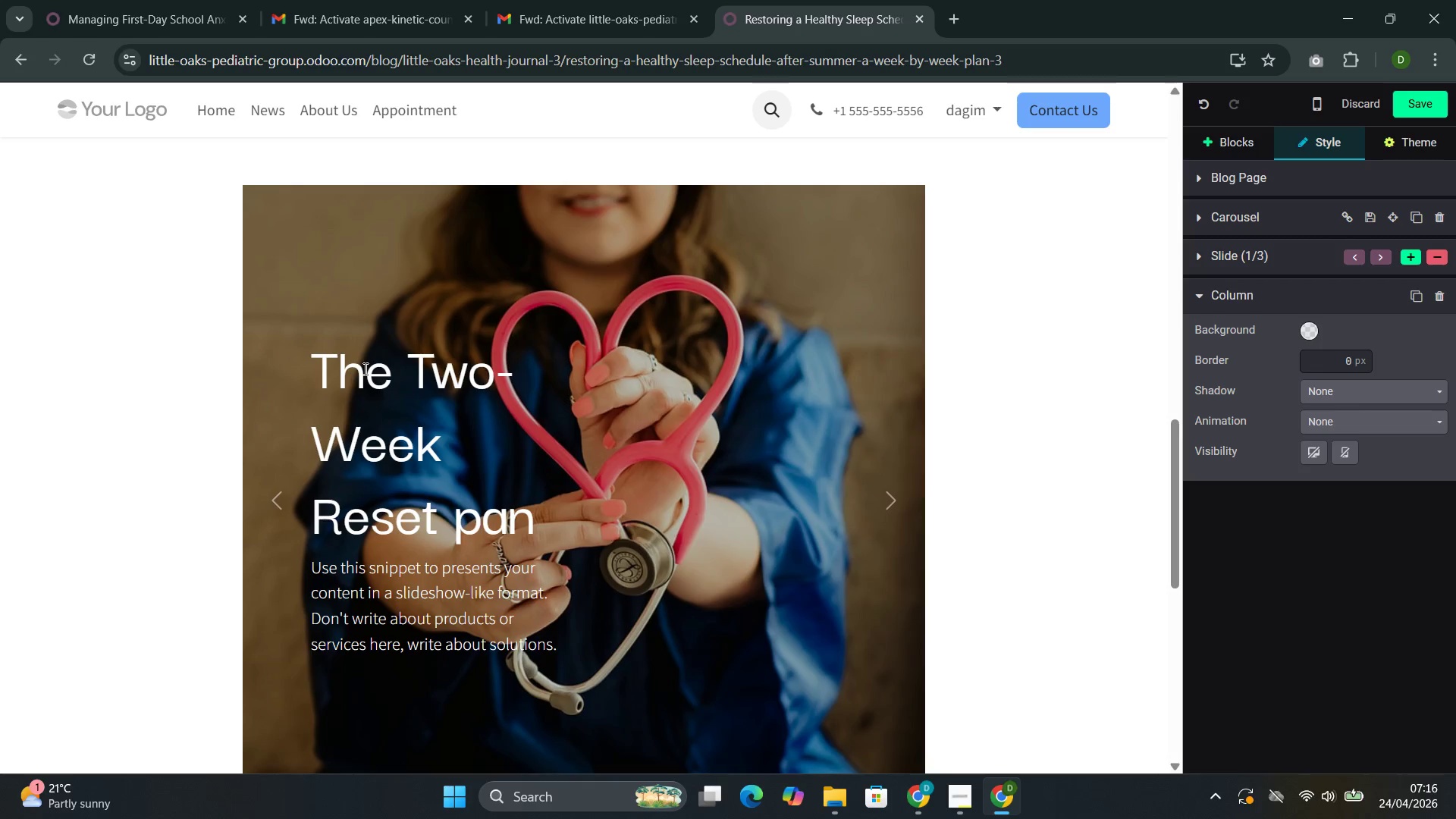 
key(L)
 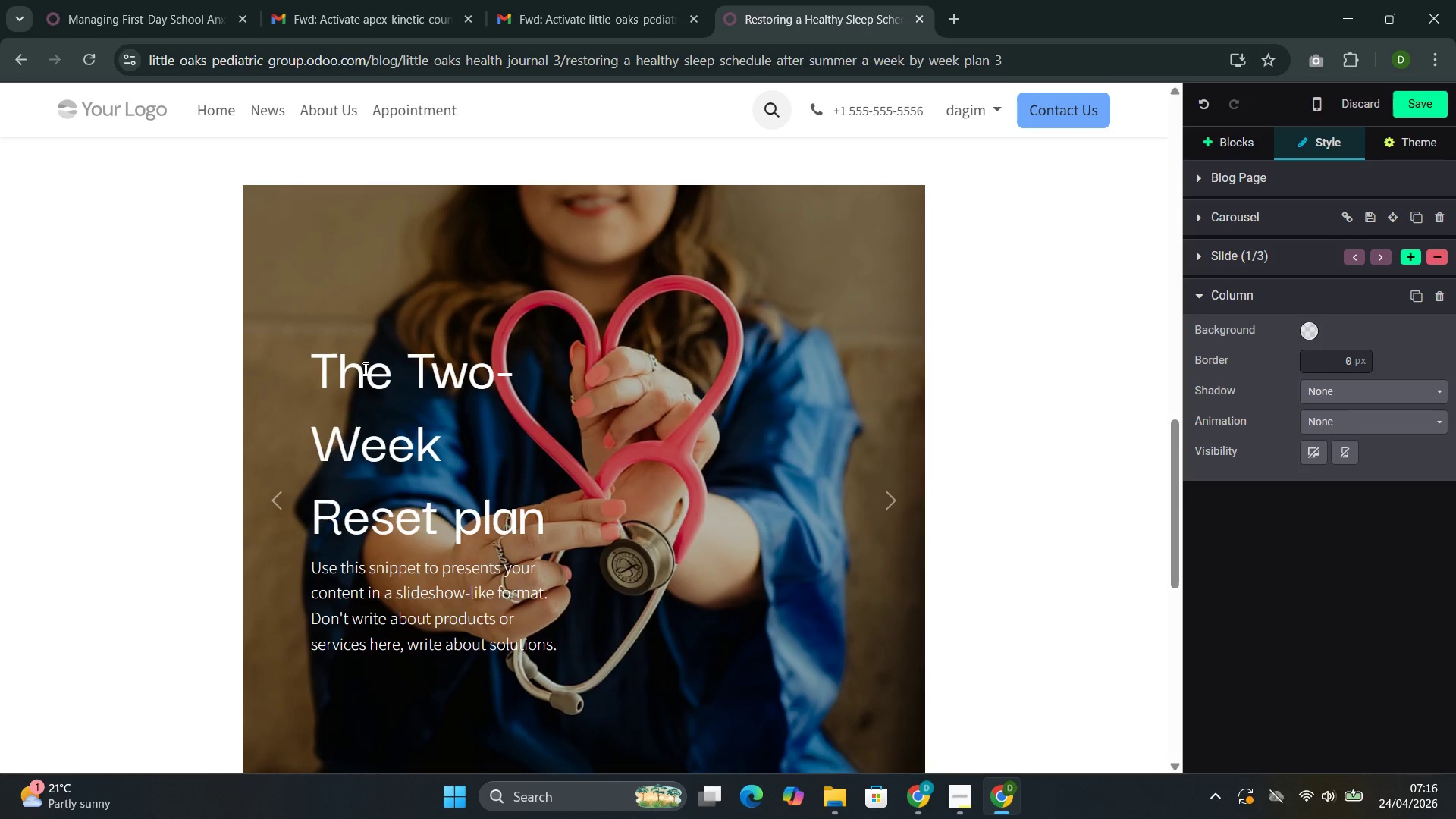 
key(ArrowLeft)
 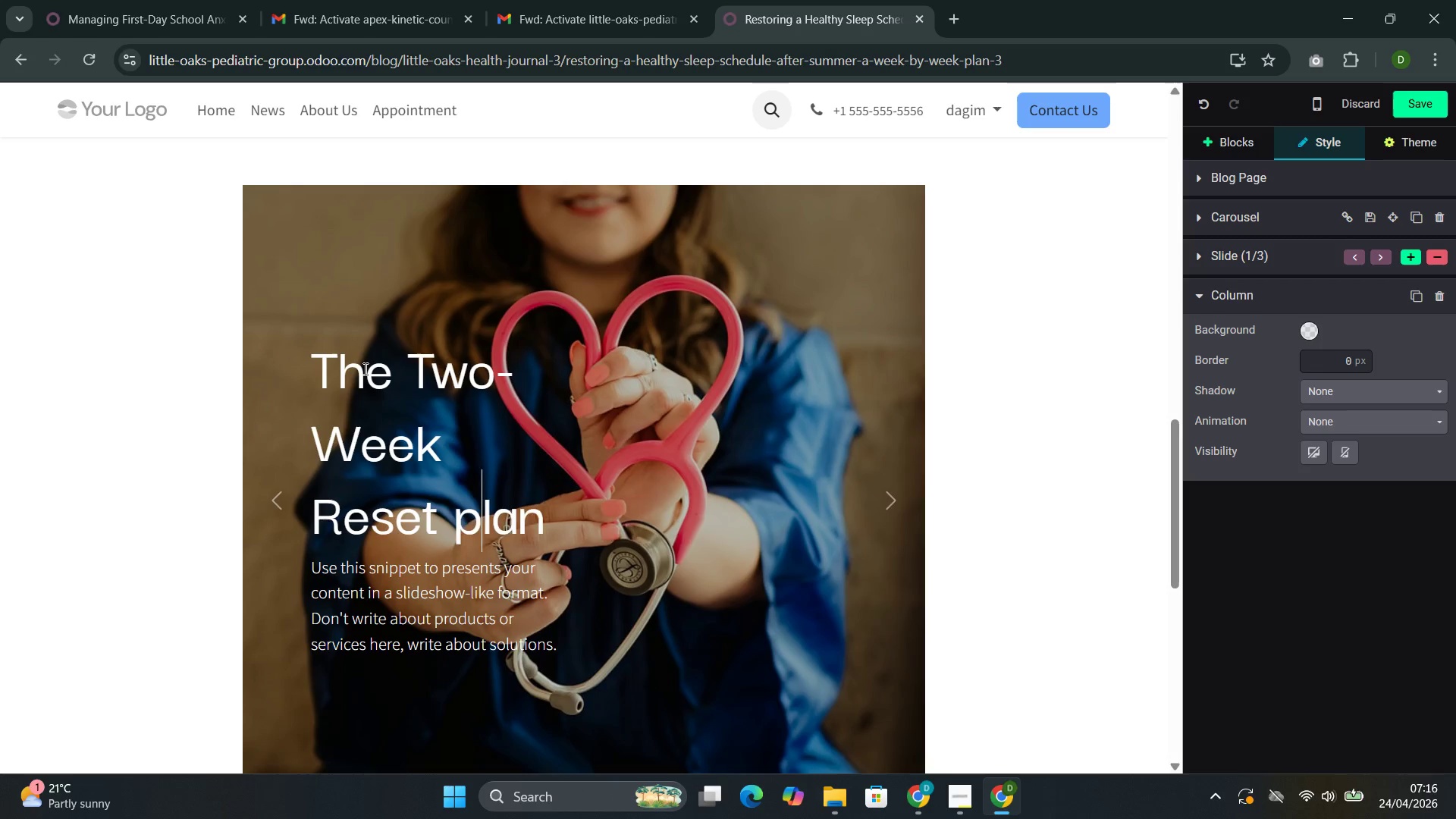 
key(Backspace)
 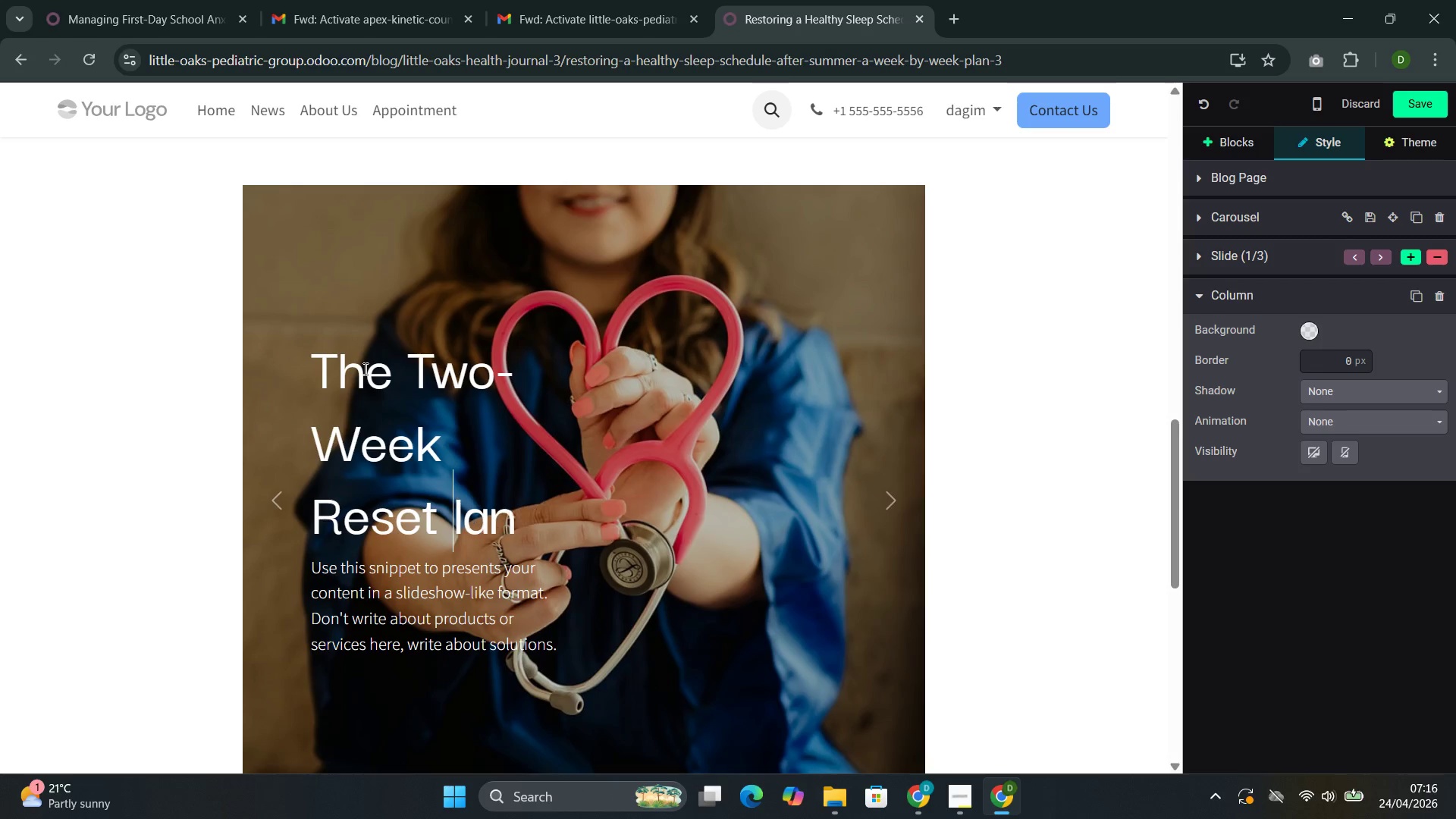 
hold_key(key=ShiftLeft, duration=0.66)
 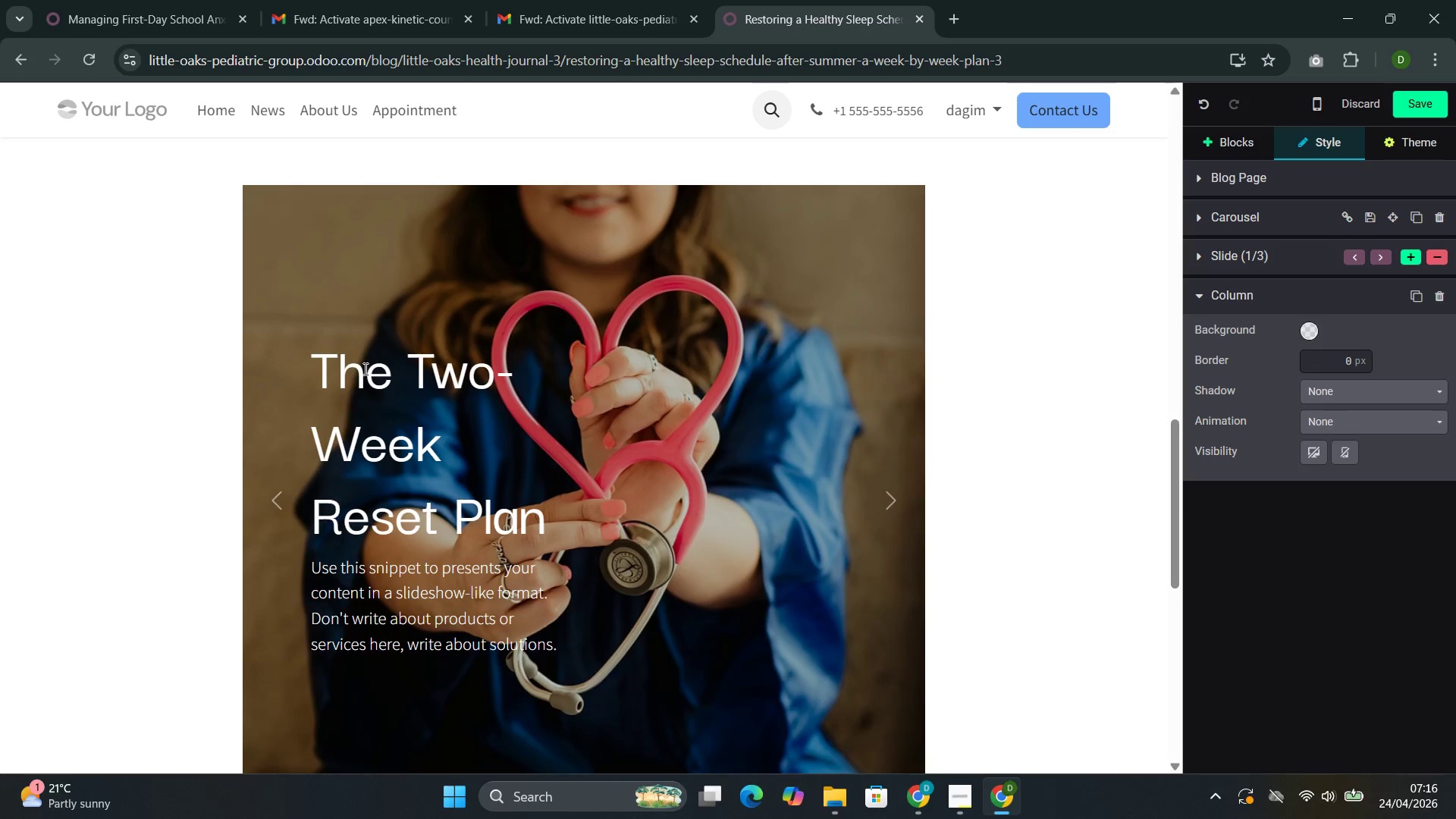 
key(P)
 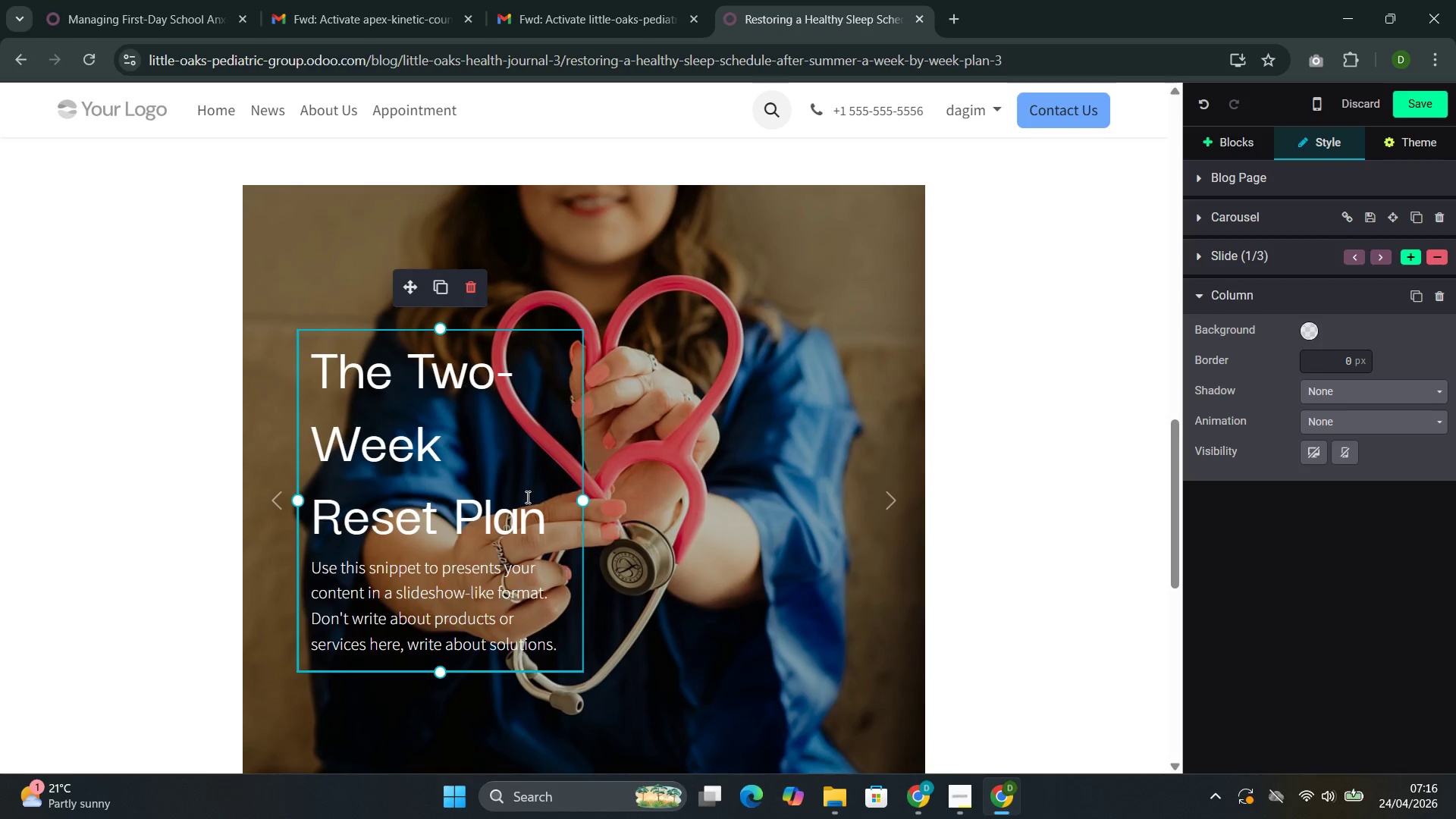 
left_click_drag(start_coordinate=[547, 522], to_coordinate=[315, 371])
 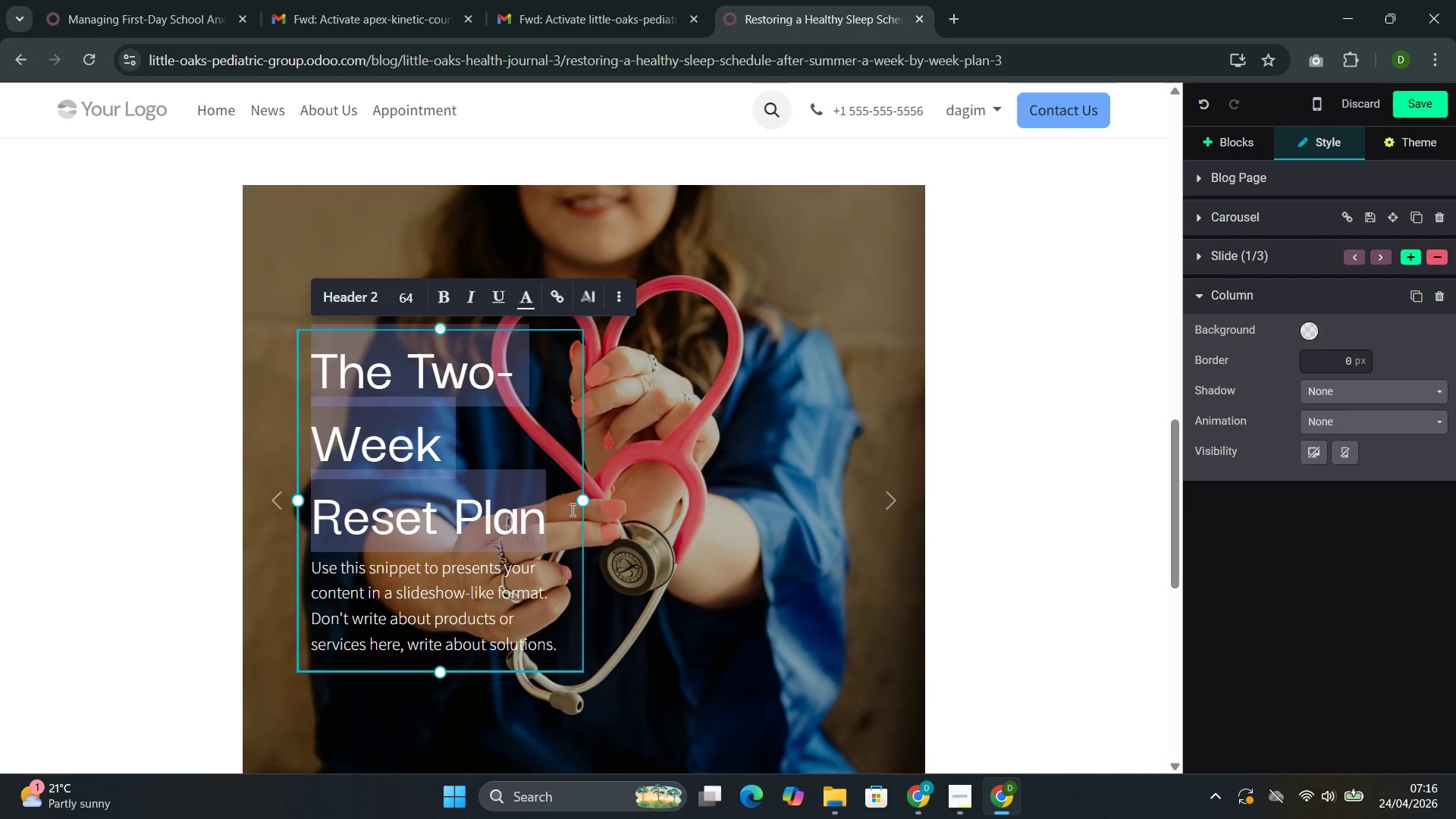 
left_click([579, 502])
 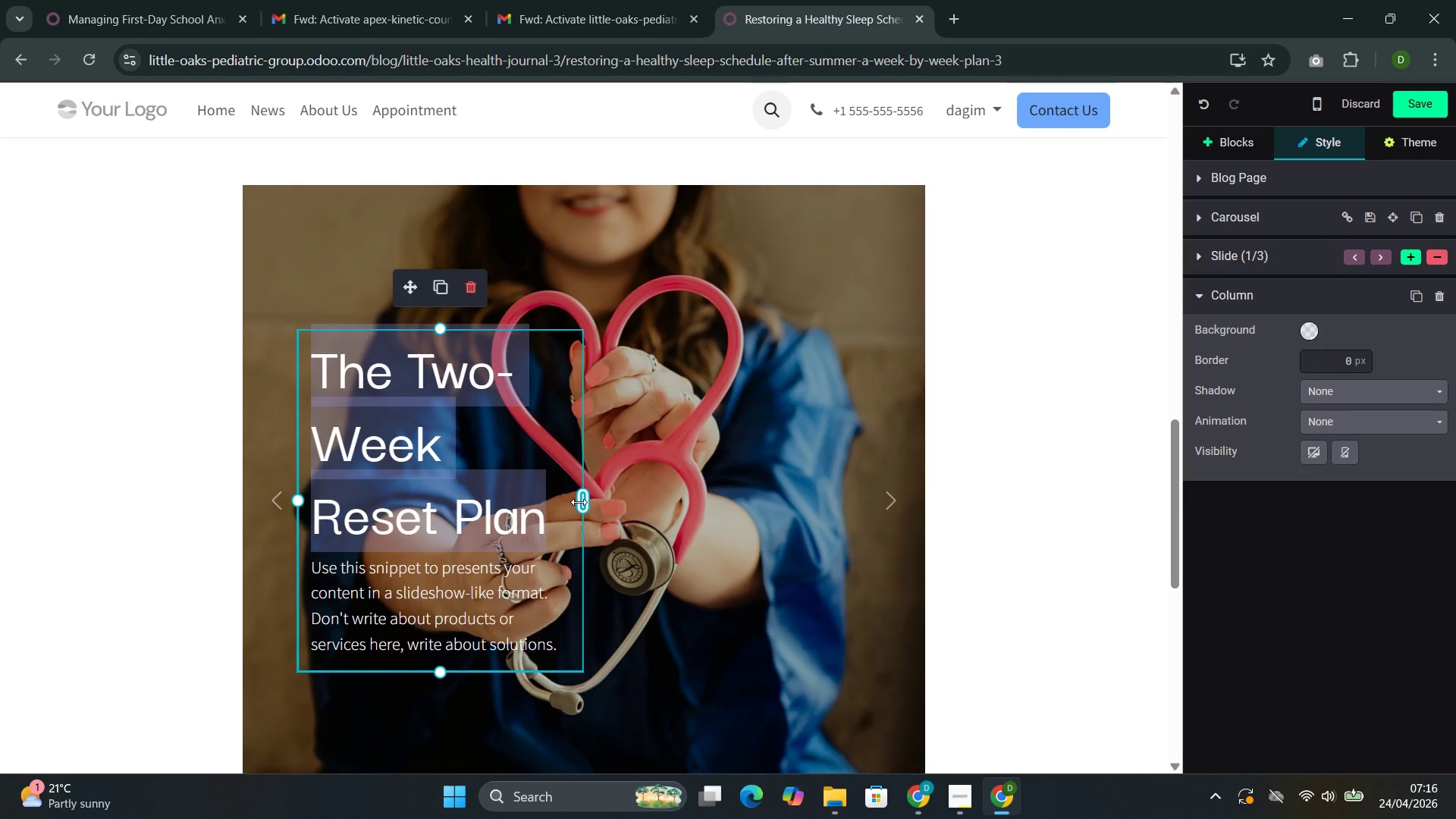 
left_click_drag(start_coordinate=[579, 502], to_coordinate=[874, 543])
 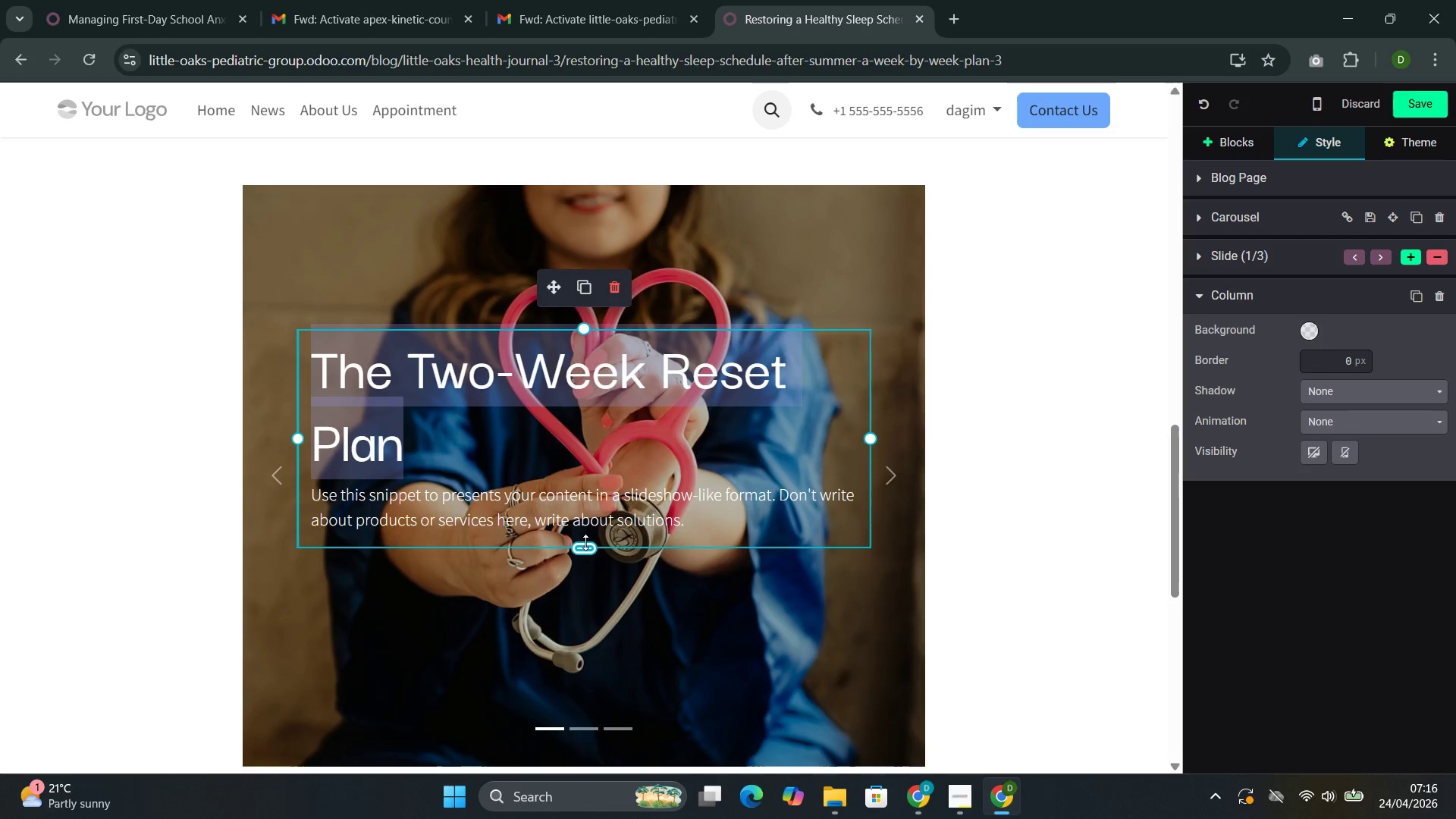 
left_click_drag(start_coordinate=[576, 540], to_coordinate=[581, 690])
 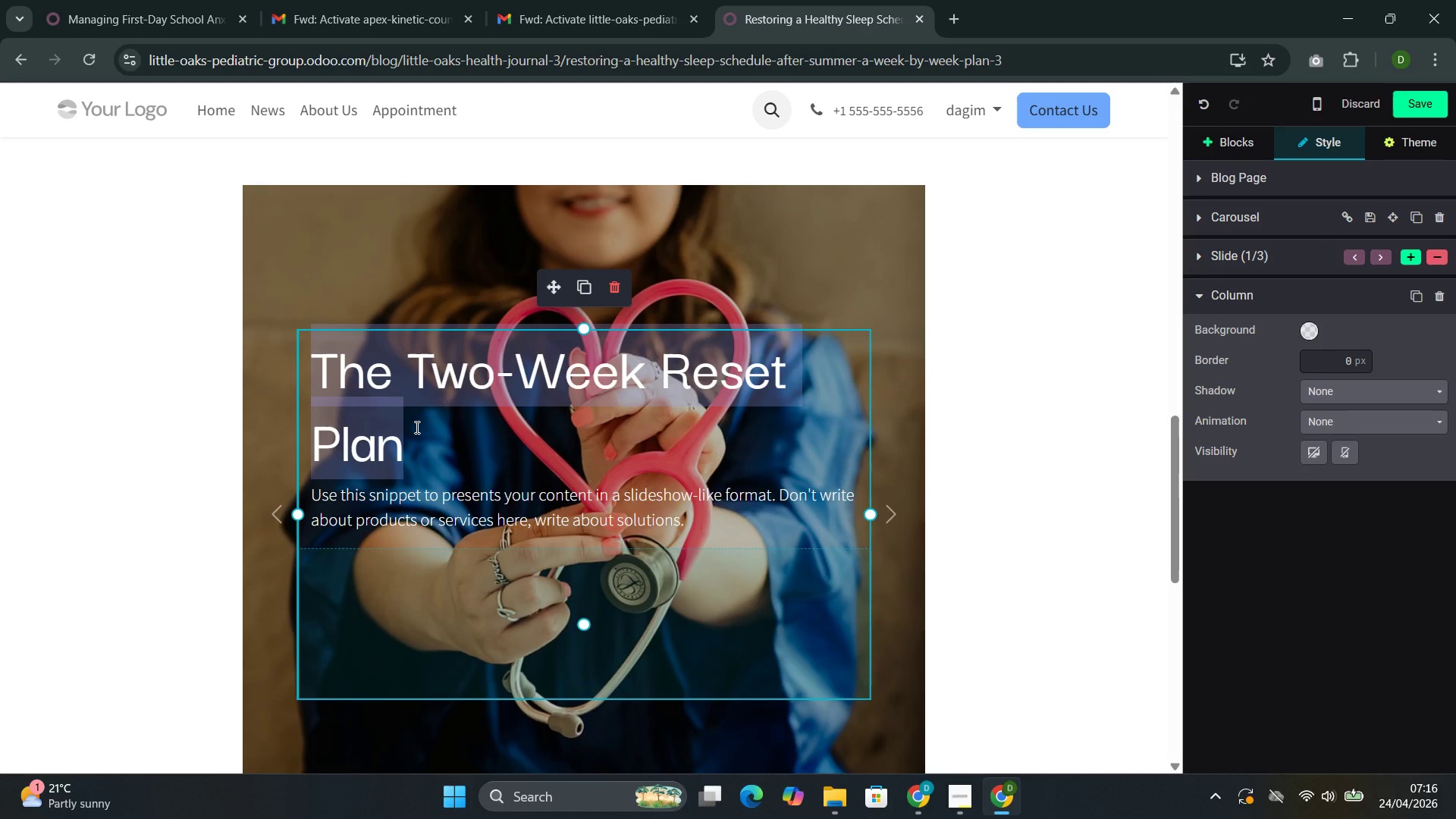 
left_click_drag(start_coordinate=[416, 427], to_coordinate=[418, 414])
 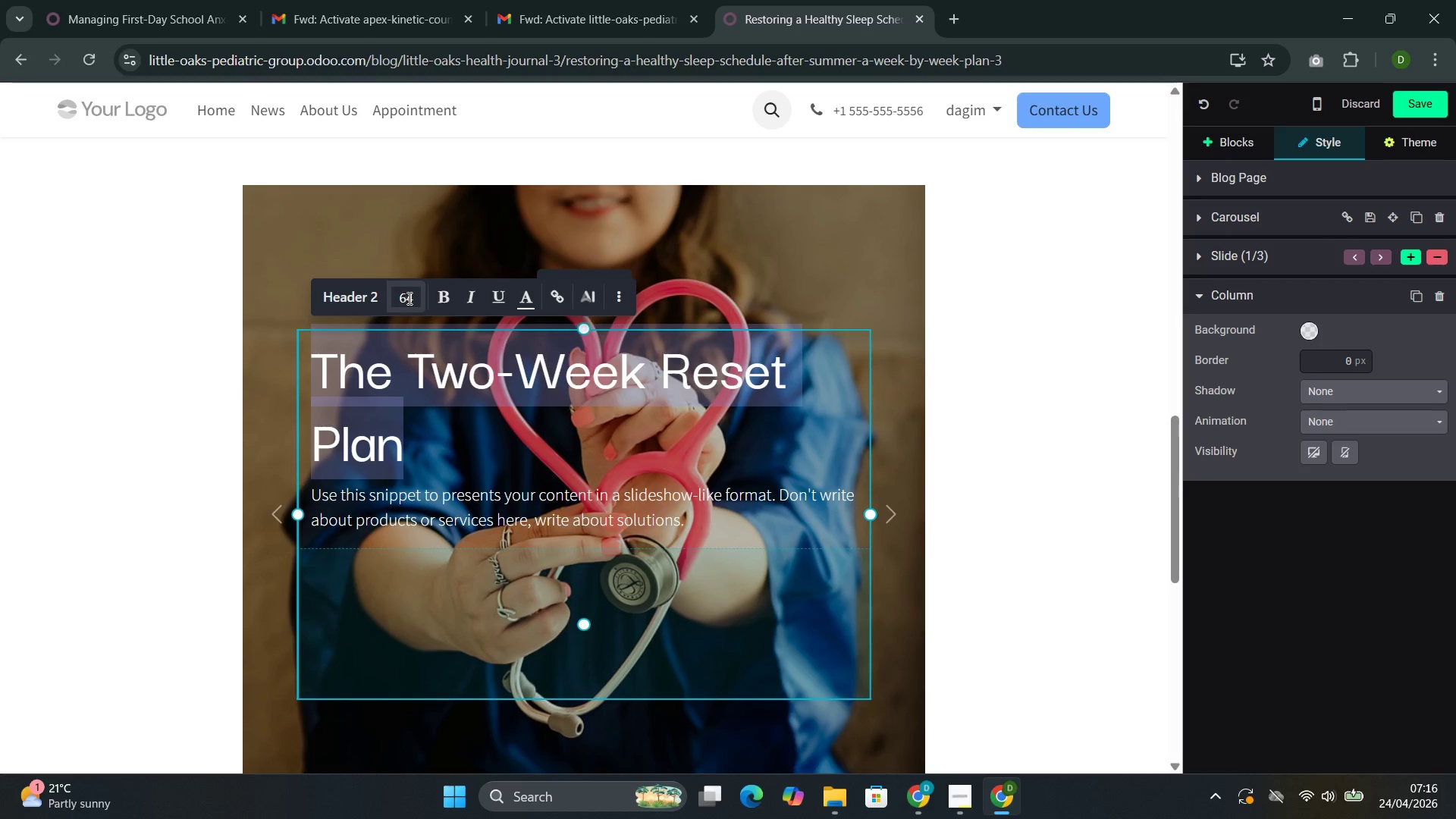 
left_click([408, 298])
 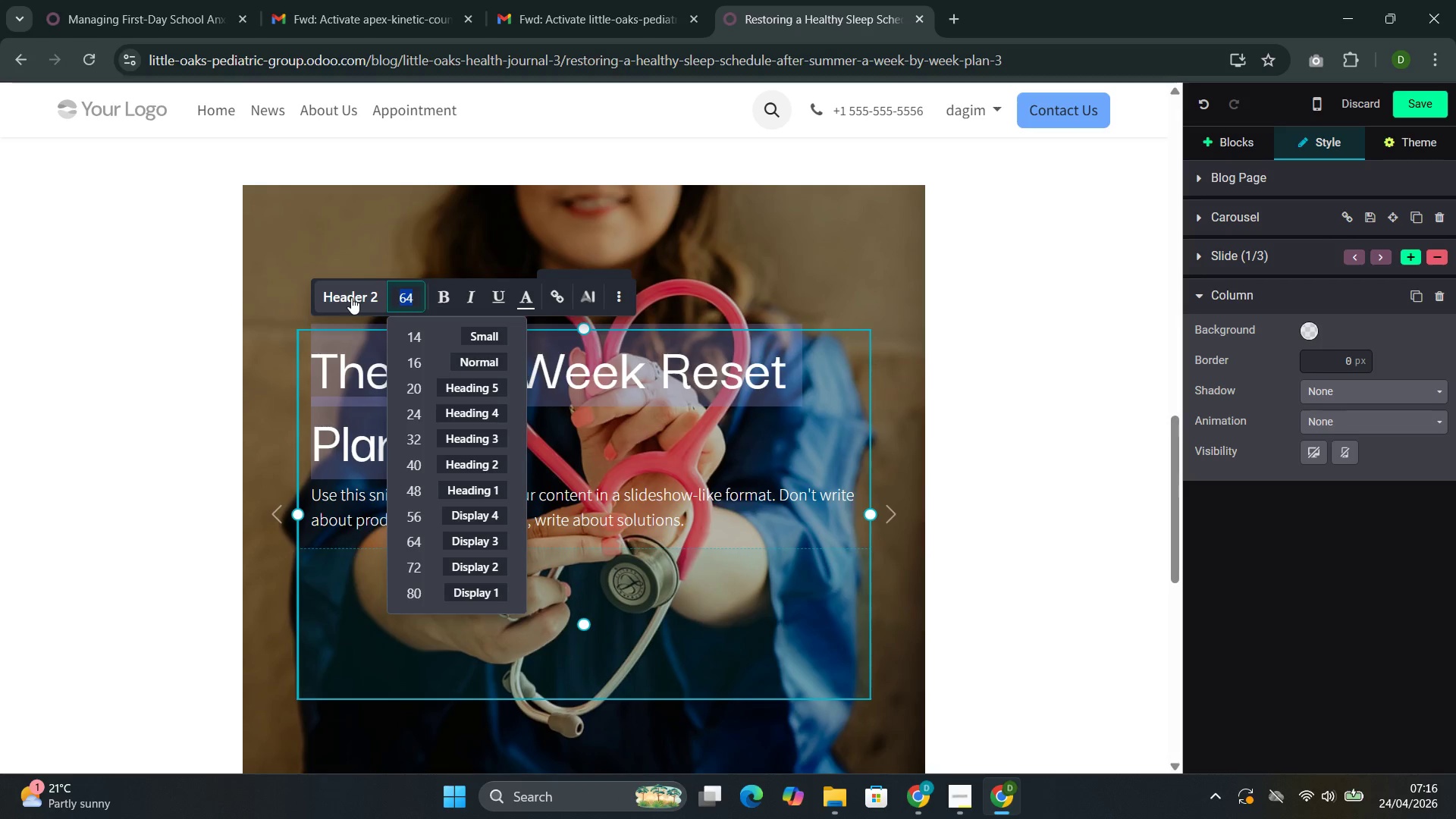 
left_click([352, 297])
 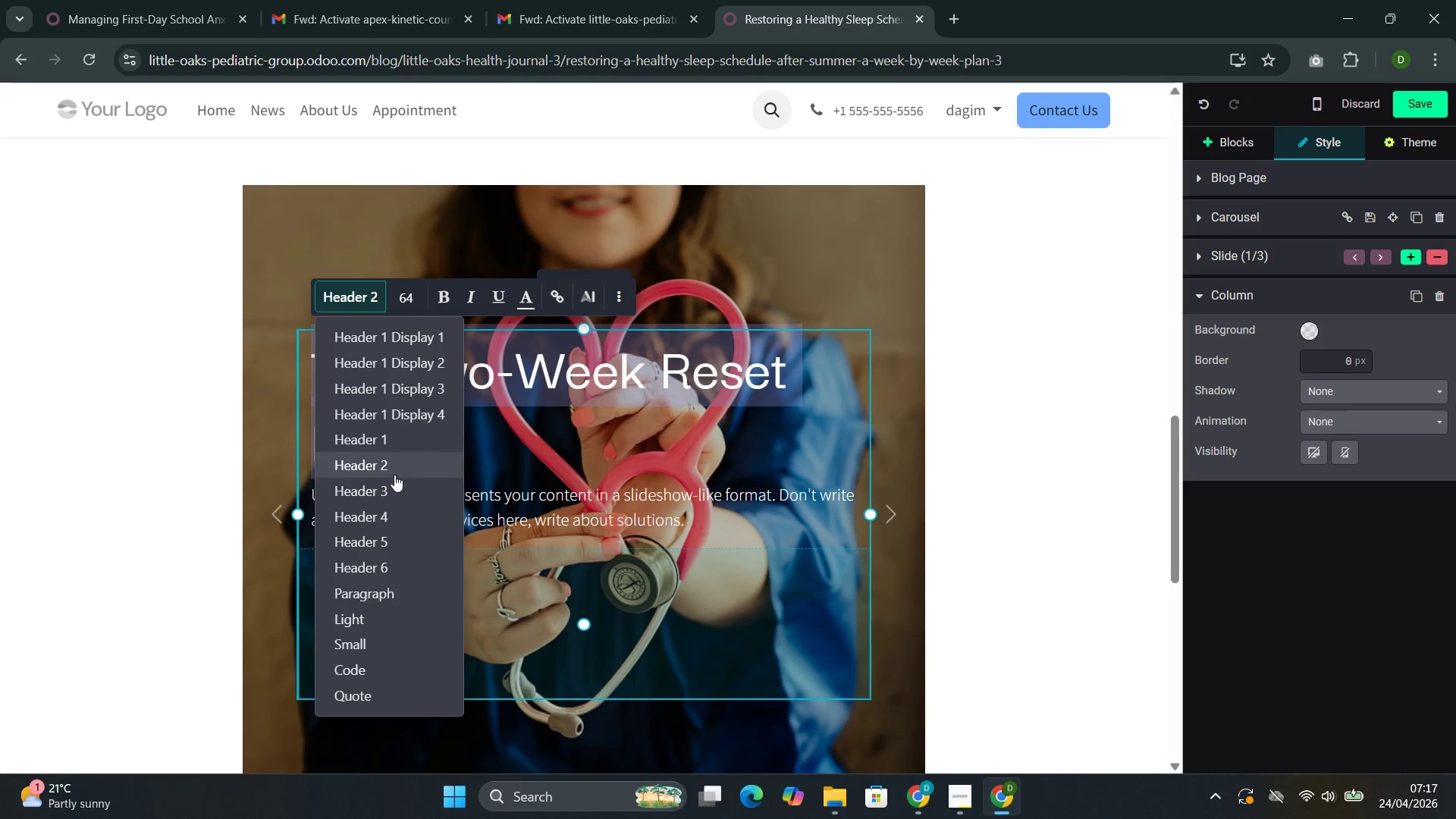 
left_click([391, 481])
 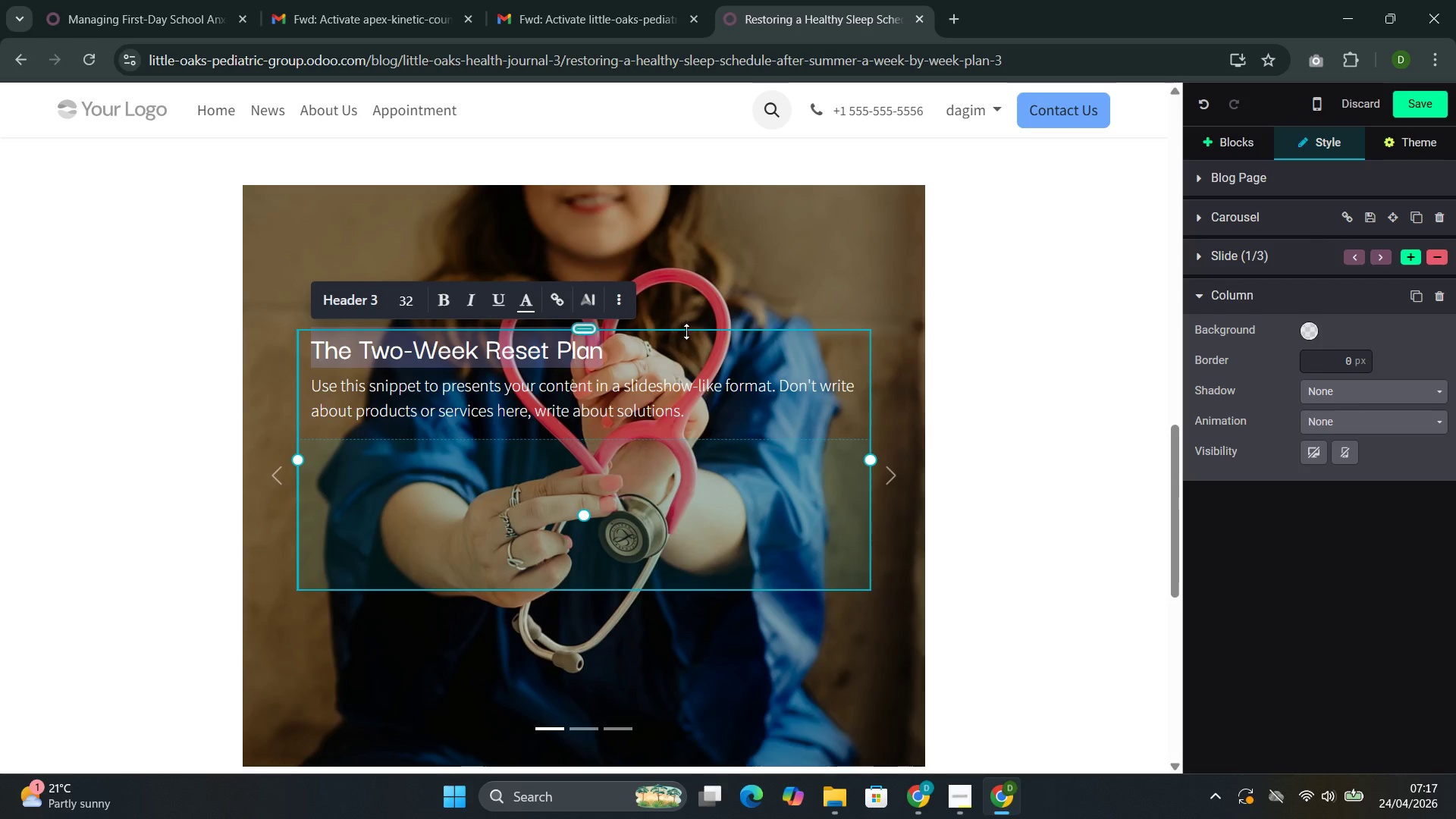 
left_click([653, 358])
 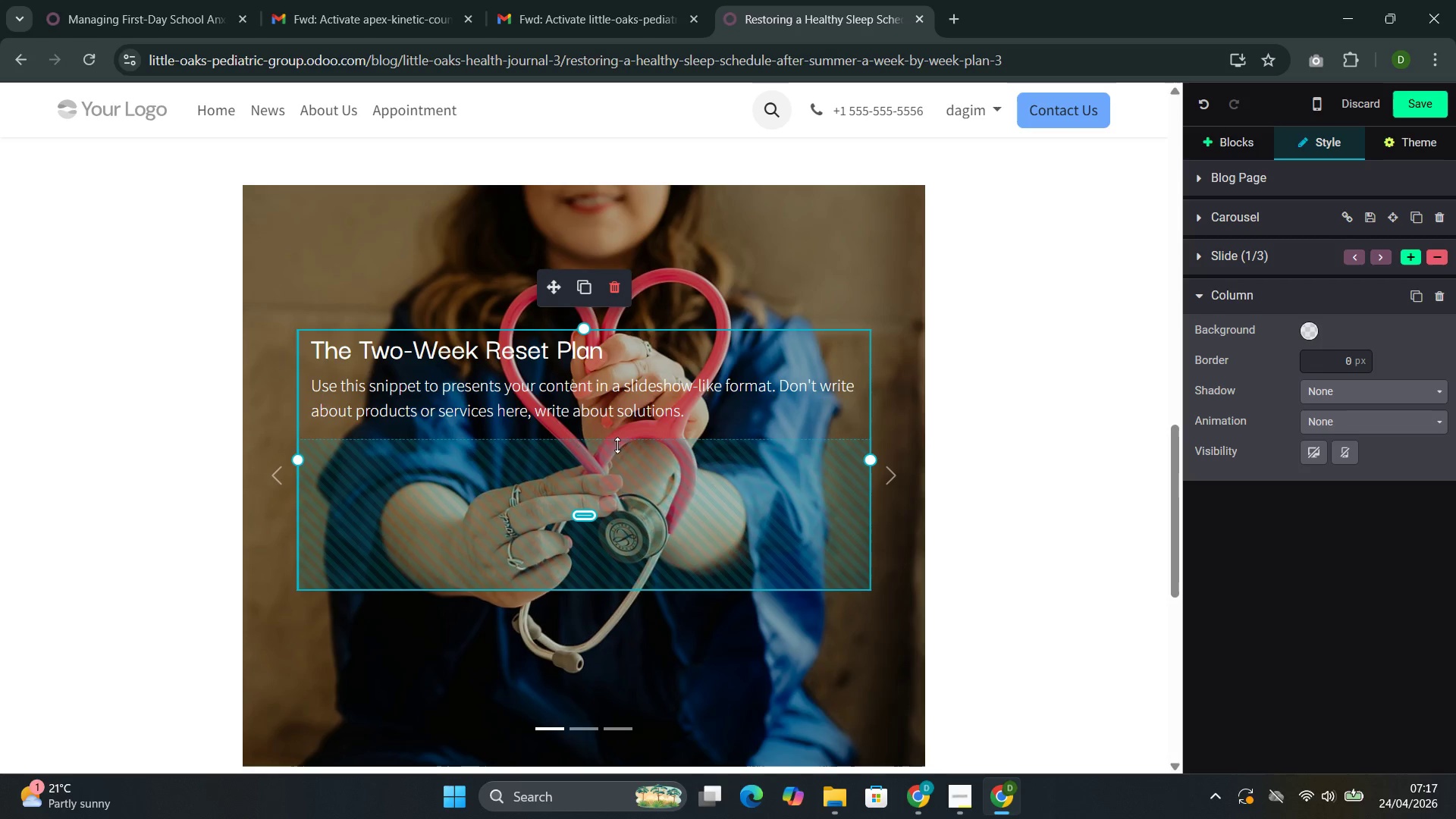 
left_click_drag(start_coordinate=[613, 441], to_coordinate=[577, 306])
 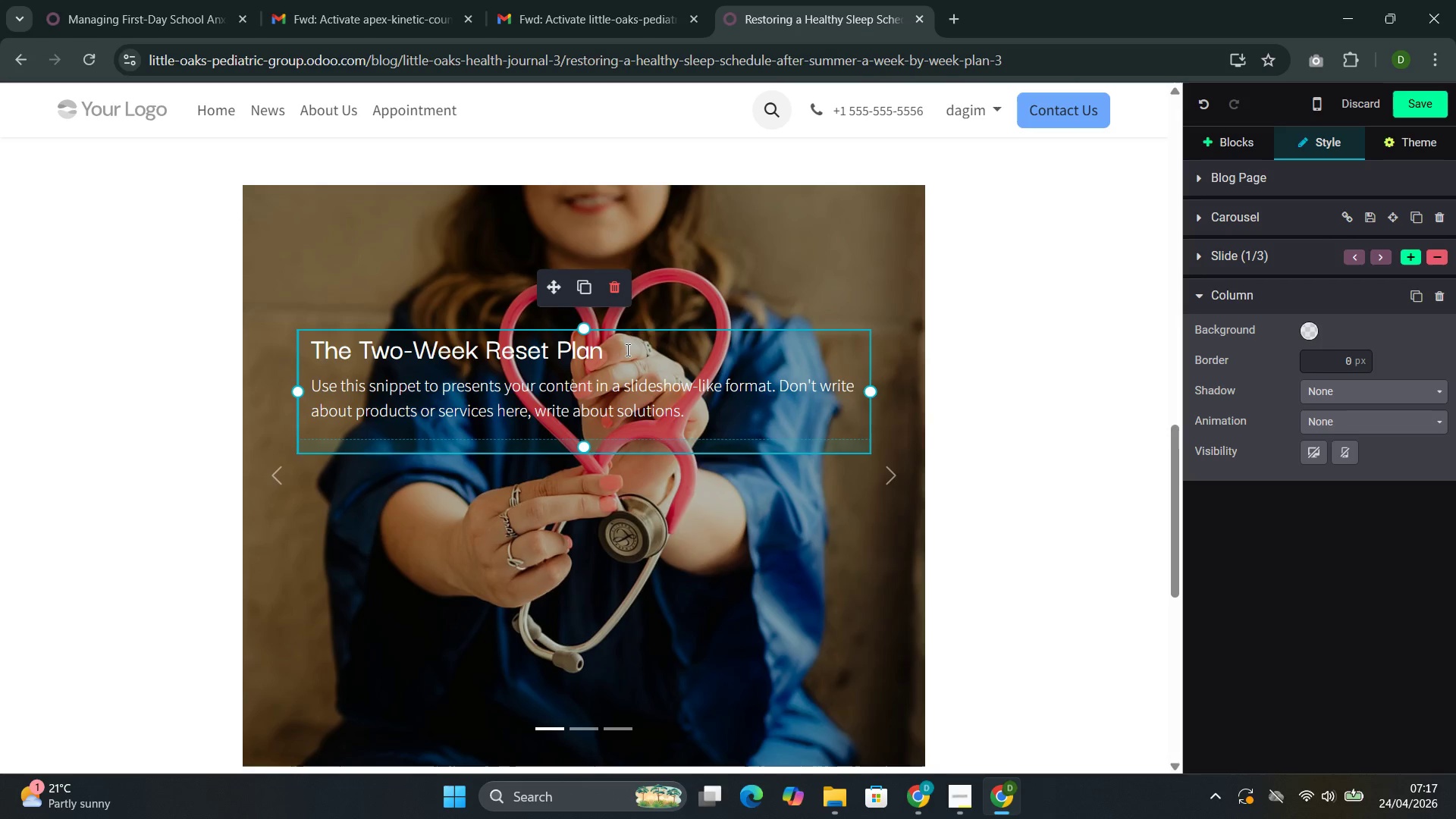 
key(Enter)
 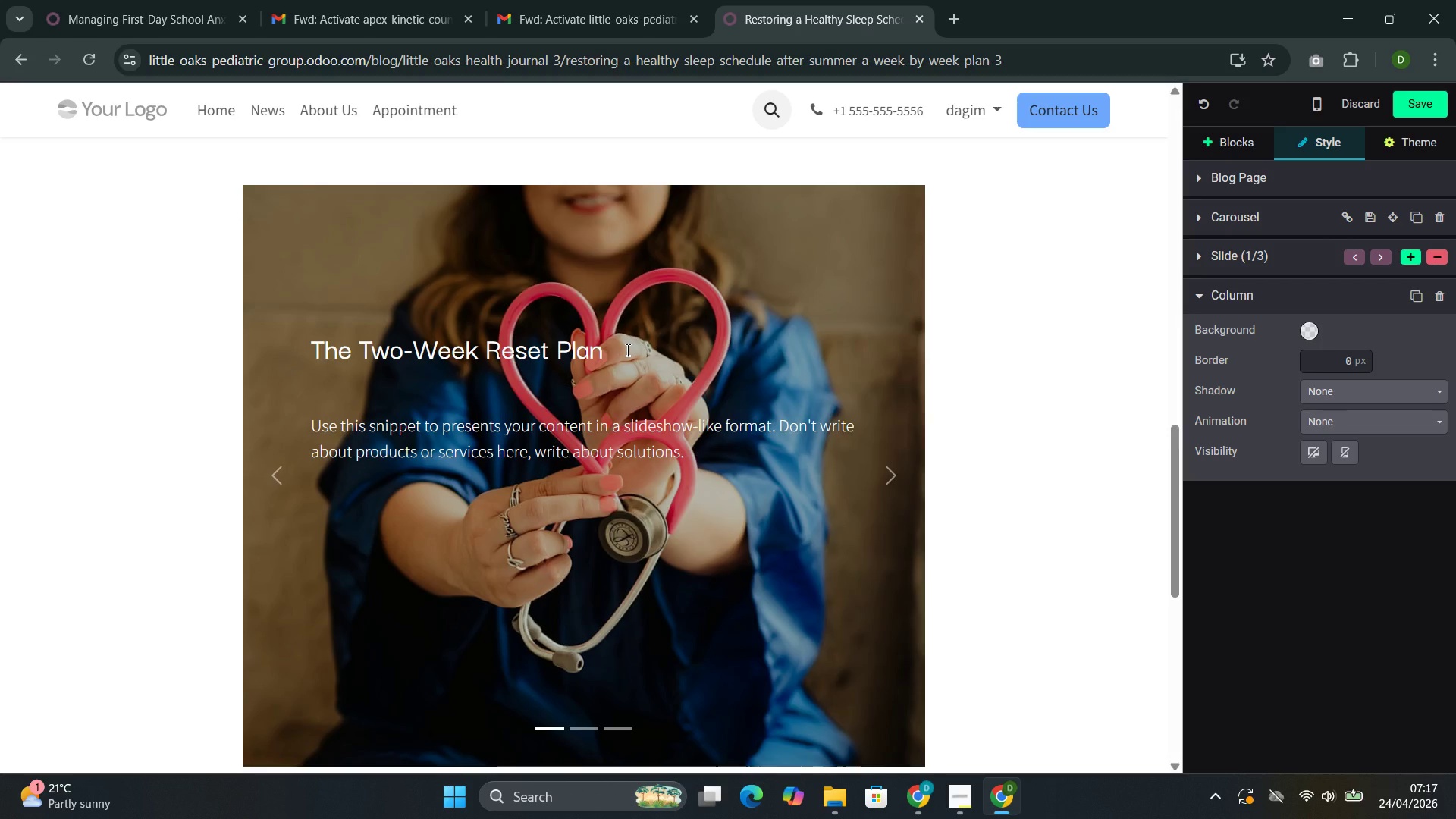 
type(Two WEEKs BEFOre School: shift BE)
key(Backspace)
type(edtime)
 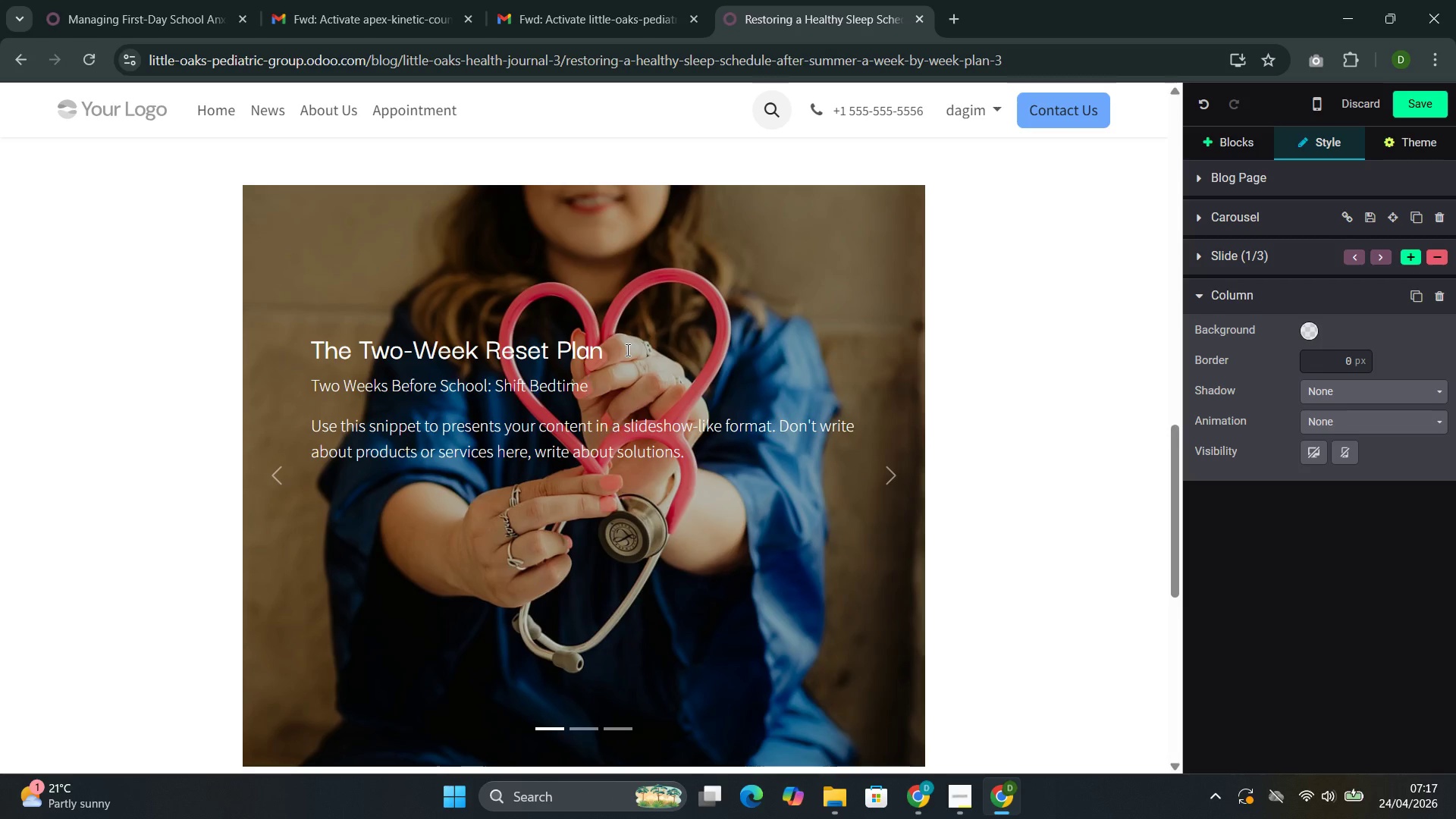 
type( earlier)
 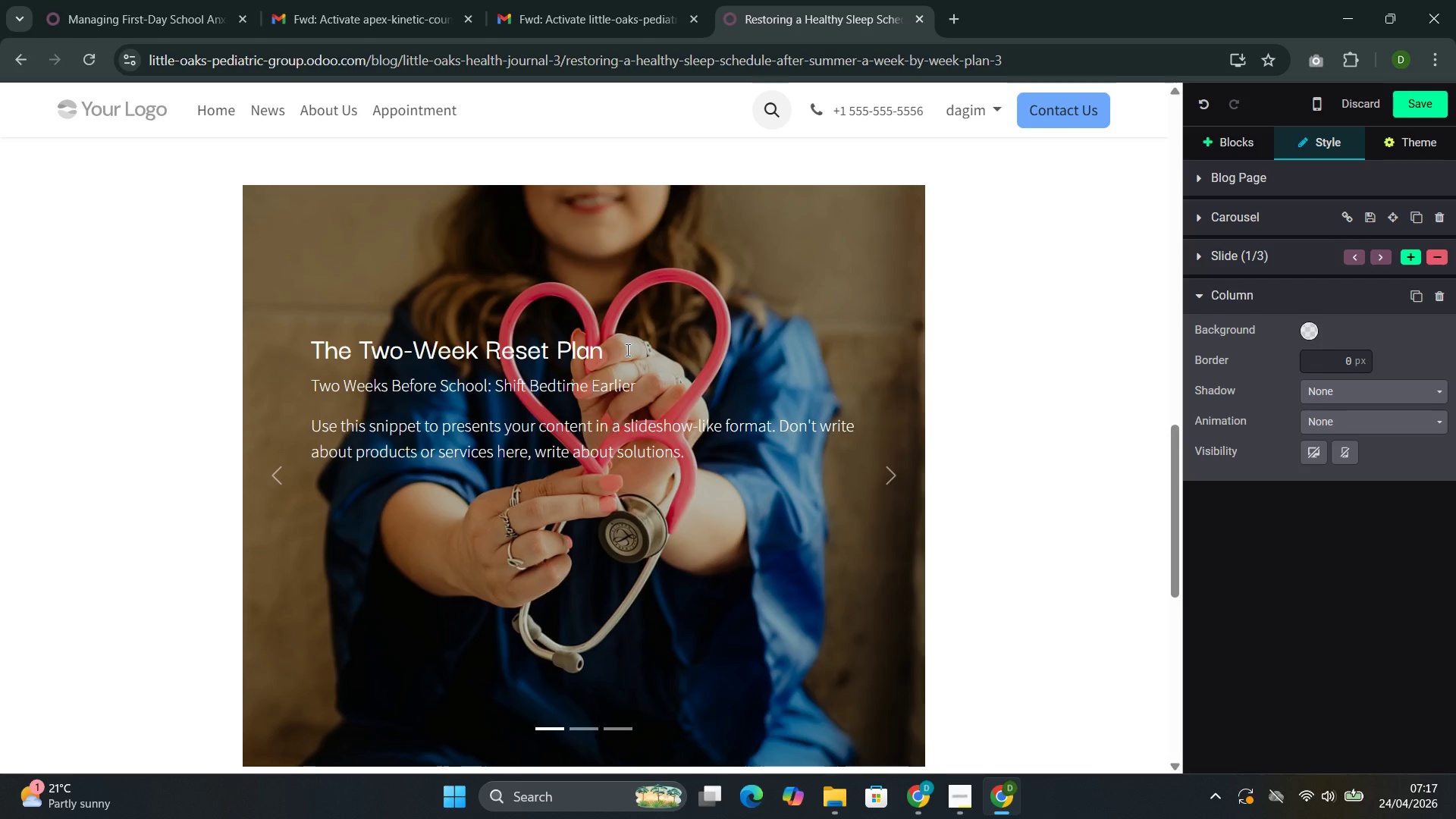 
left_click_drag(start_coordinate=[636, 380], to_coordinate=[309, 384])
 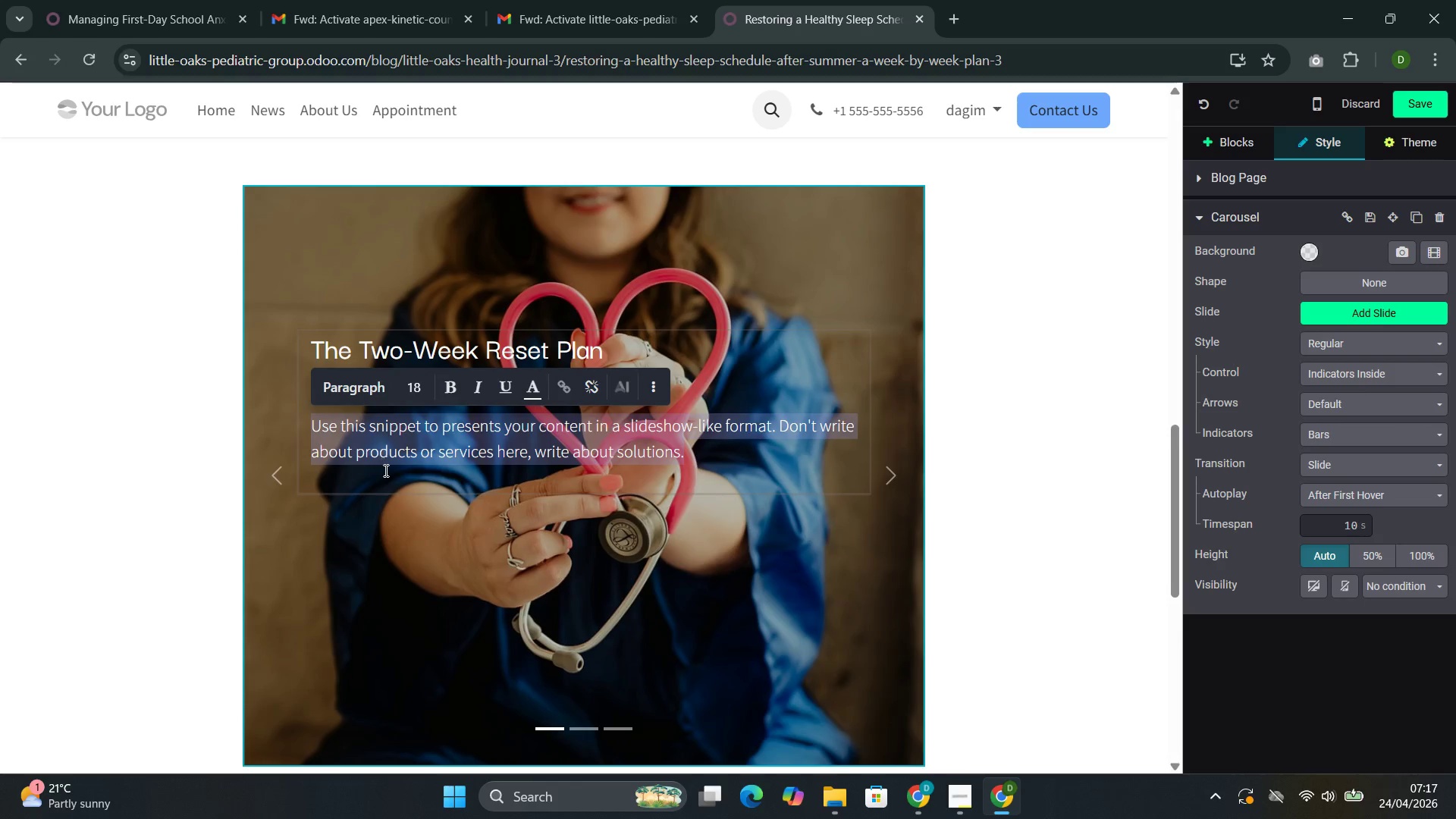 
left_click([386, 480])
 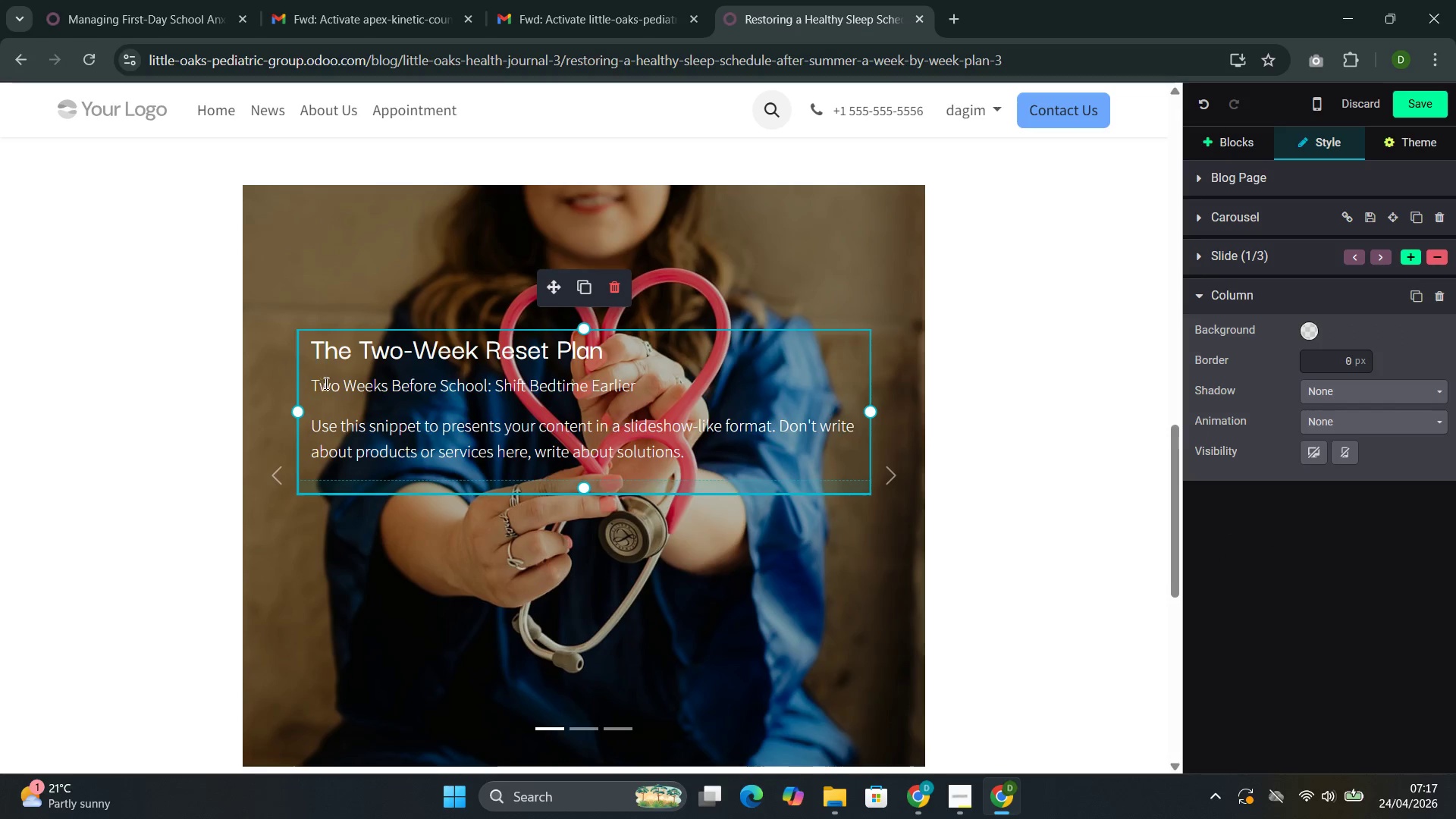 
double_click([325, 383])
 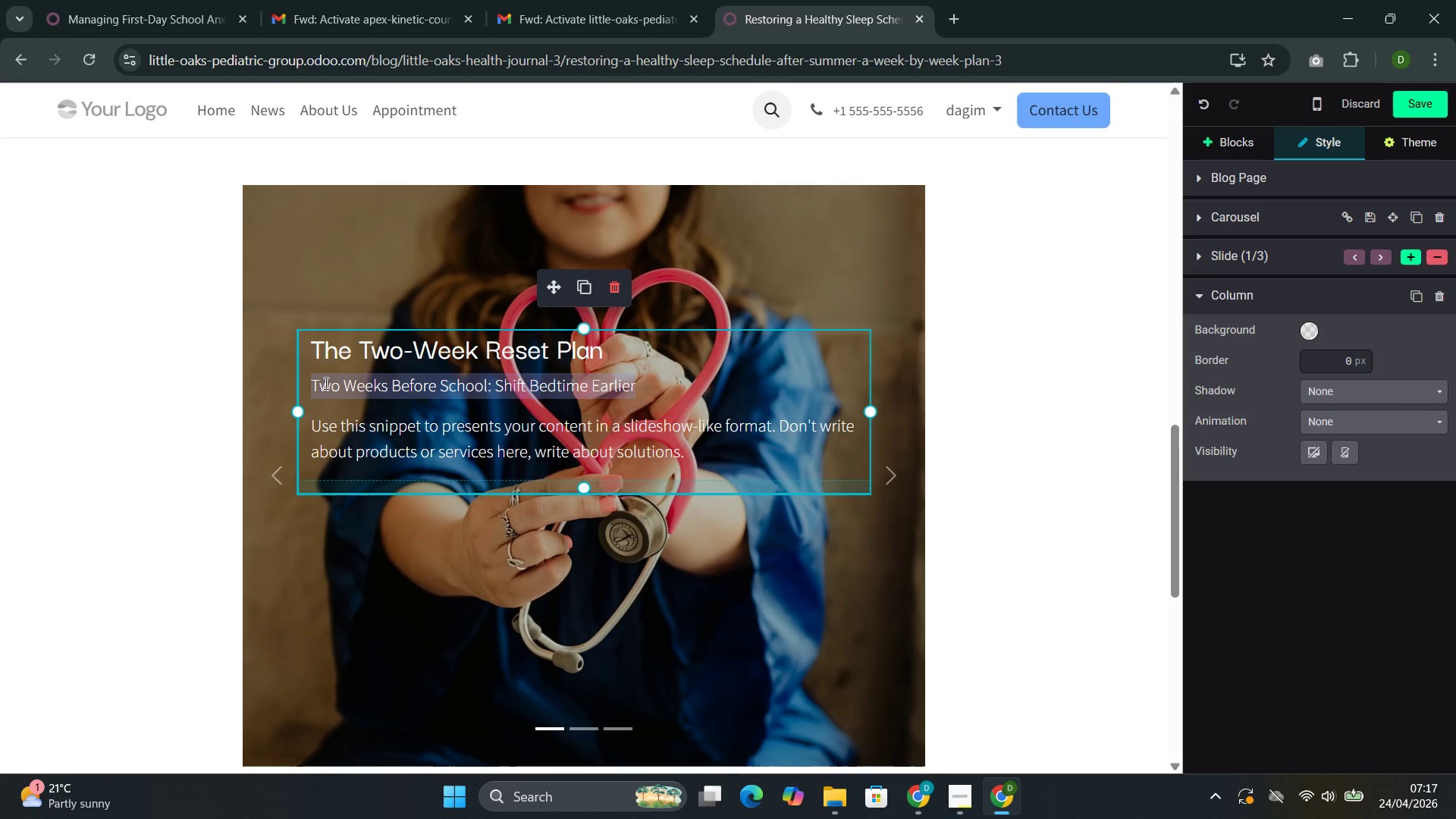 
triple_click([325, 383])
 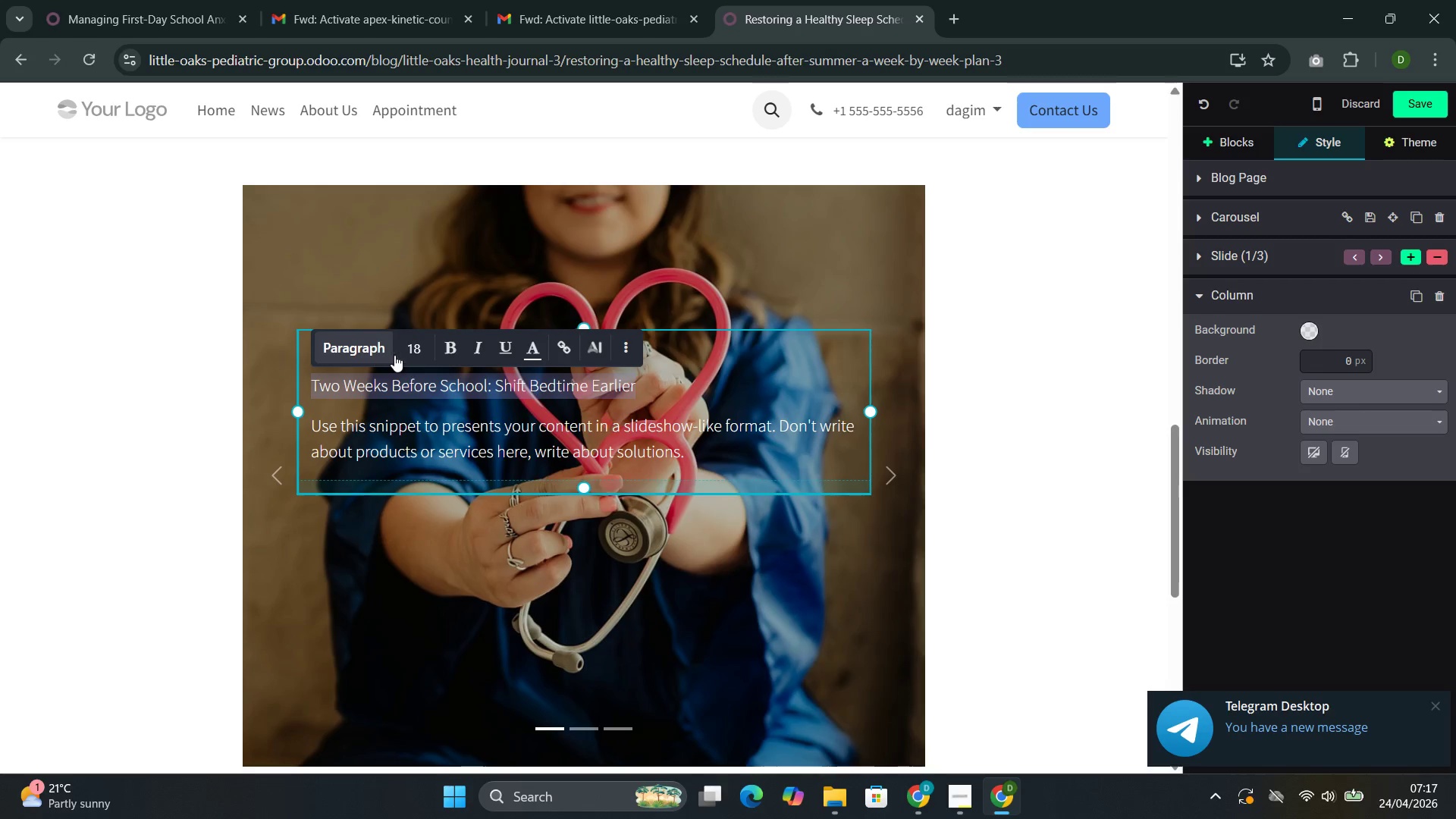 
left_click([366, 350])
 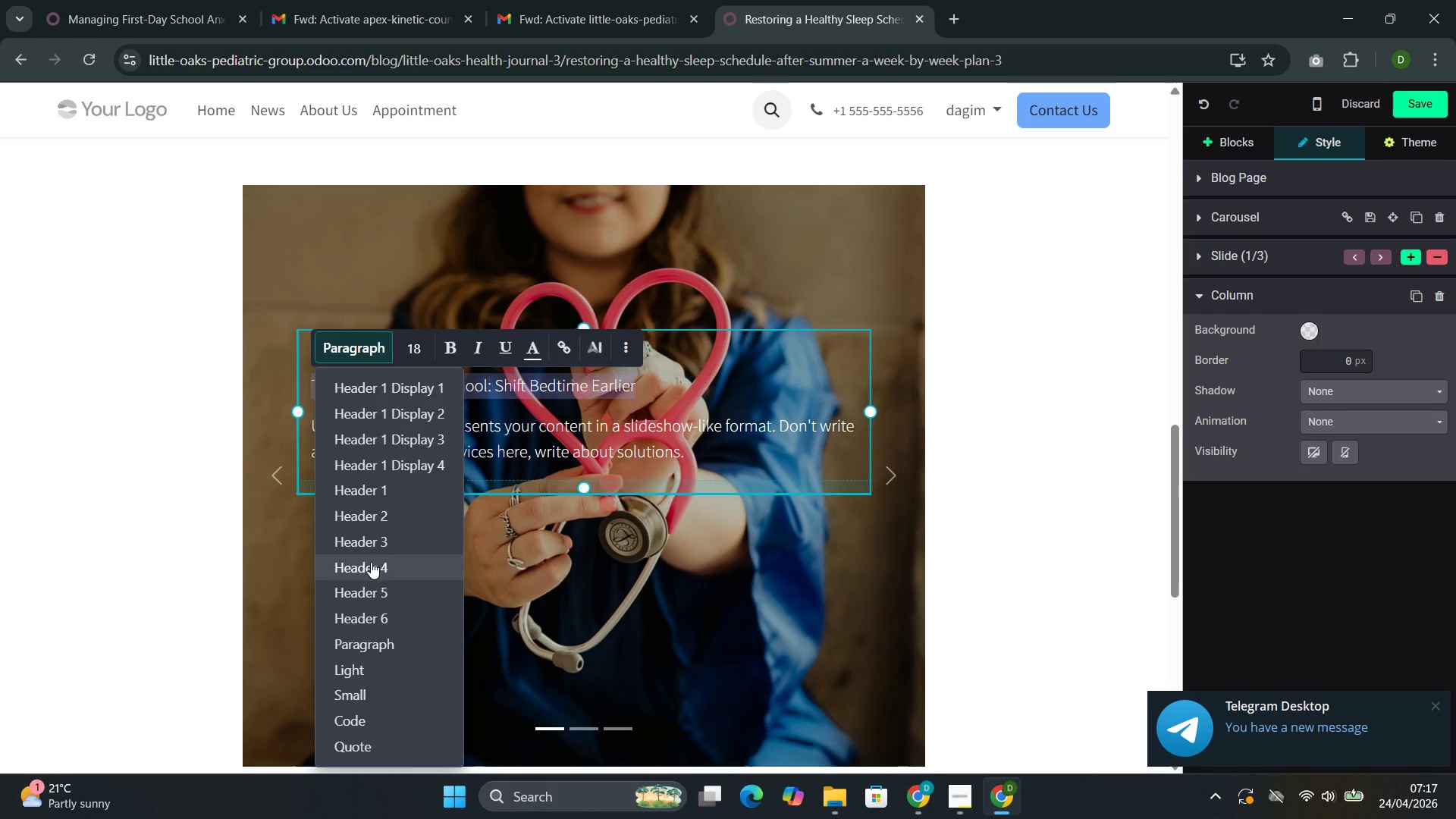 
left_click([371, 561])
 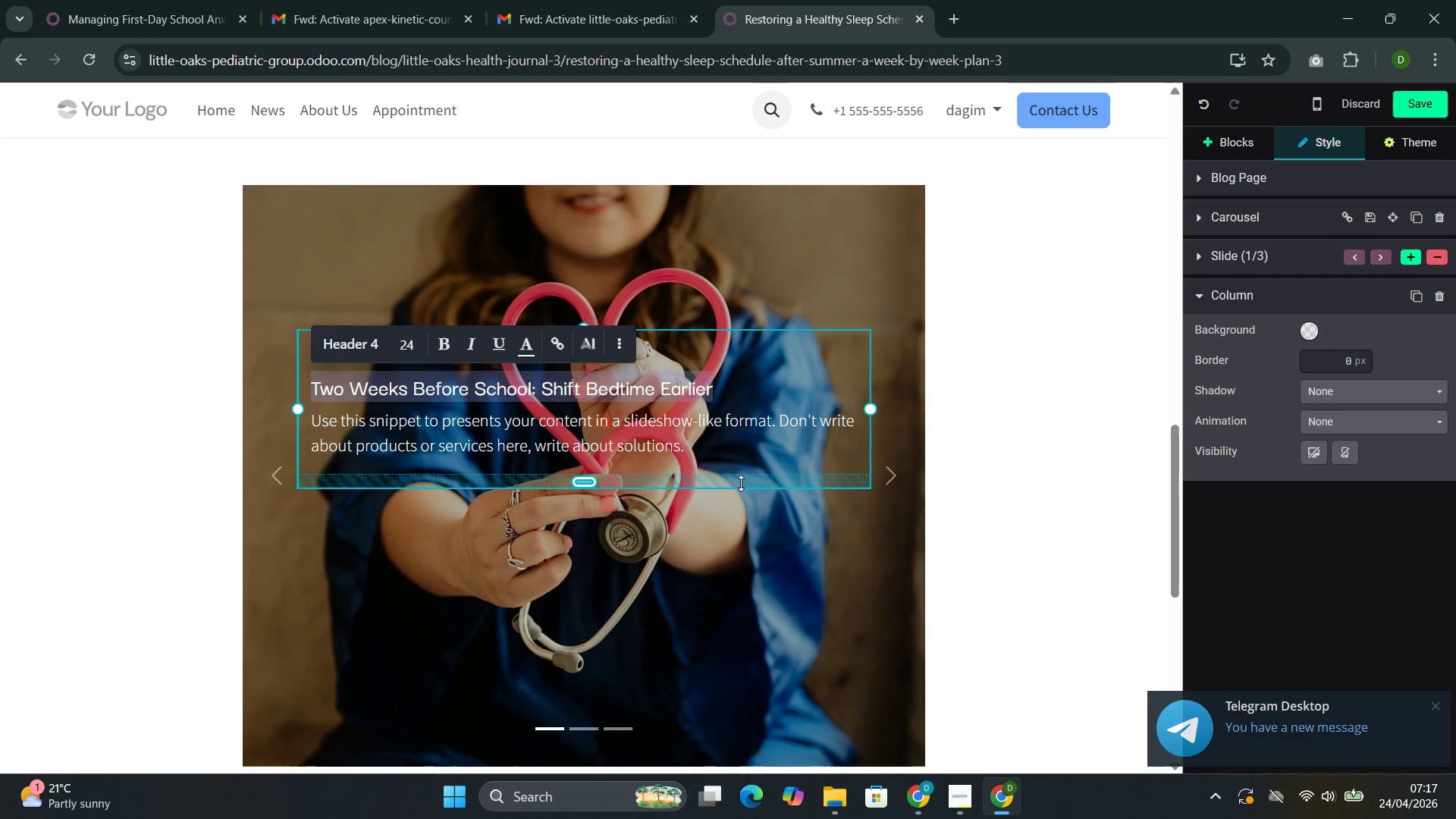 
left_click([686, 464])
 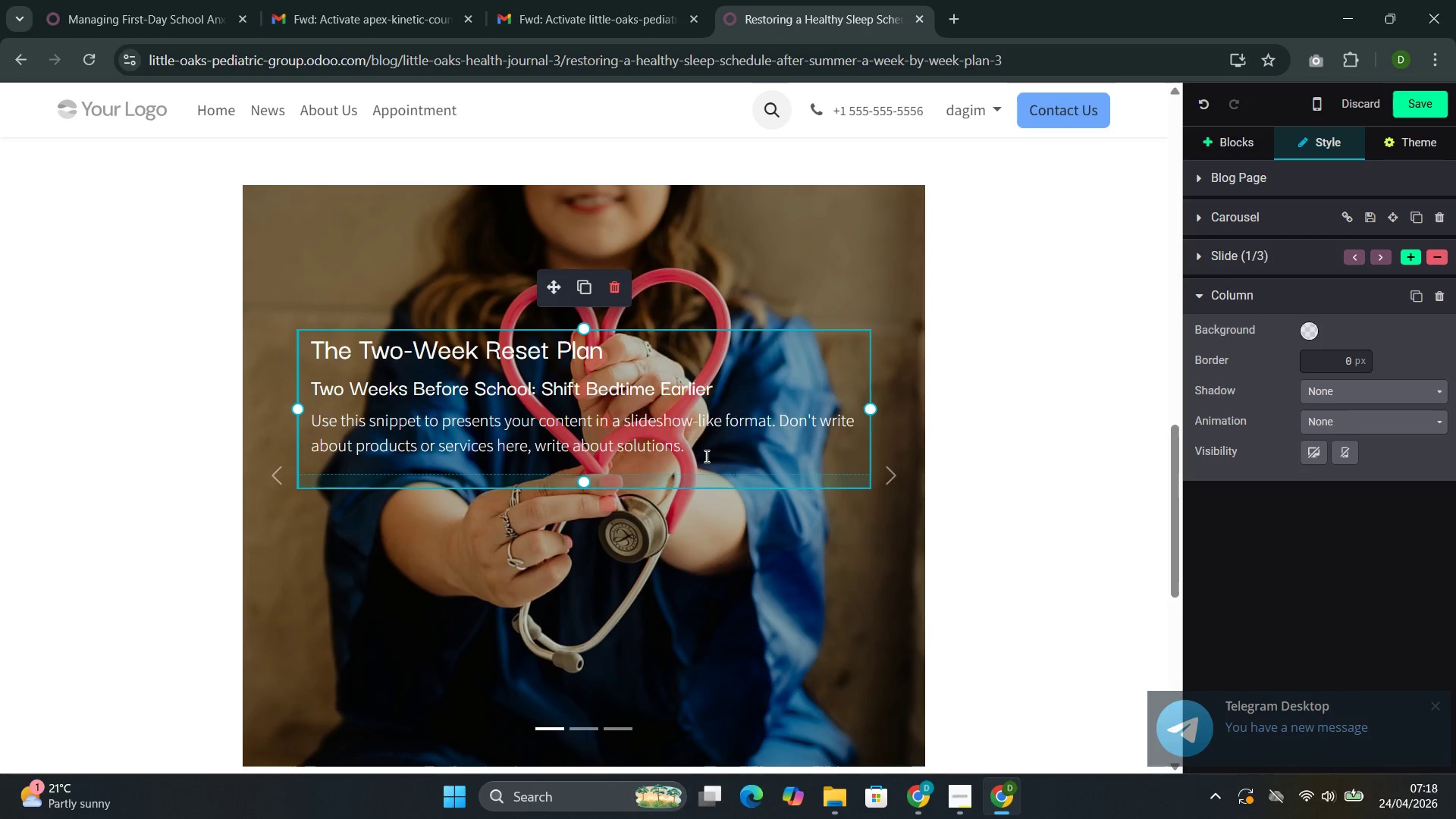 
left_click_drag(start_coordinate=[701, 455], to_coordinate=[325, 422])
 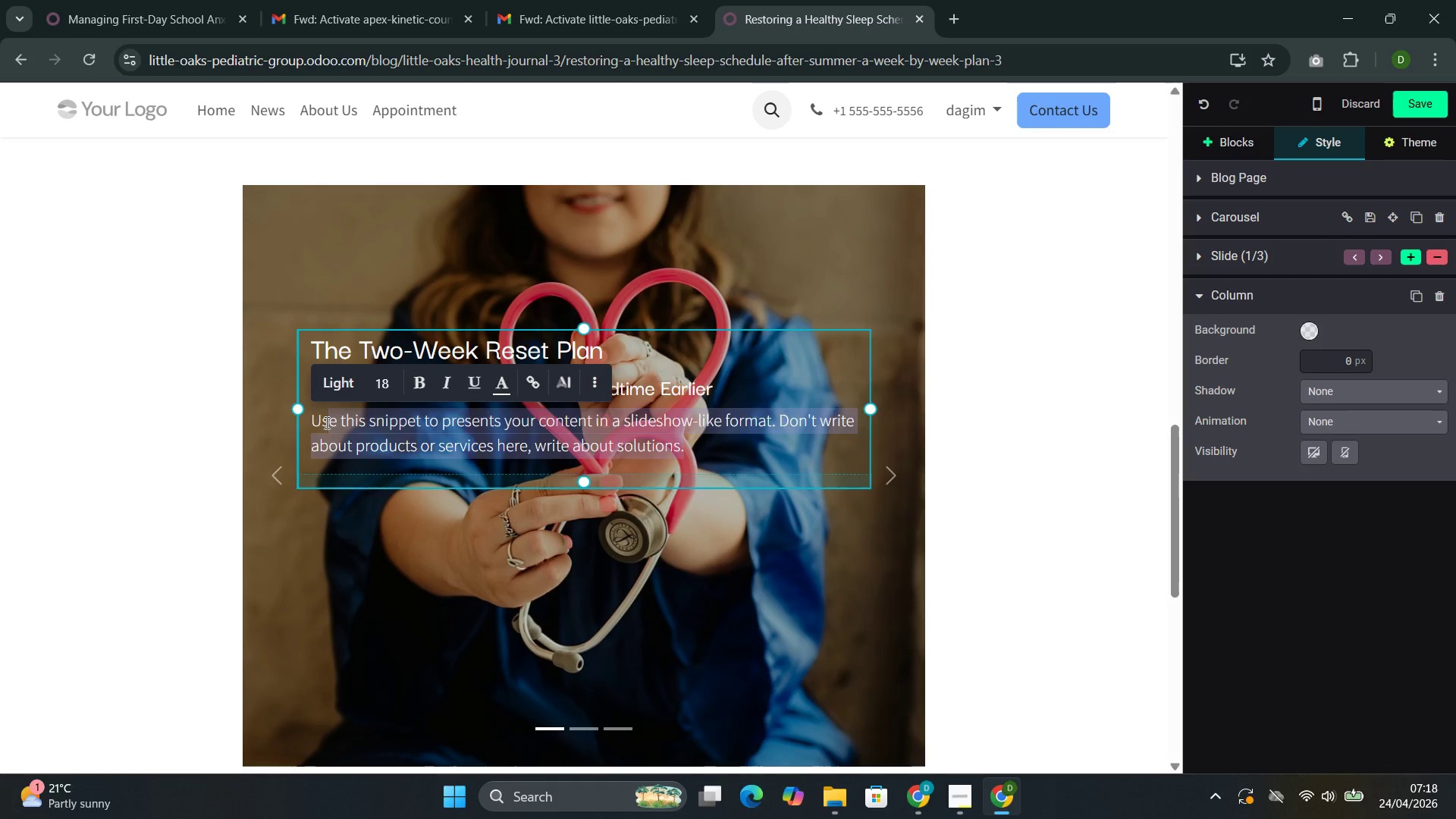 
key(Backspace)
 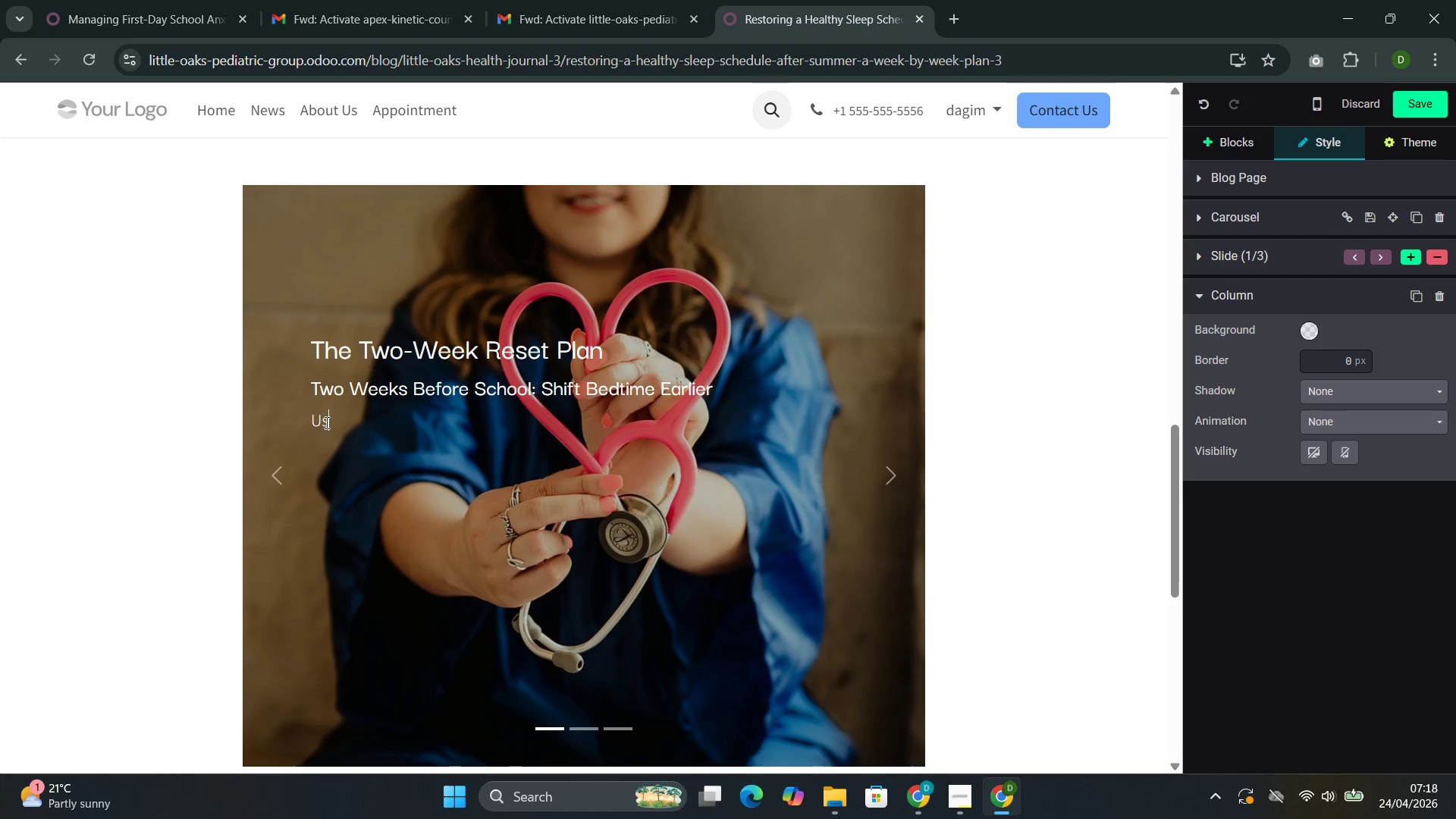 
key(Backspace)
 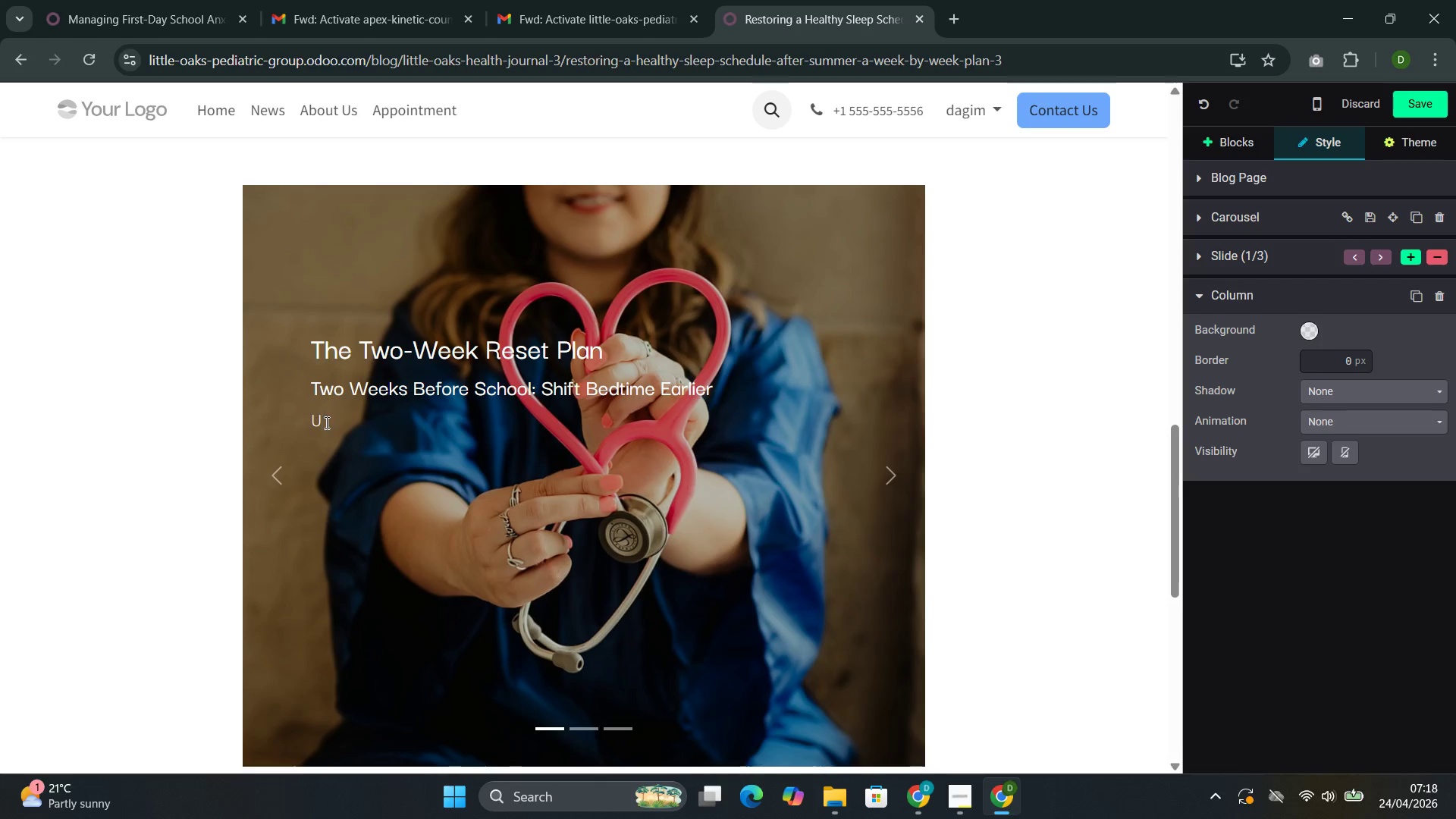 
key(Backspace)
 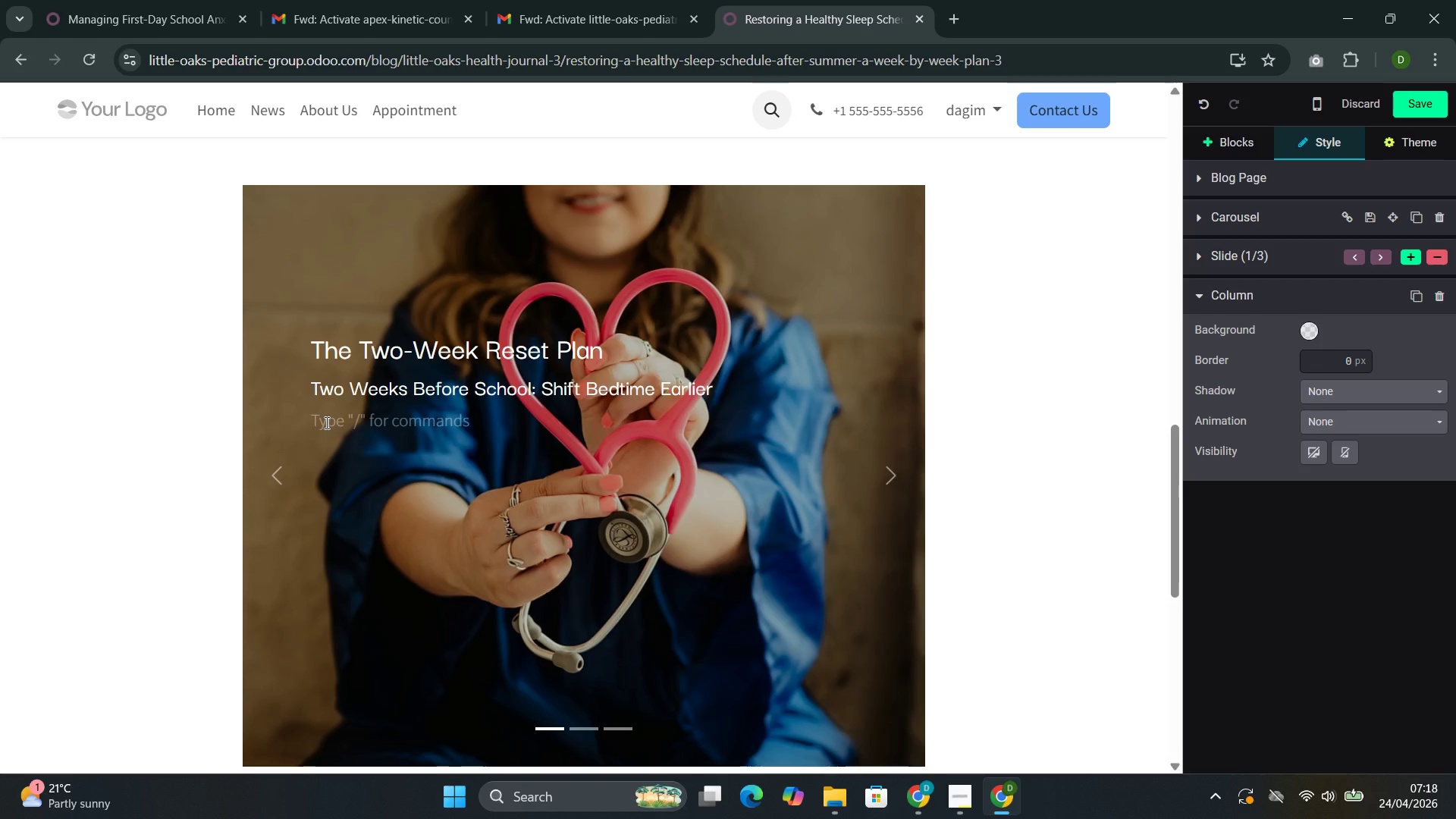 
hold_key(key=ShiftLeft, duration=1.47)
 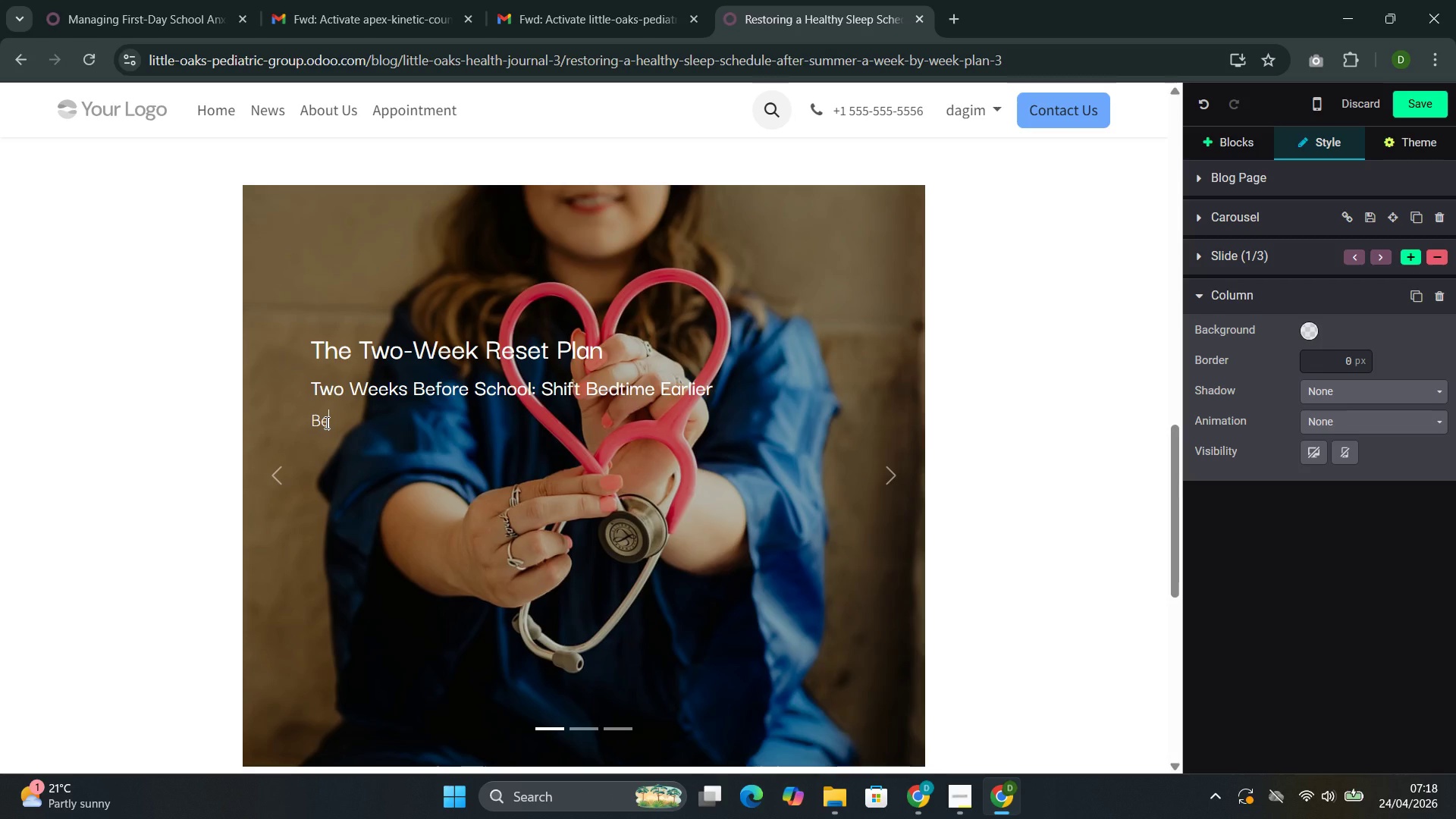 
type(begin mob)
key(Backspace)
type(ving bedtime 15-20 minur)
key(Backspace)
type(tes earlier every two to three days )
 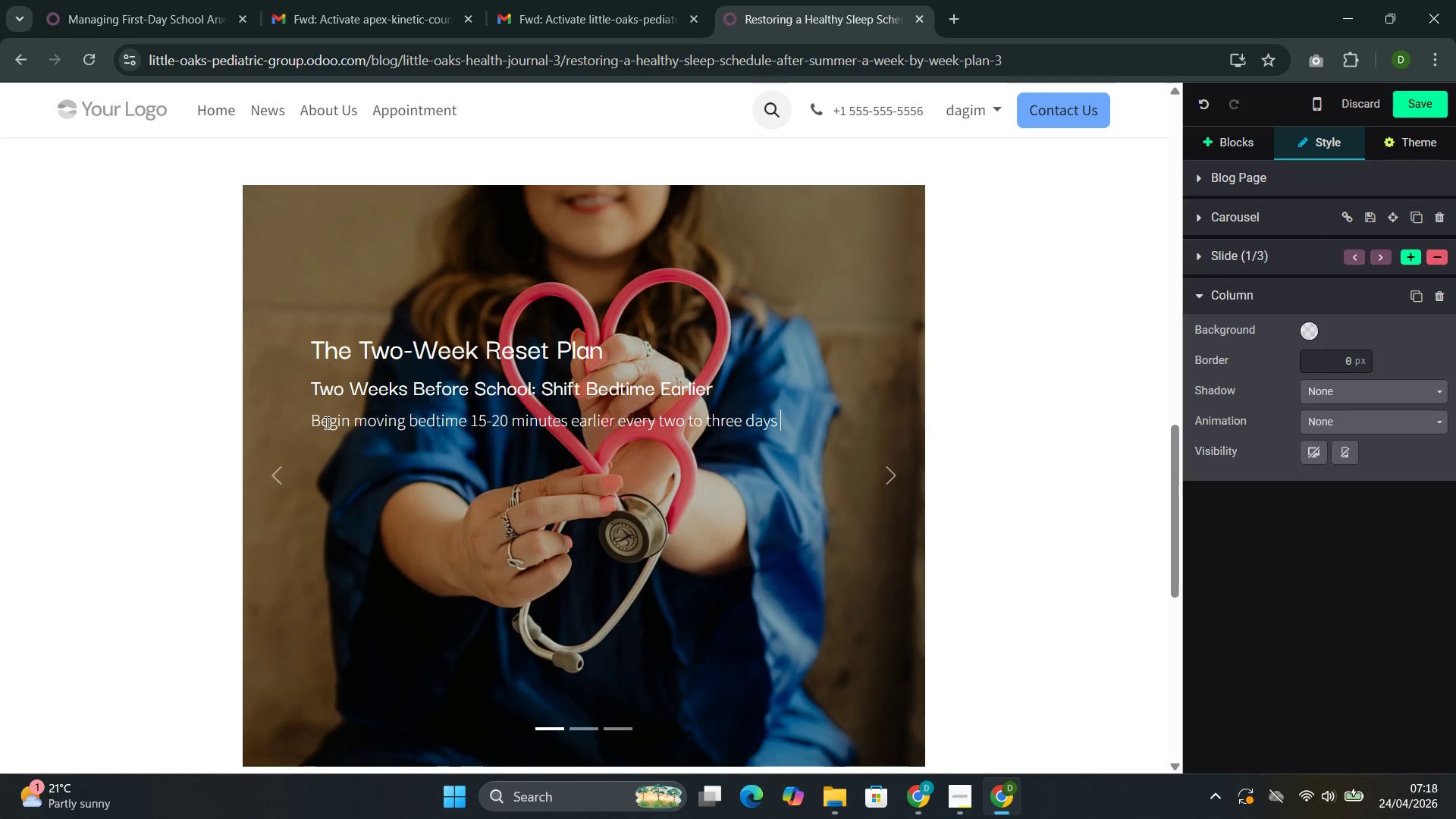 
wait(5.91)
 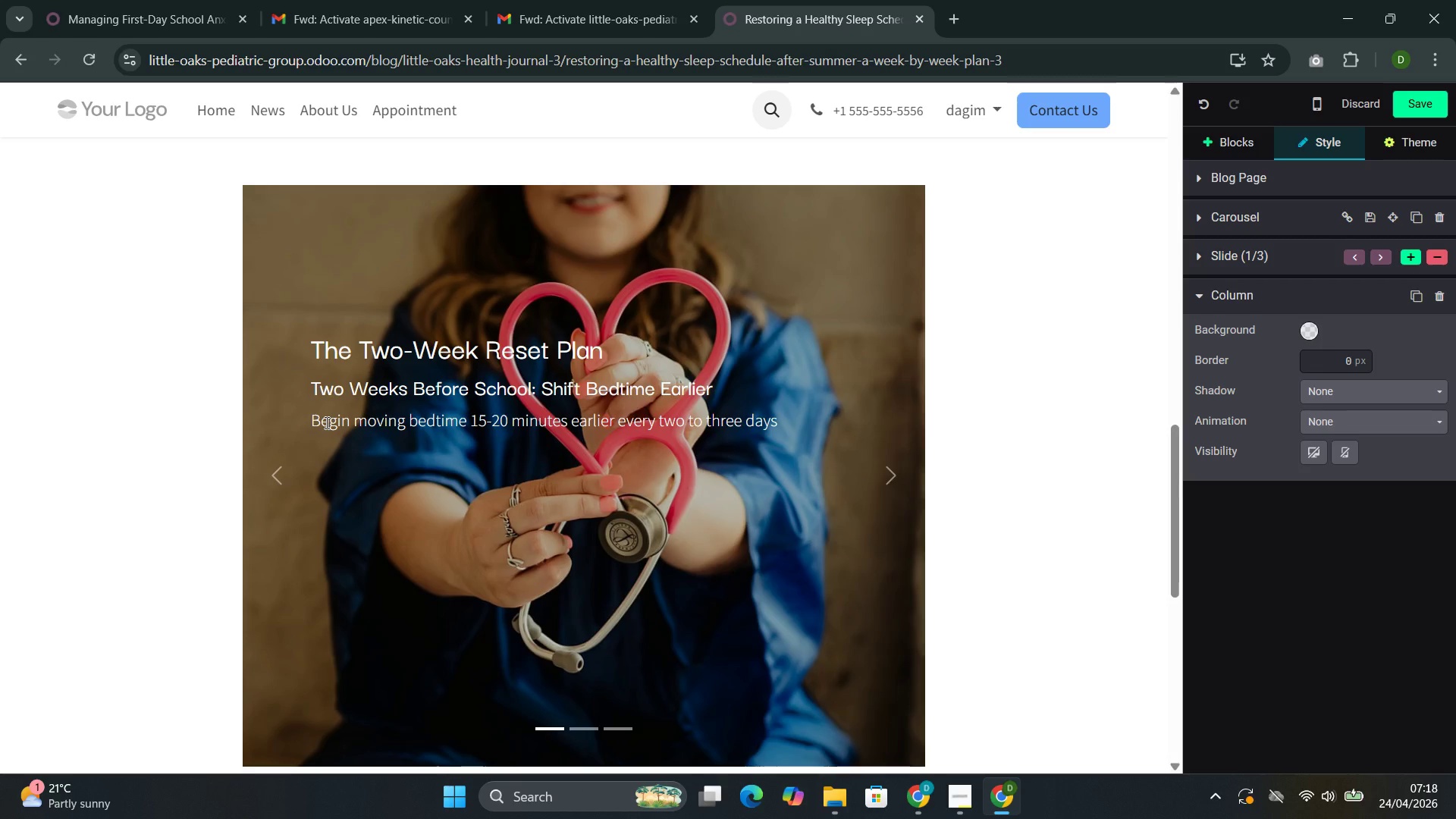 
key(Backspace)
type(. If your child has been da)
key(Backspace)
type(falling a sleep)
 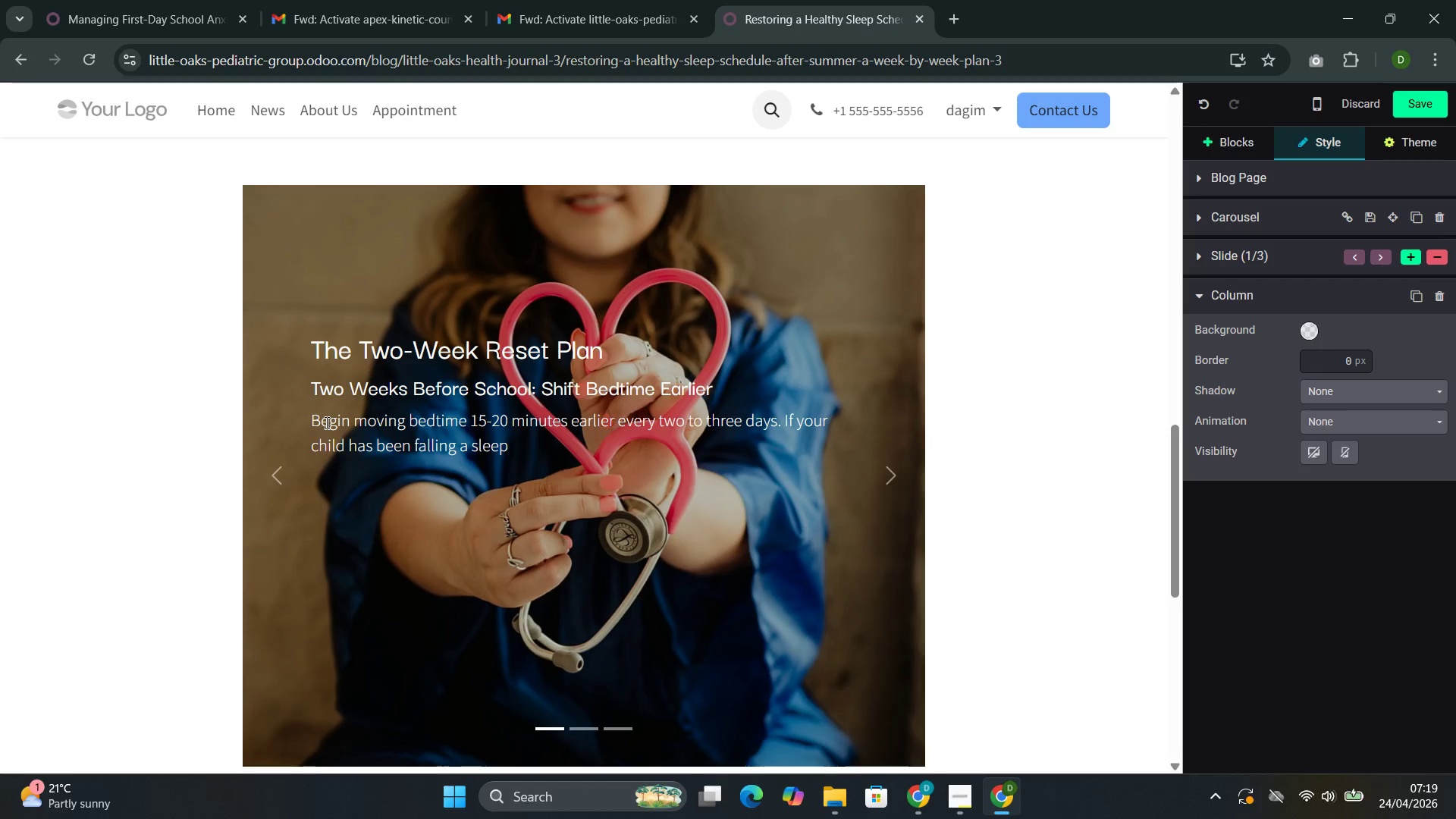 
key(ArrowLeft)
 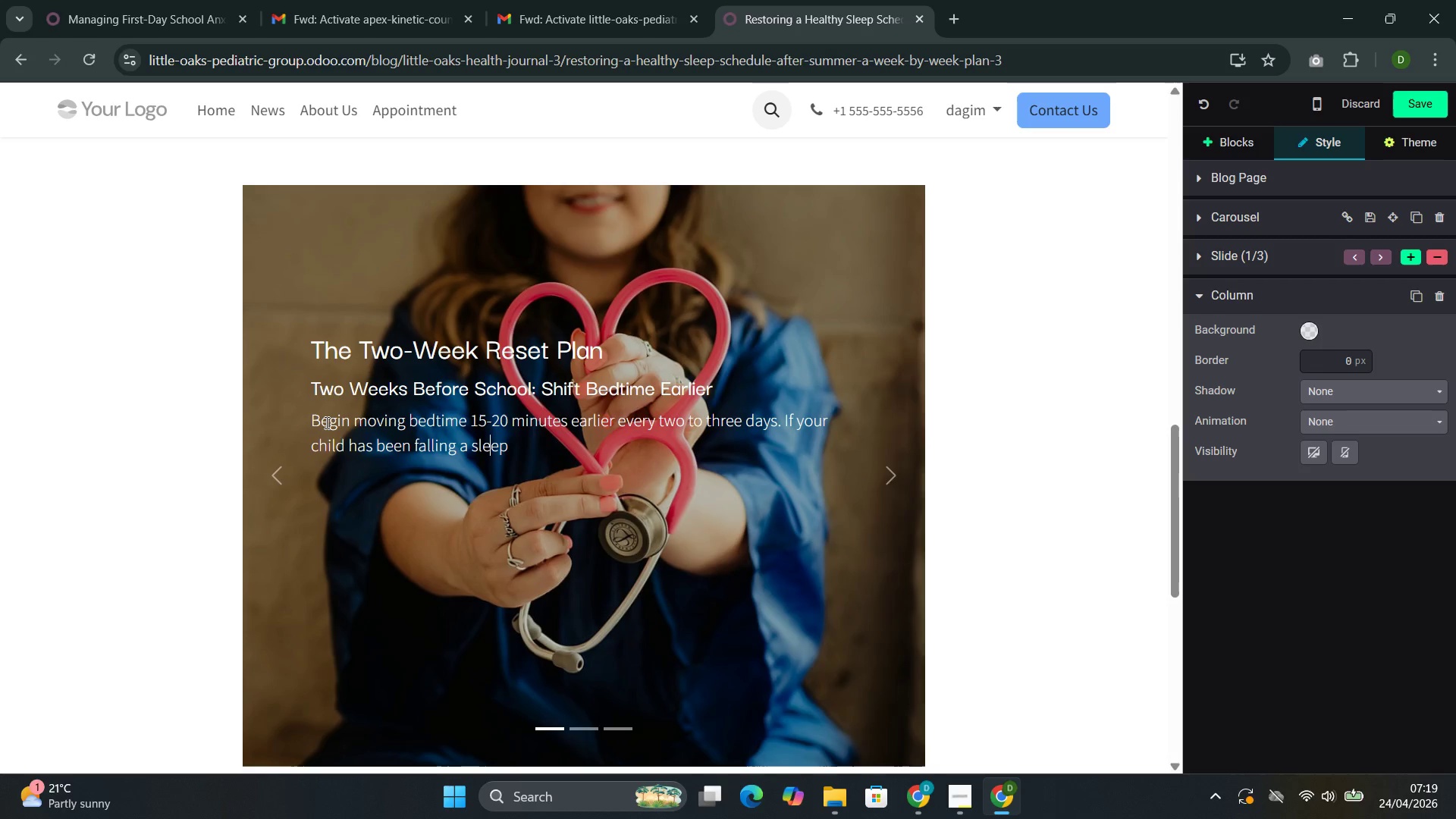 
key(ArrowLeft)
 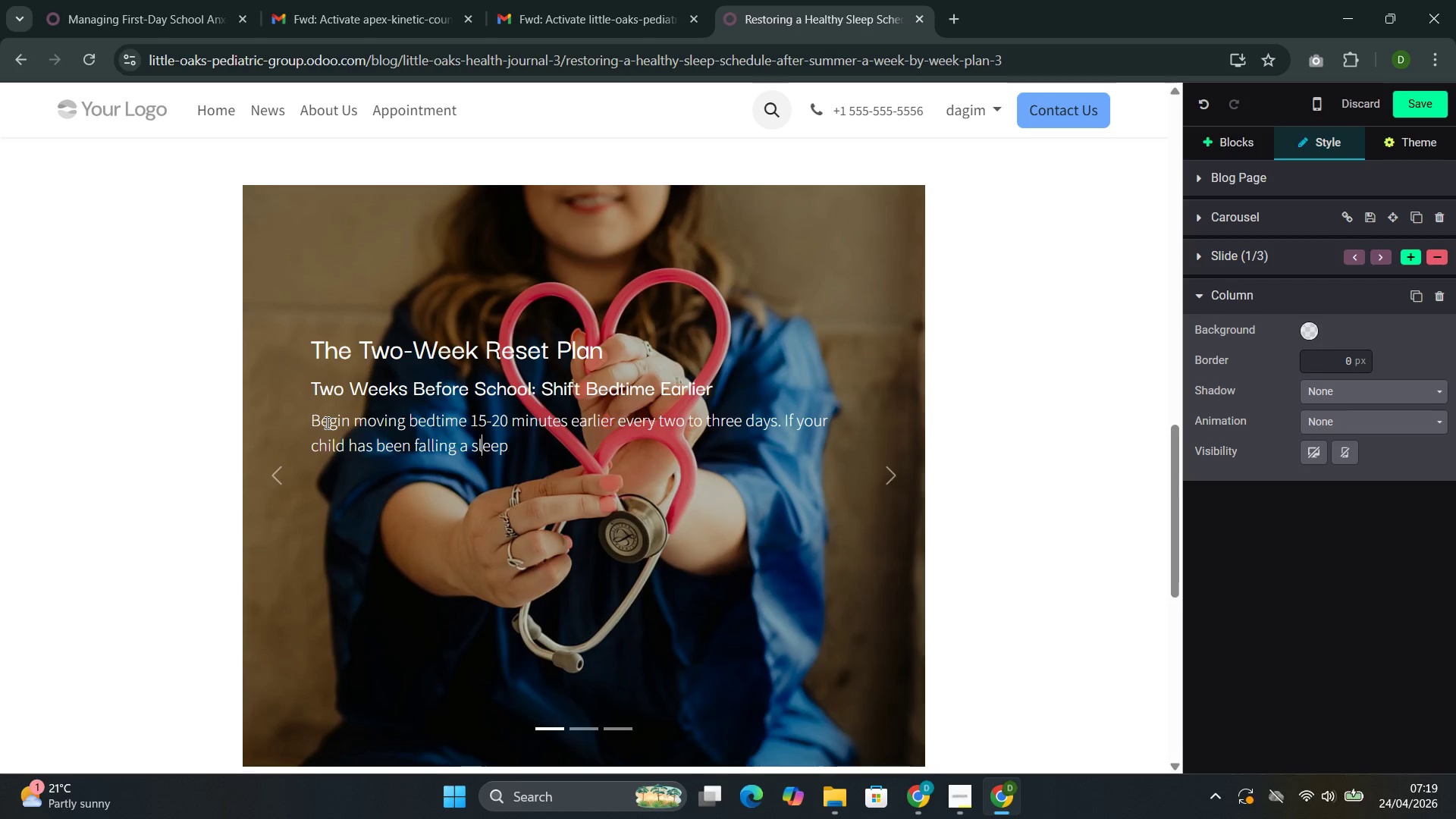 
key(ArrowLeft)
 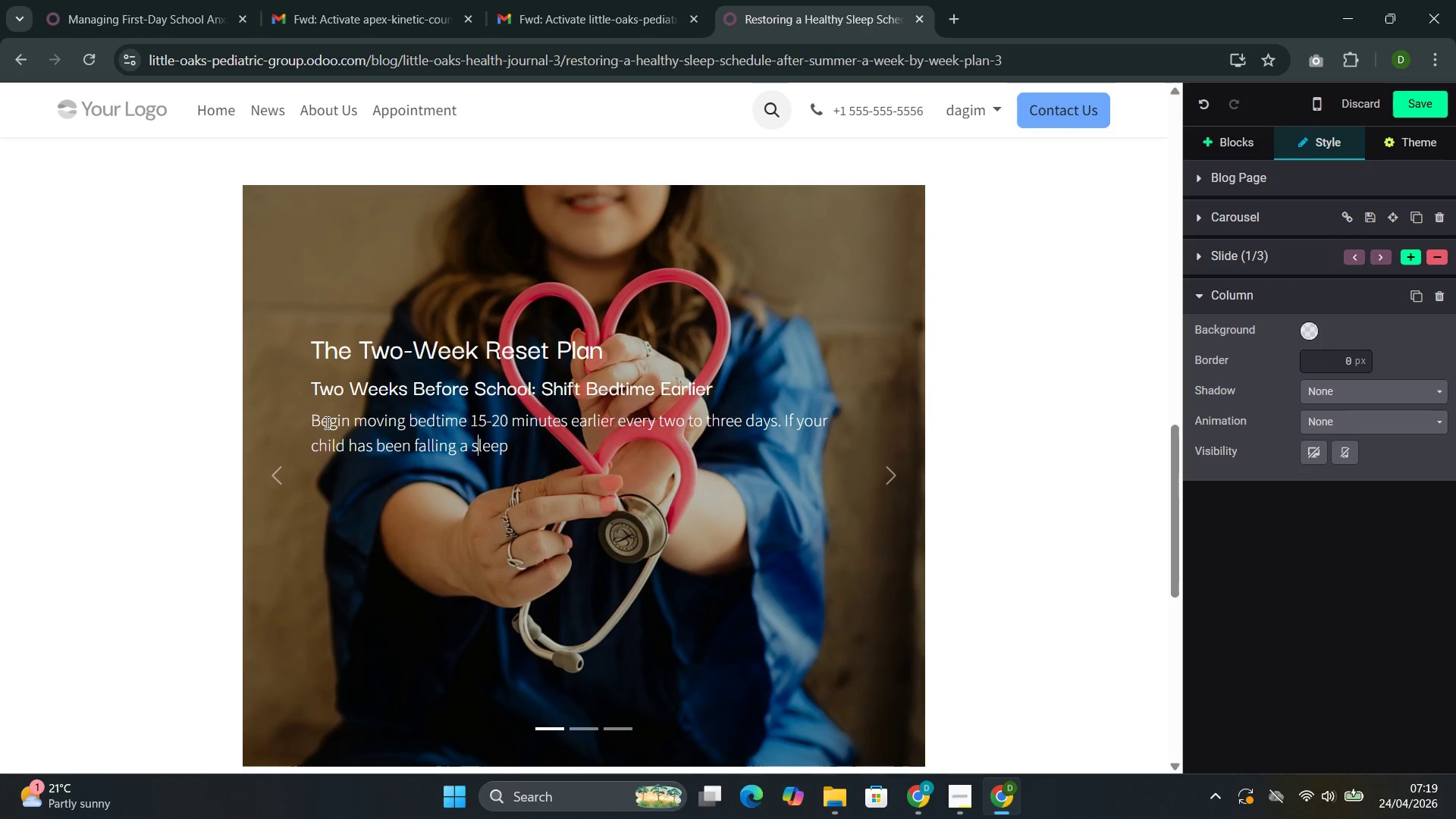 
key(ArrowLeft)
 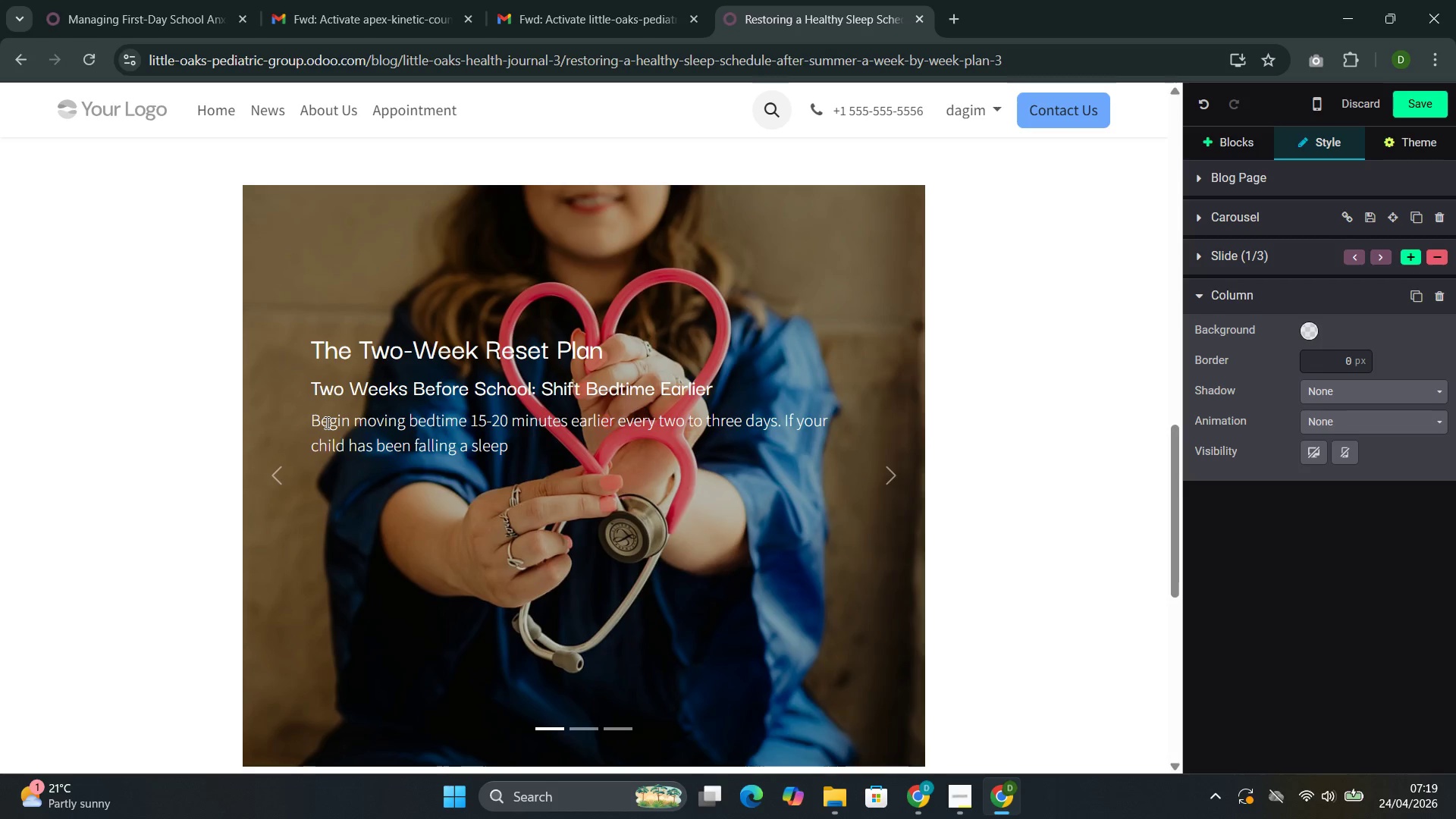 
key(ArrowLeft)
 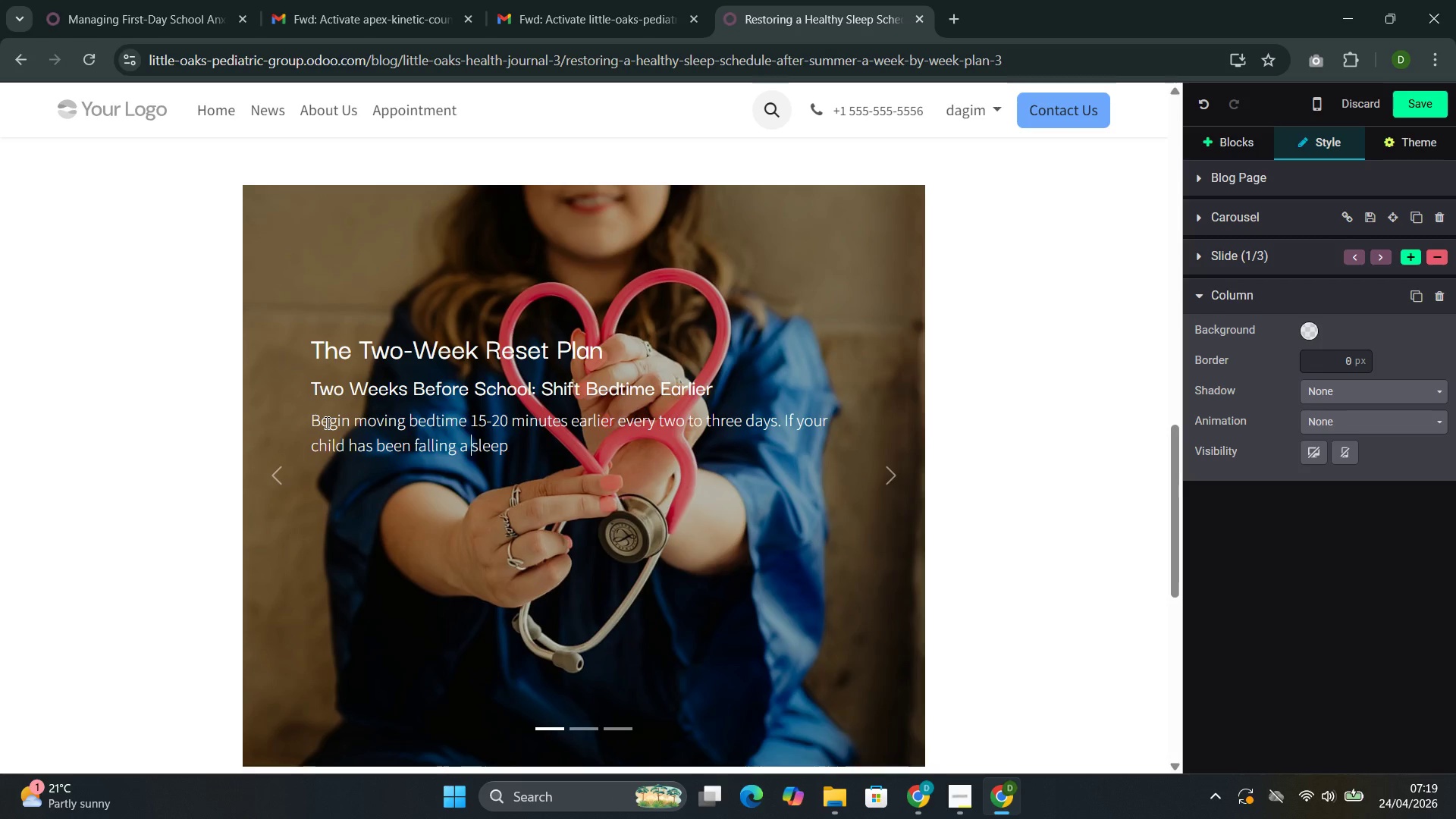 
key(Backspace)
 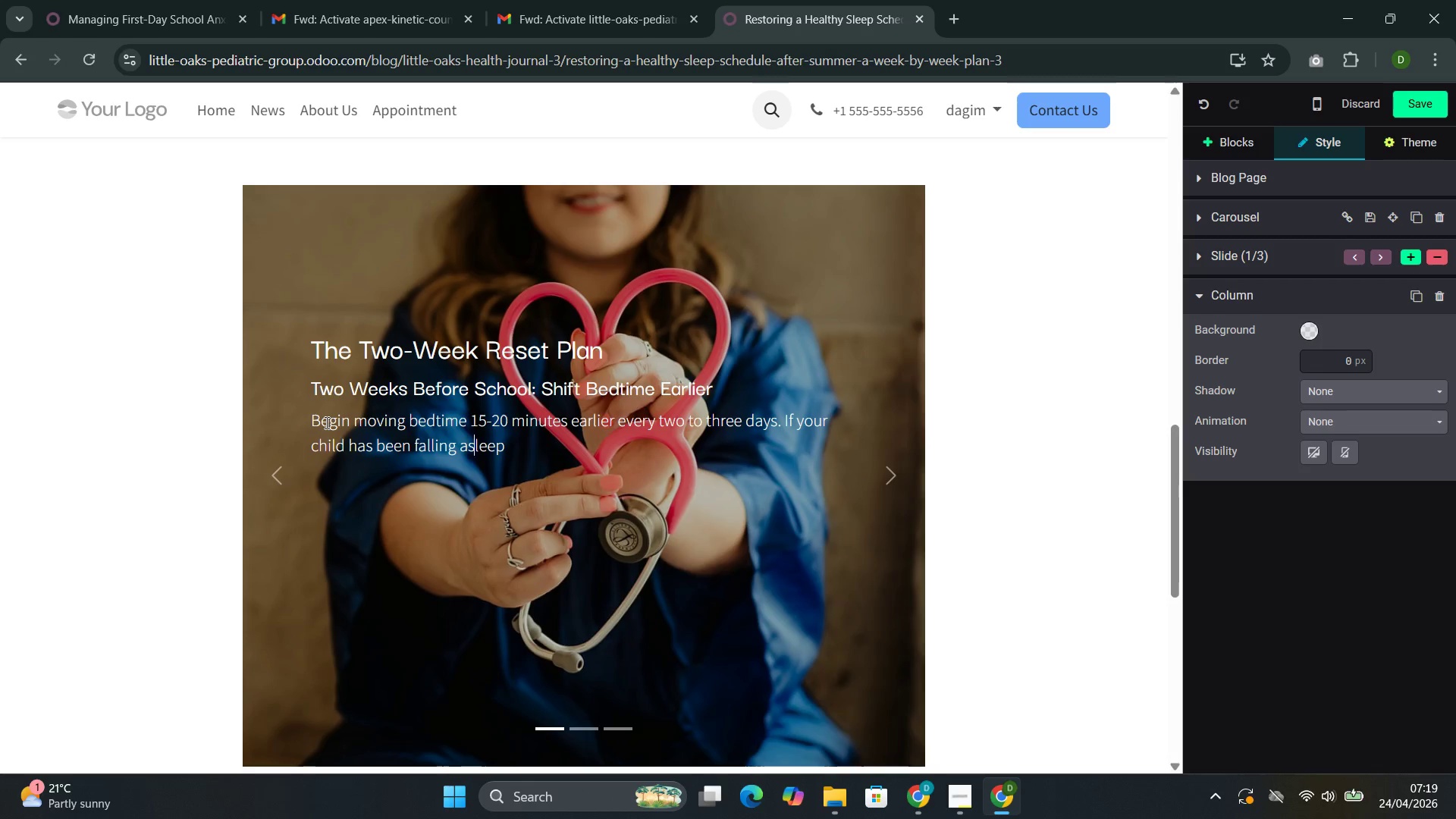 
key(ArrowRight)
 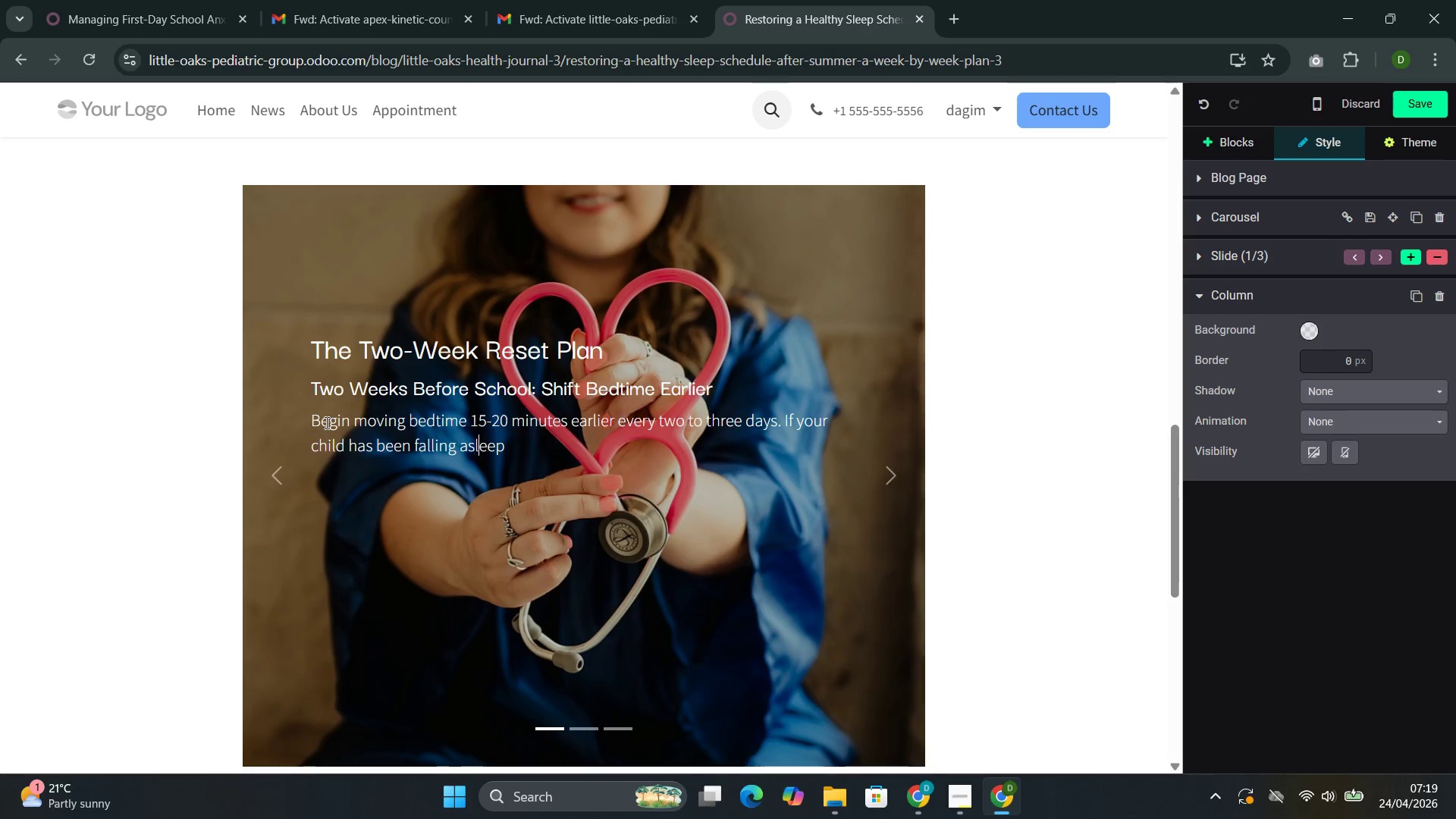 
key(ArrowRight)
 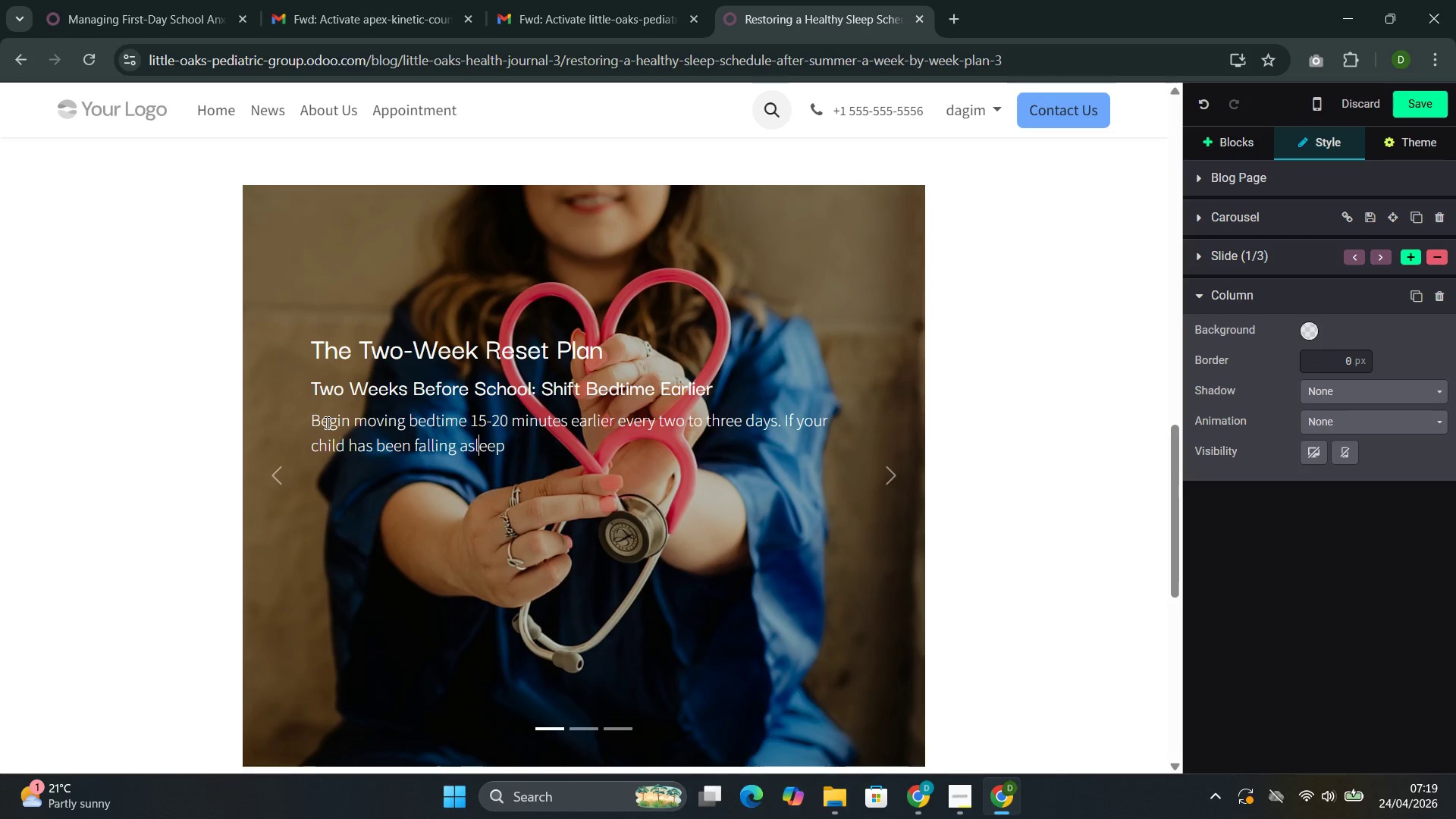 
key(ArrowRight)
 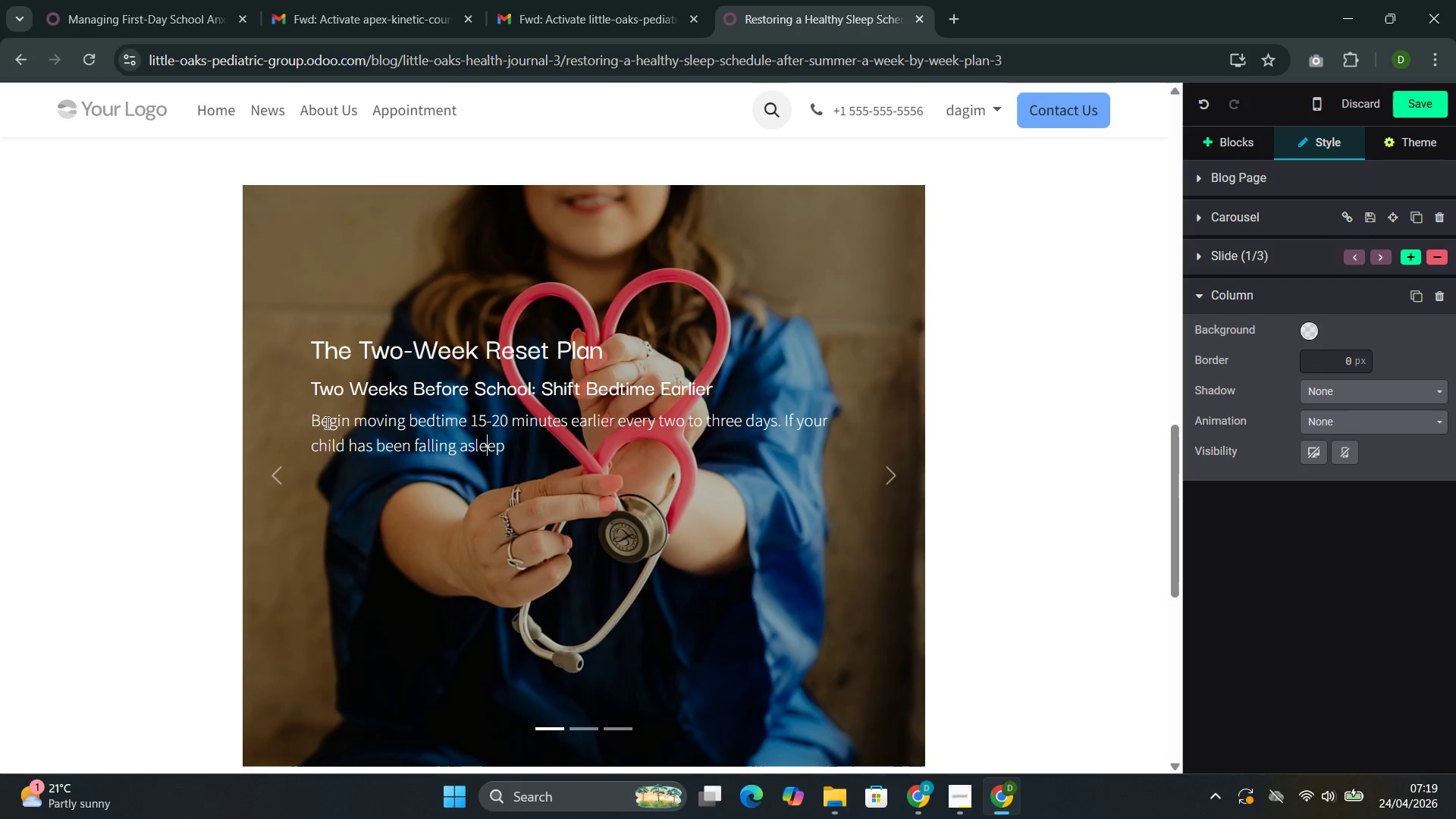 
key(ArrowRight)
 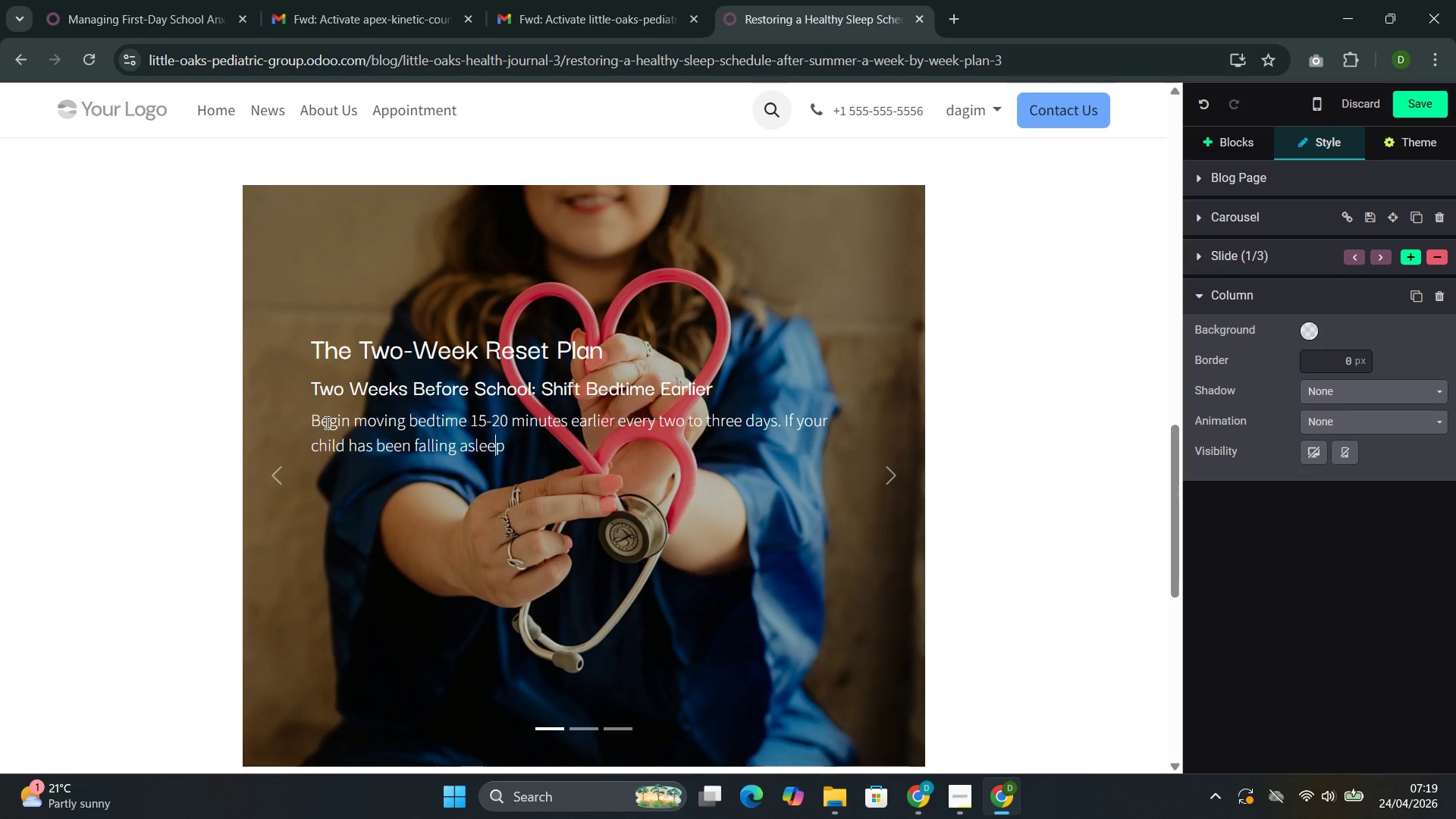 
key(ArrowRight)
 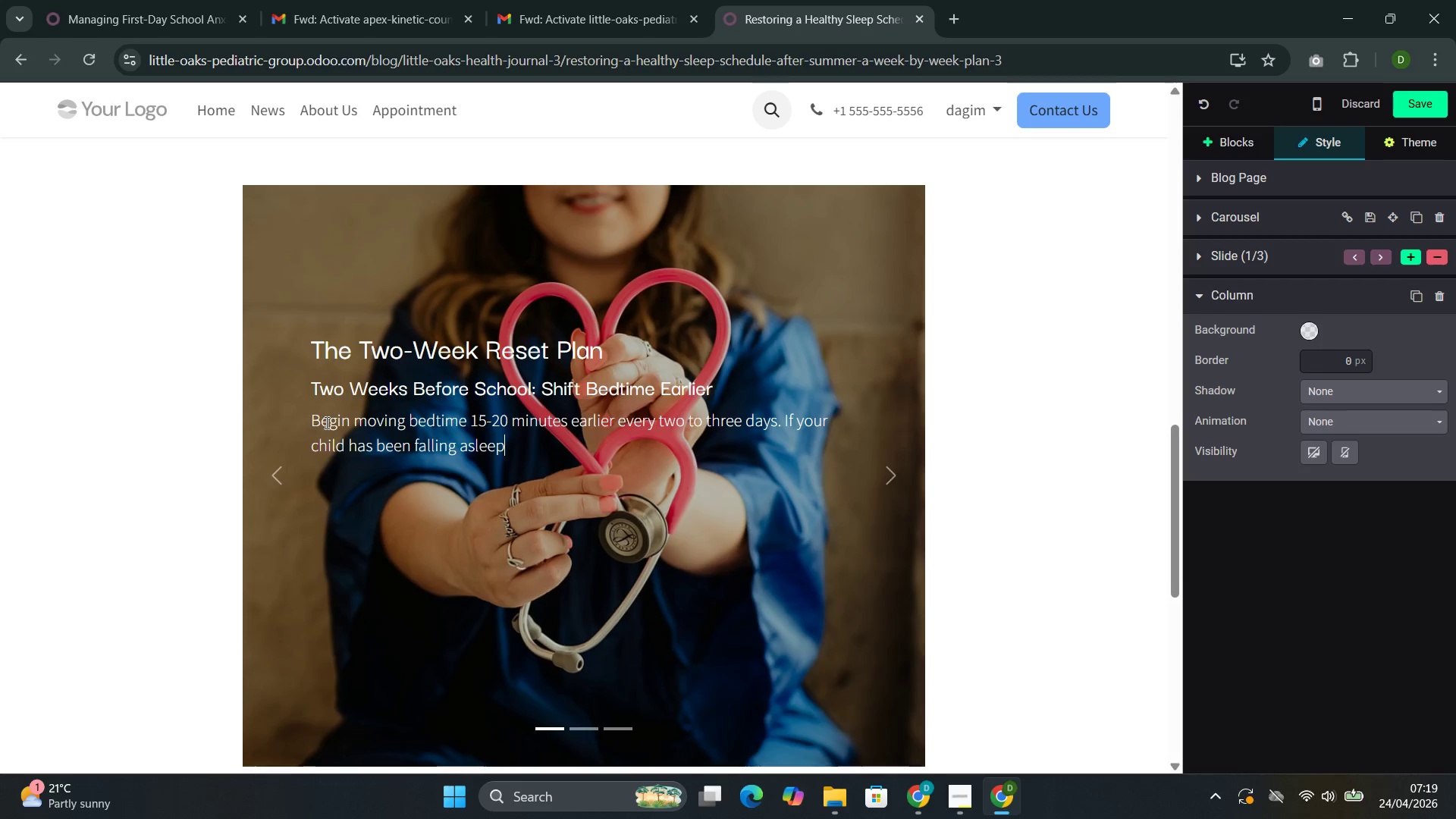 
key(ArrowRight)
 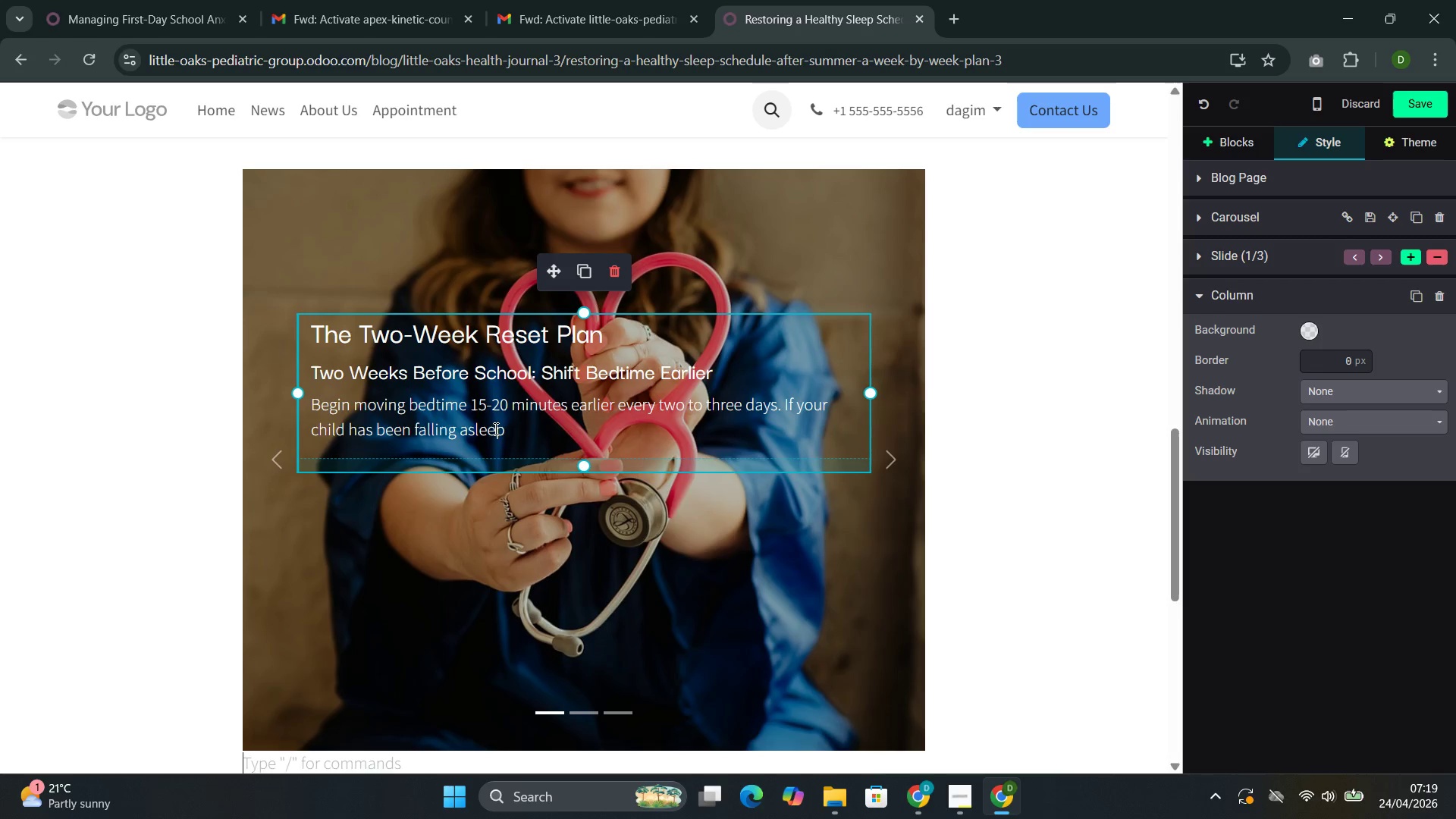 
left_click([523, 427])
 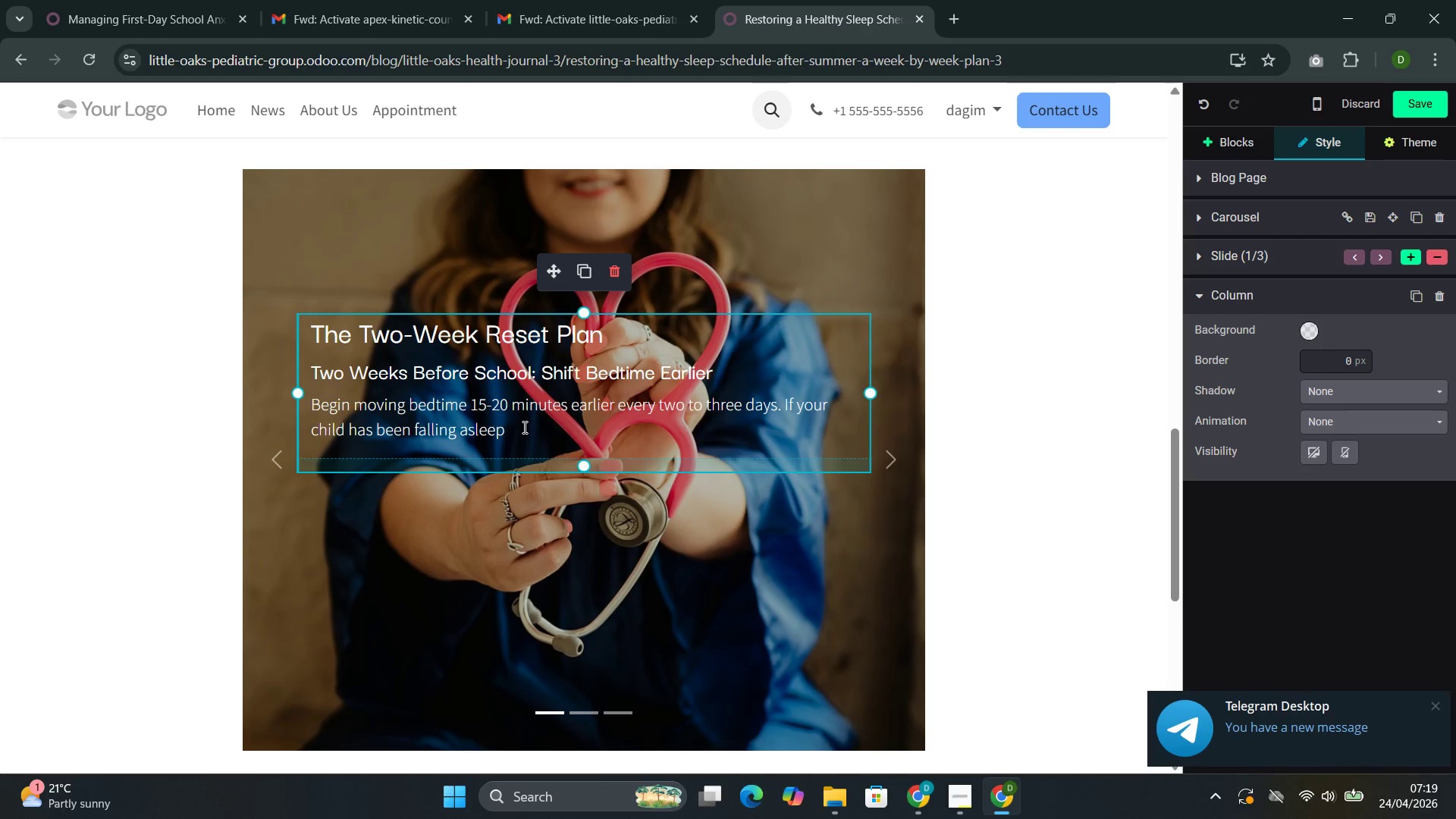 
type( at 10p)
key(Backspace)
type(PM)
 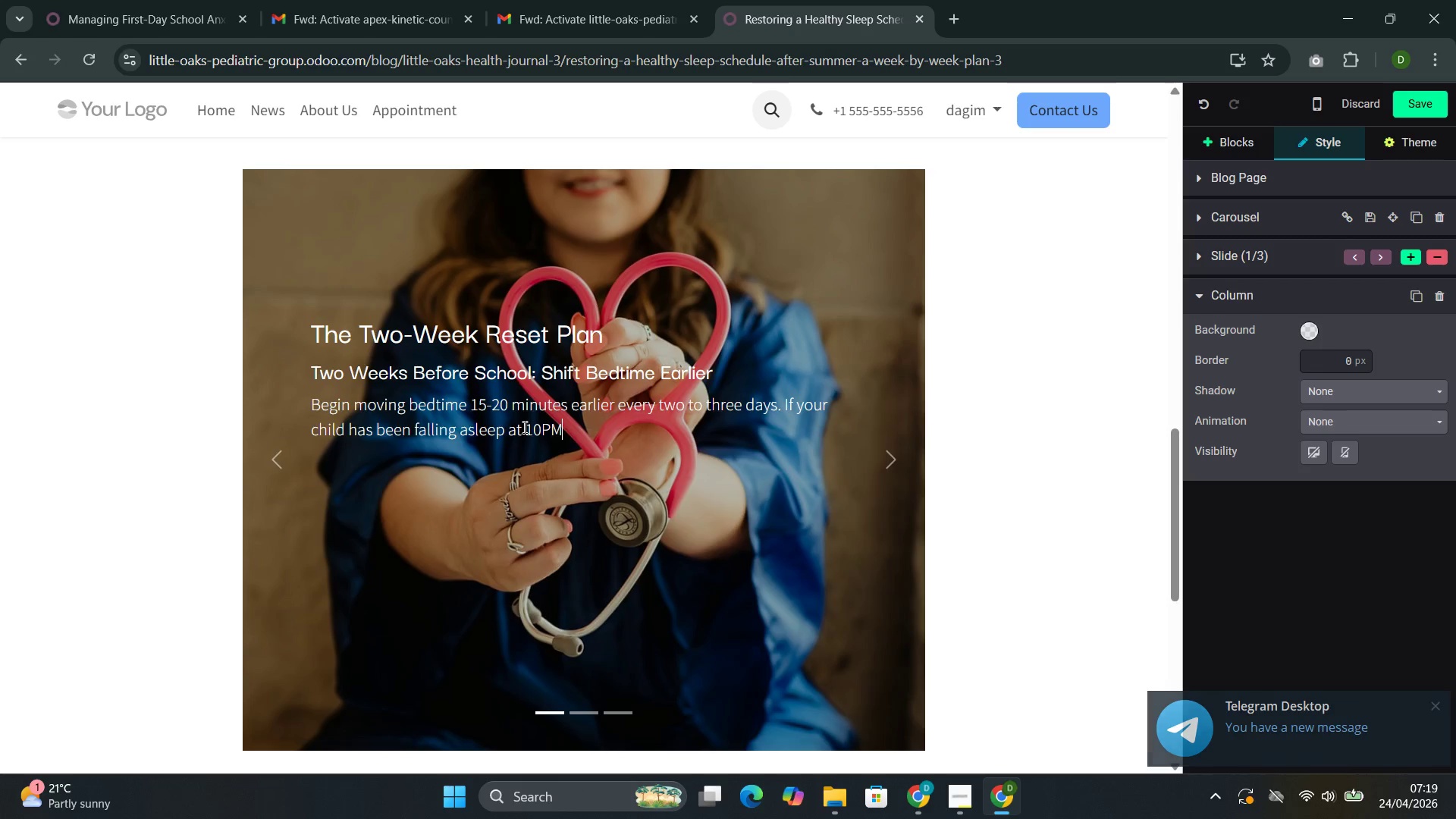 
key(ArrowLeft)
 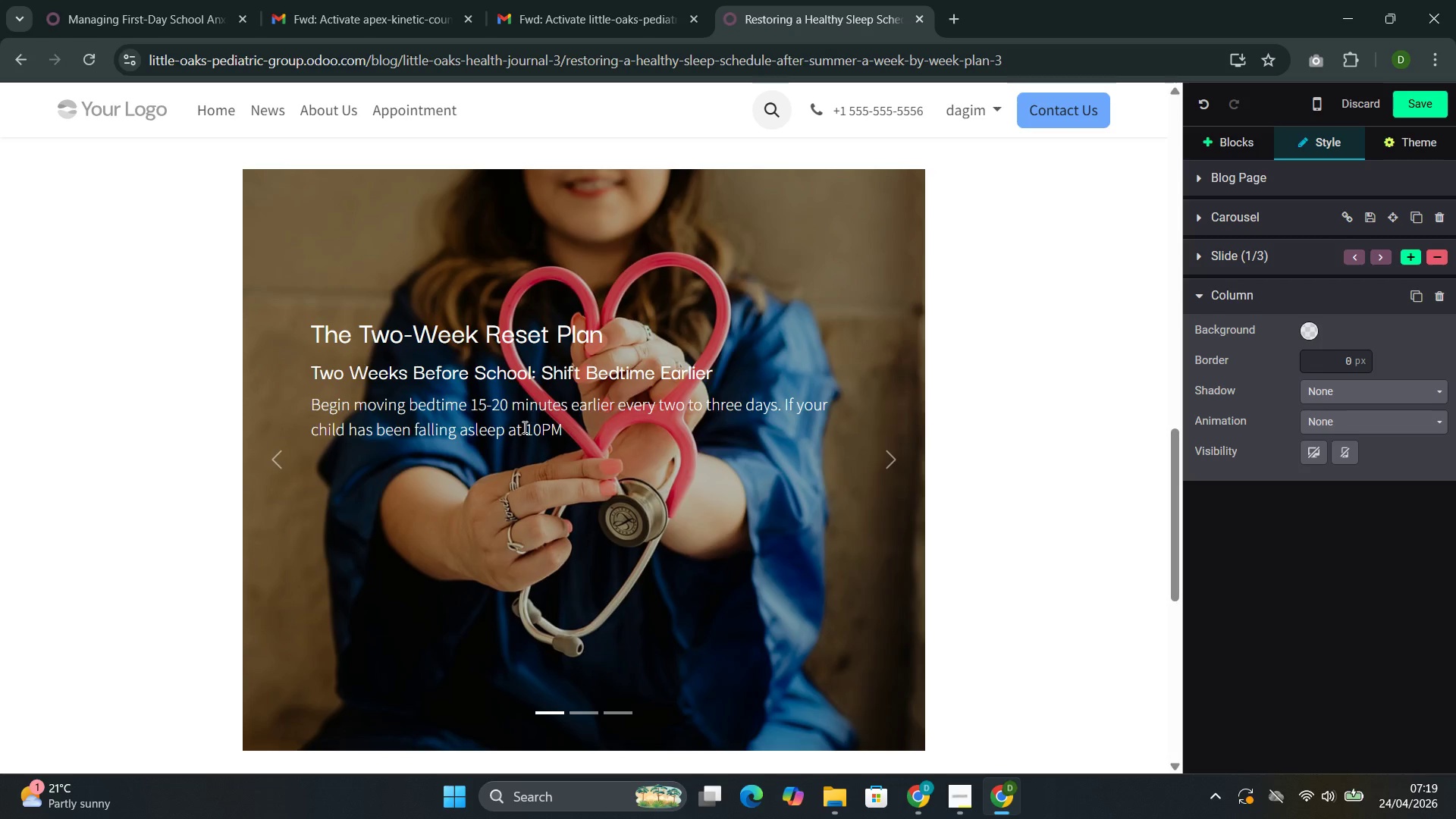 
key(ArrowLeft)
 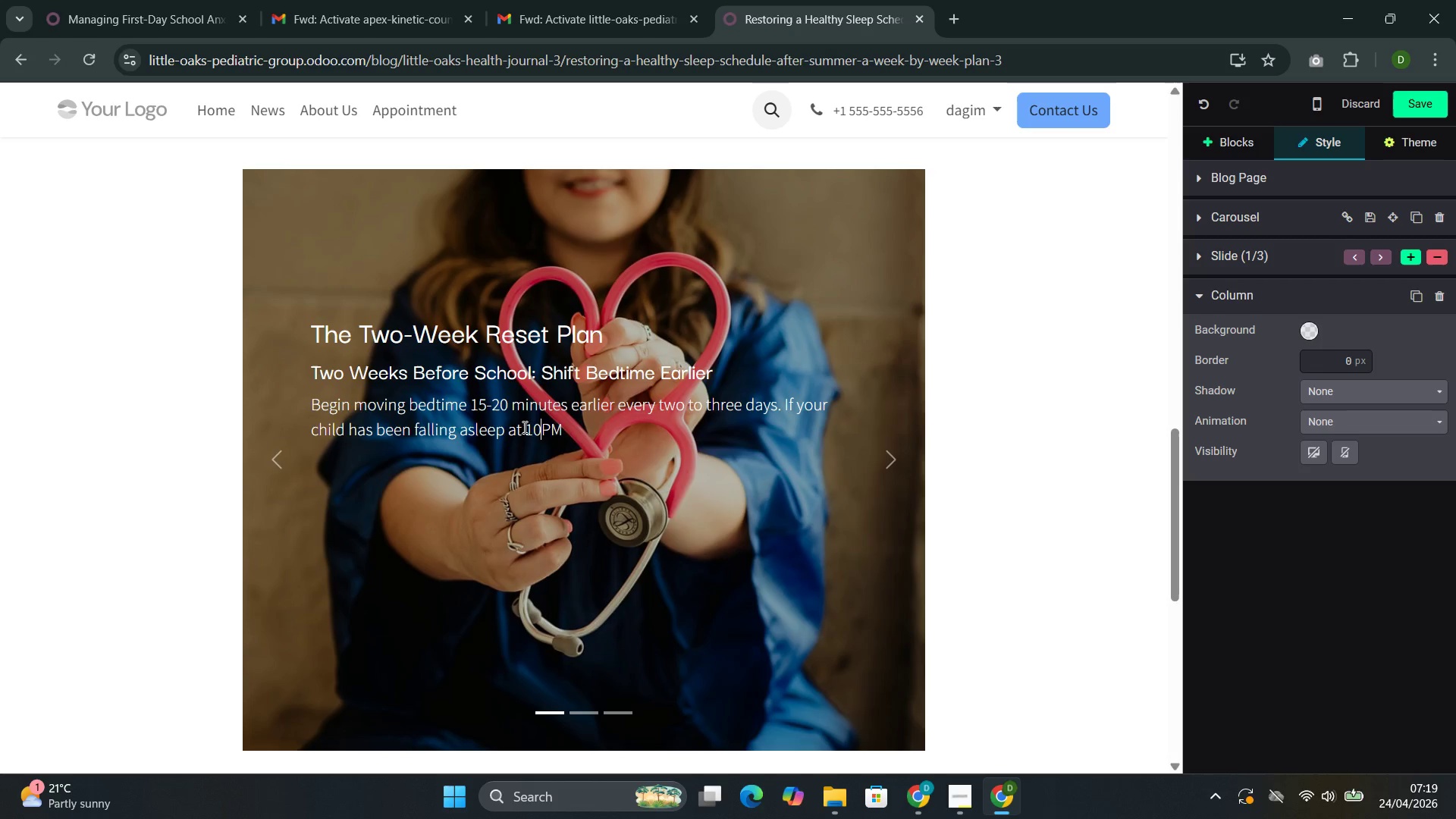 
key(Space)
 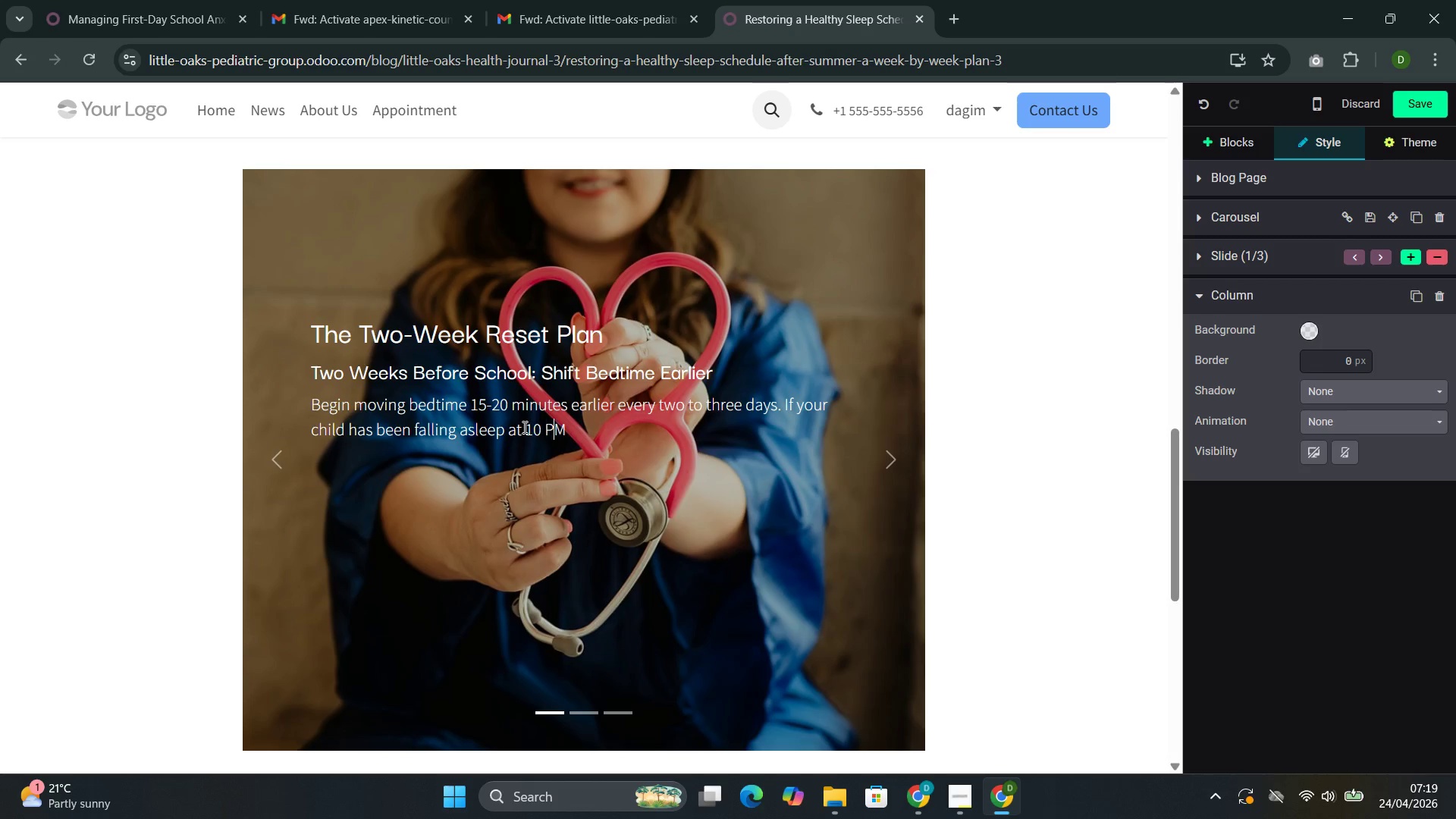 
key(ArrowRight)
 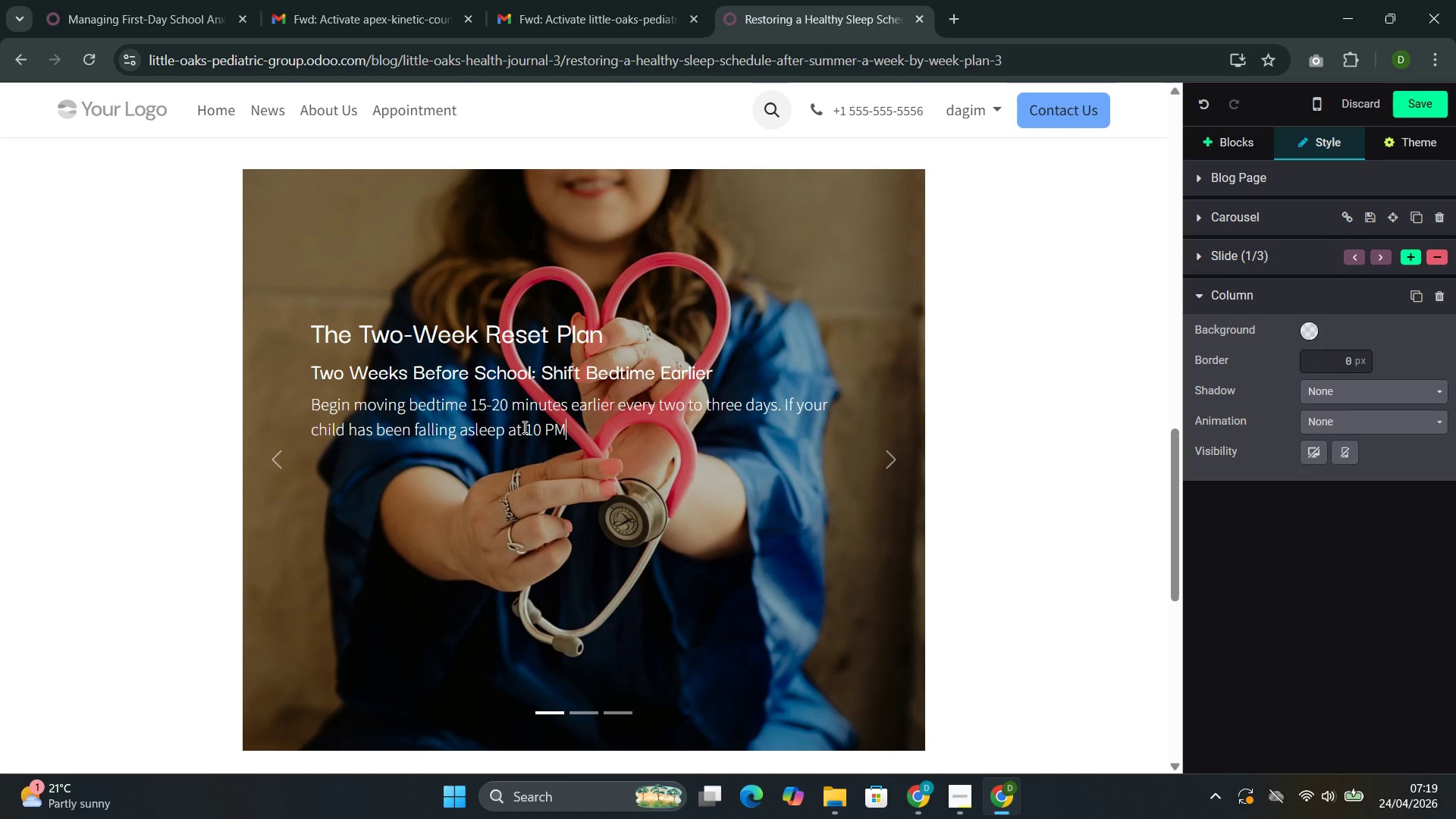 
key(ArrowRight)
 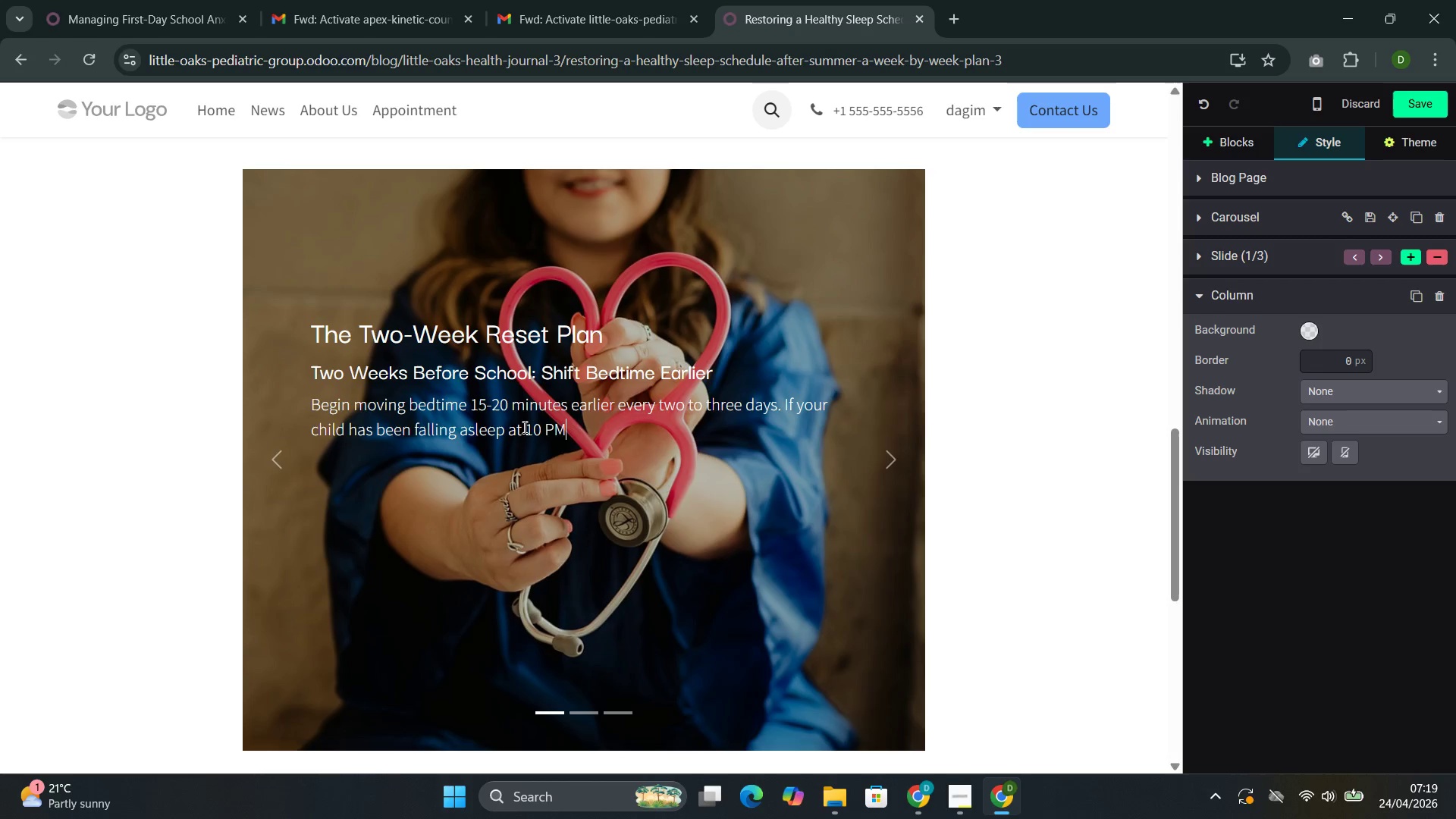 
key(ArrowRight)
 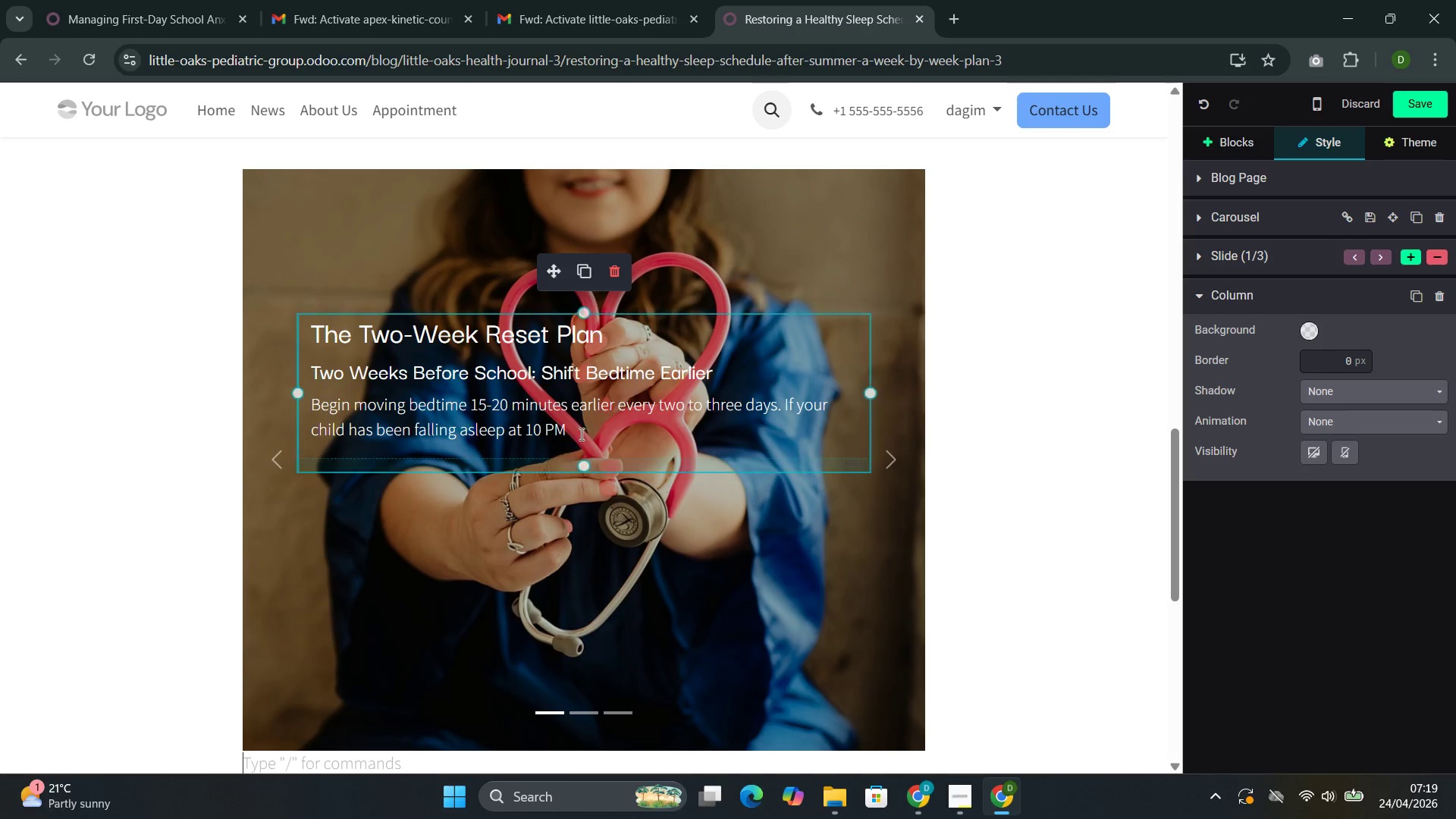 
left_click([584, 431])
 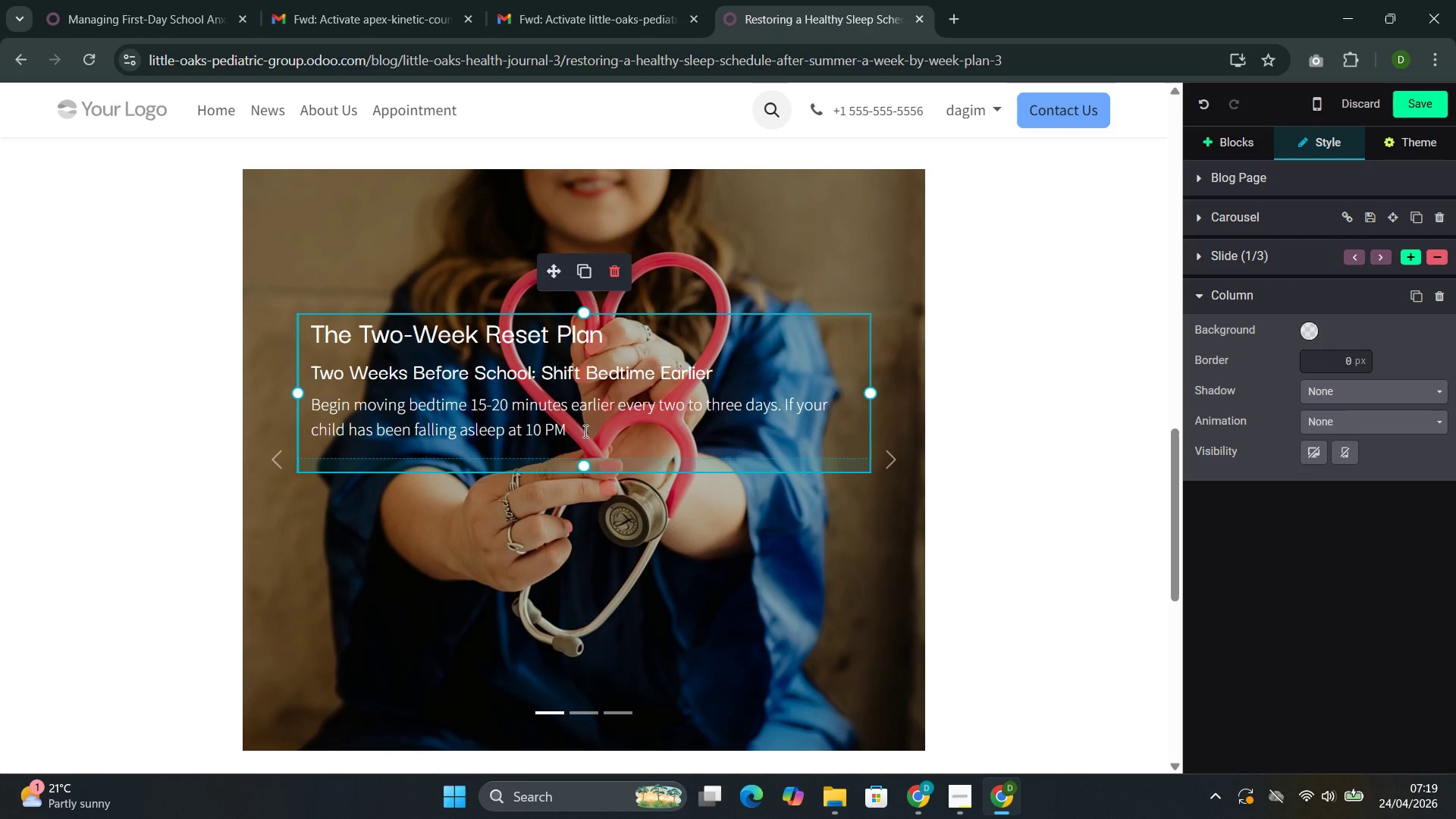 
type(, aim for 9:45)
 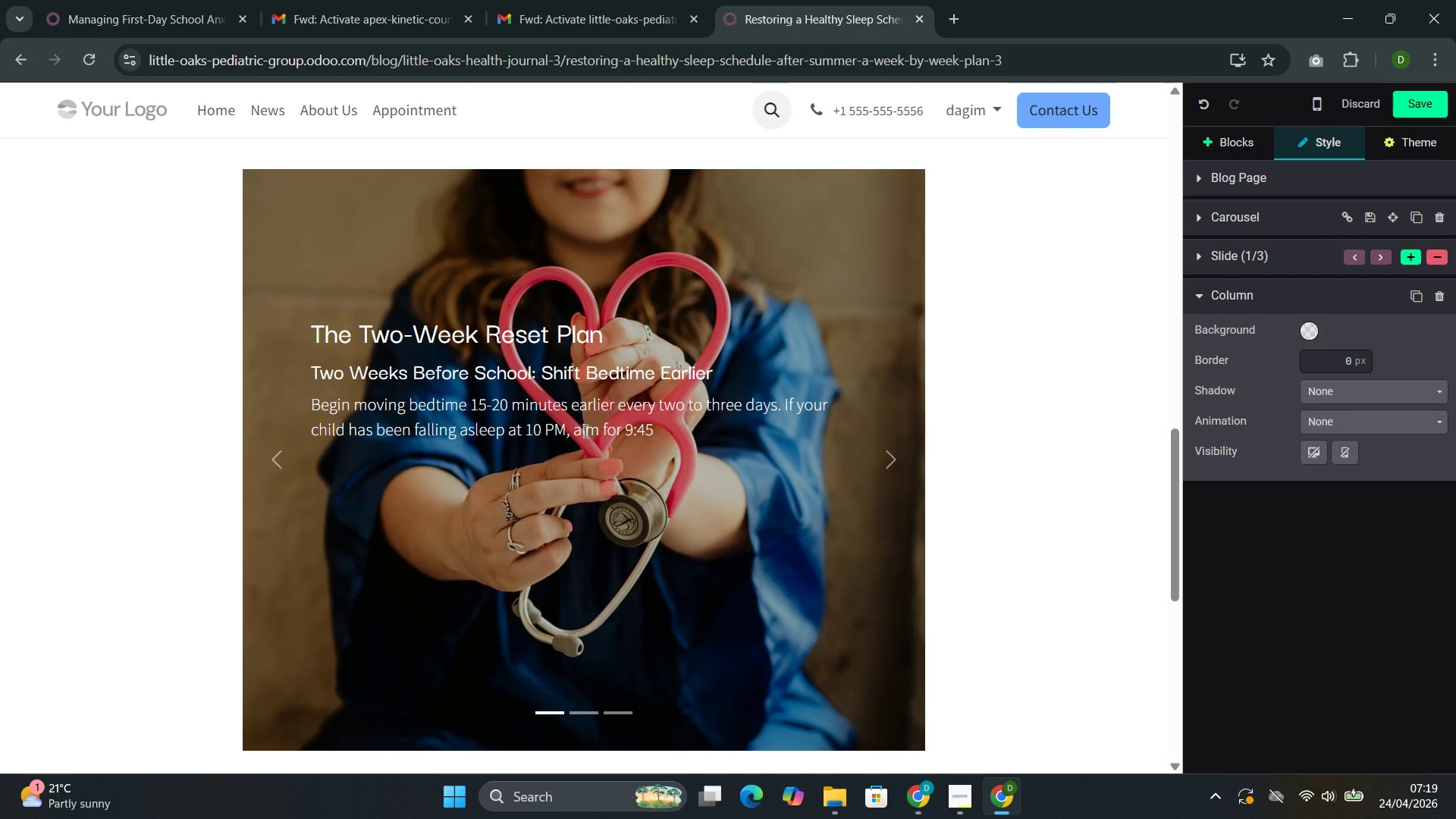 
type( for two nights )
key(Backspace)
type(, then )
 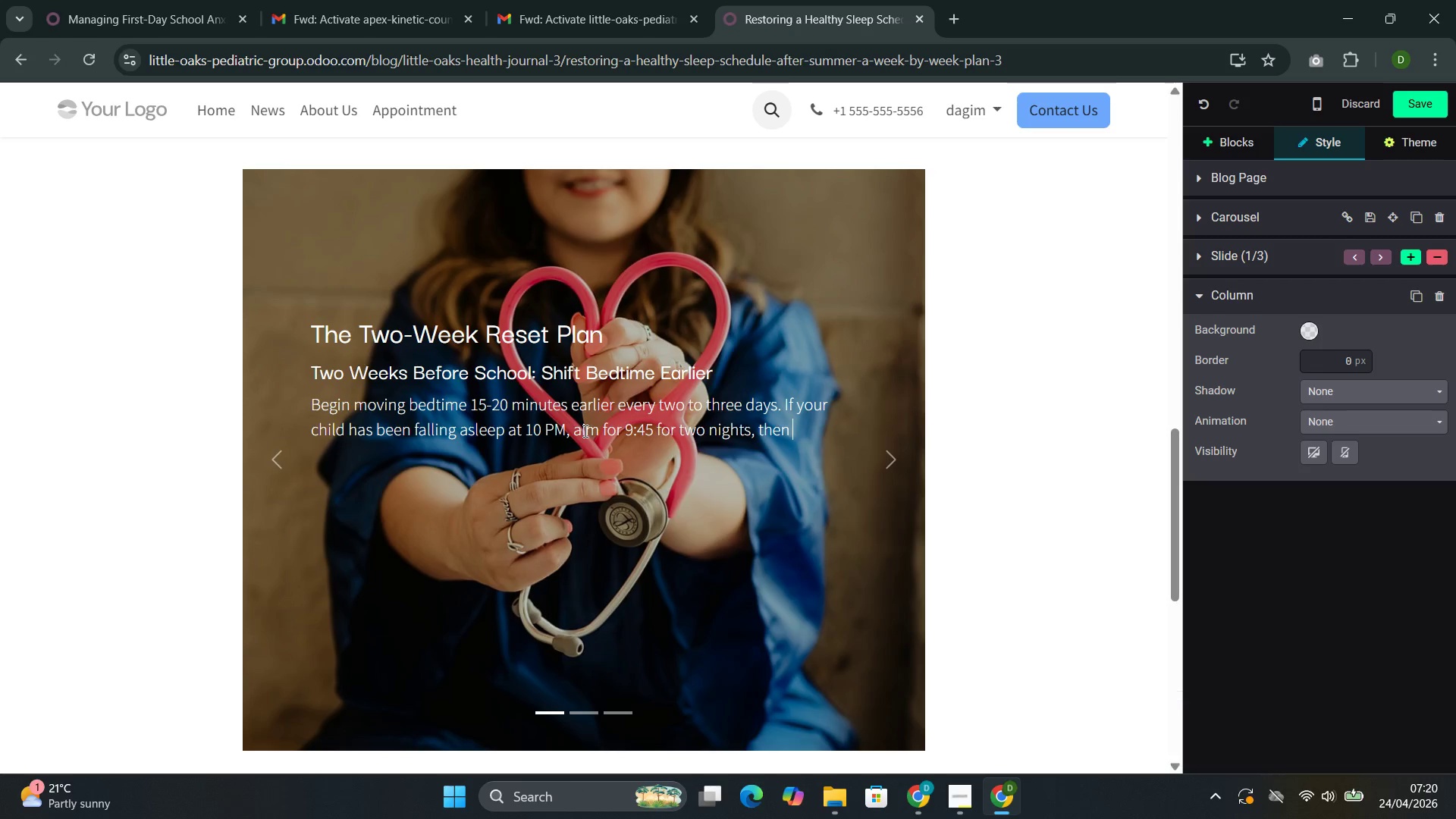 
key(9)
 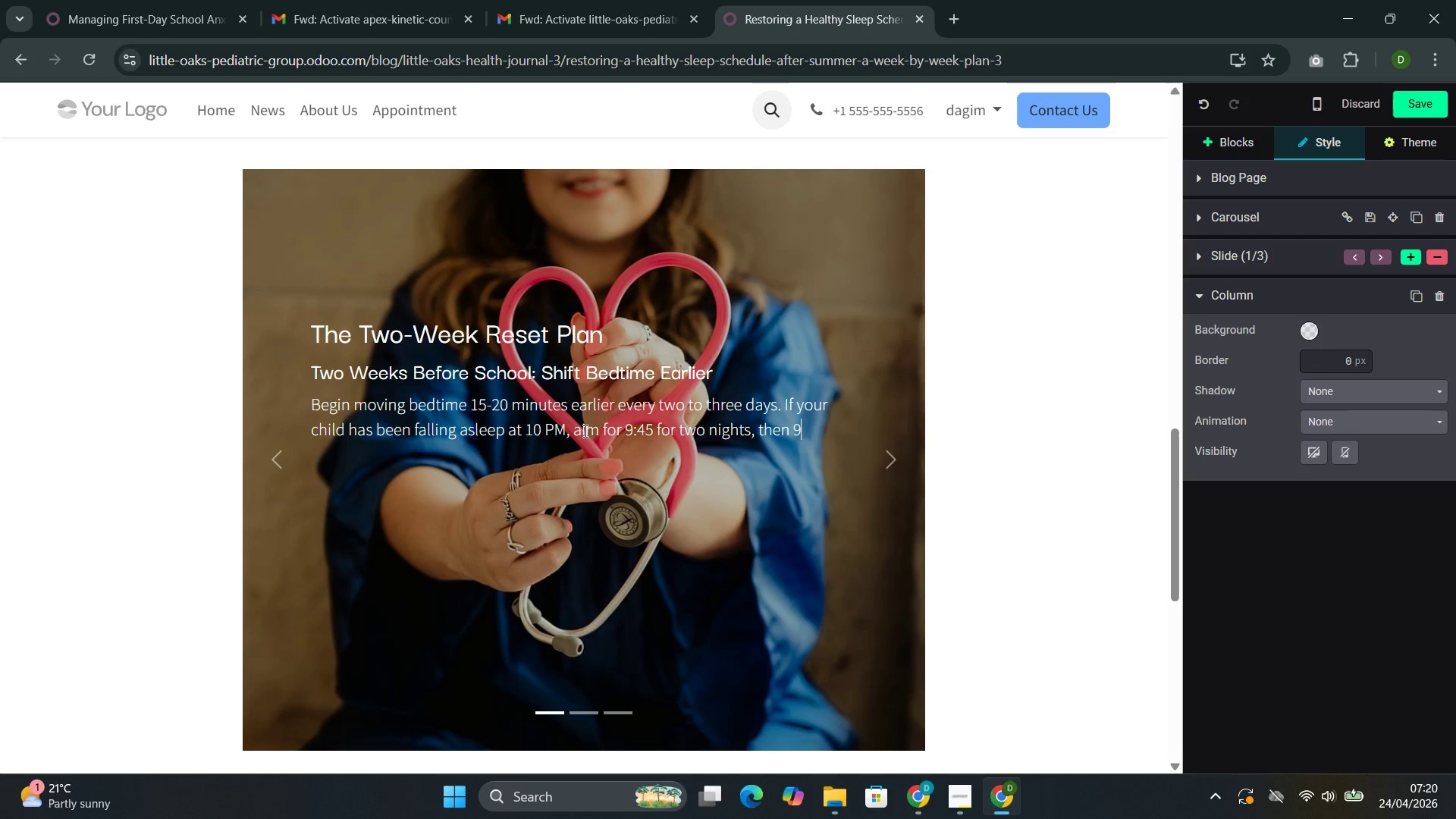 
key(Shift+ShiftLeft)
 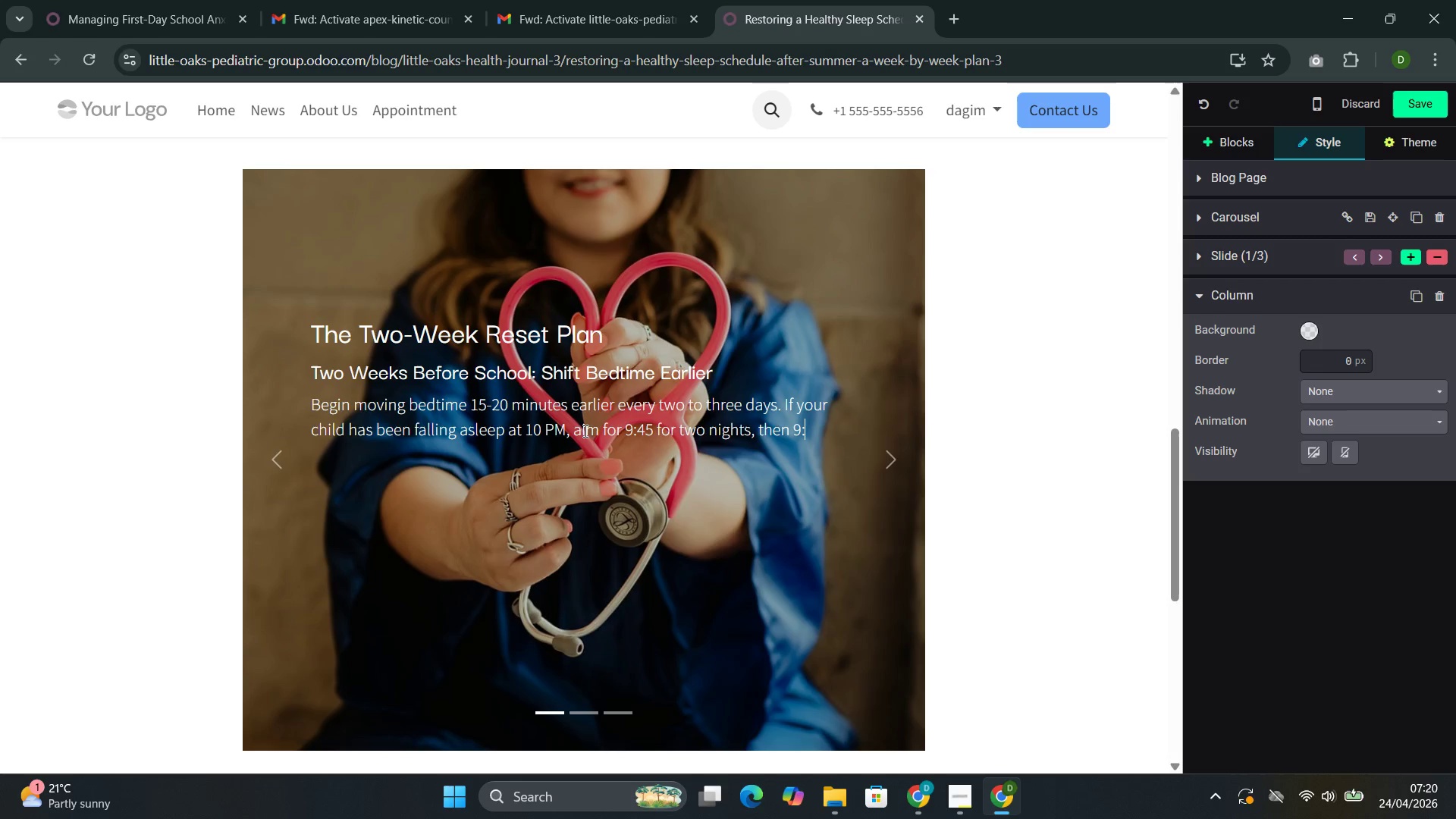 
key(Semicolon)
 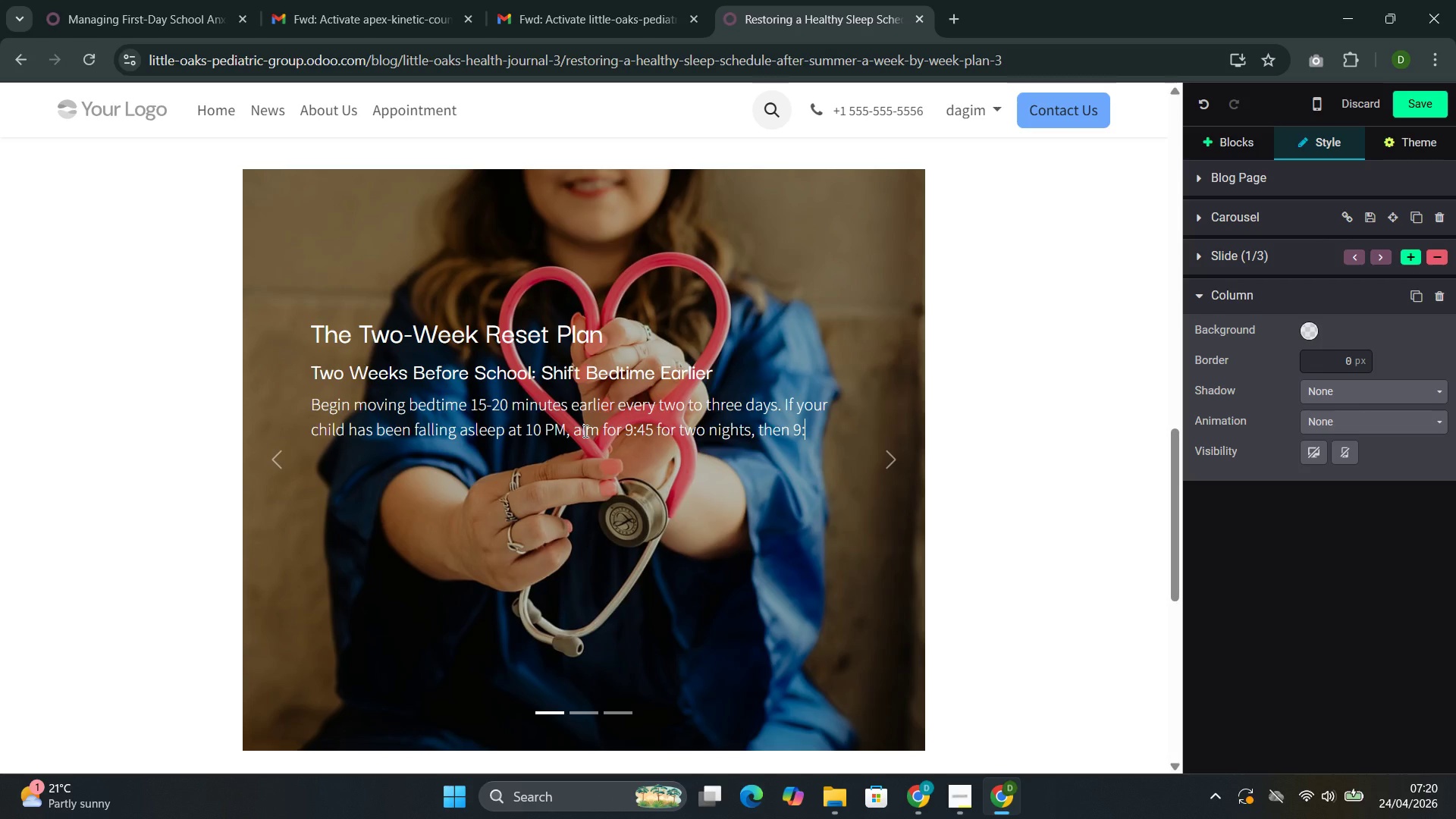 
type(30 )
key(Backspace)
type(, then  )
 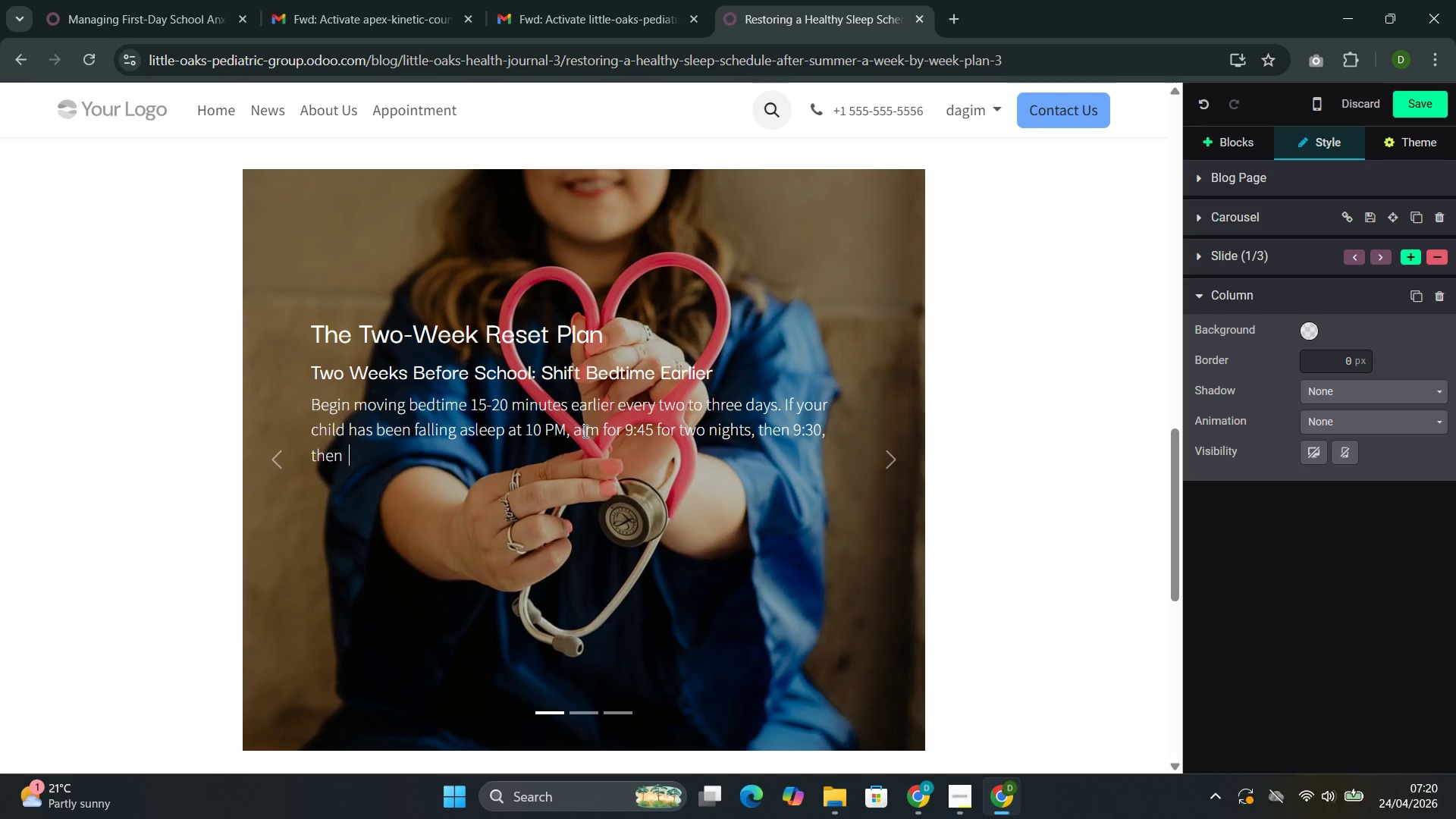 
type(9:15)
 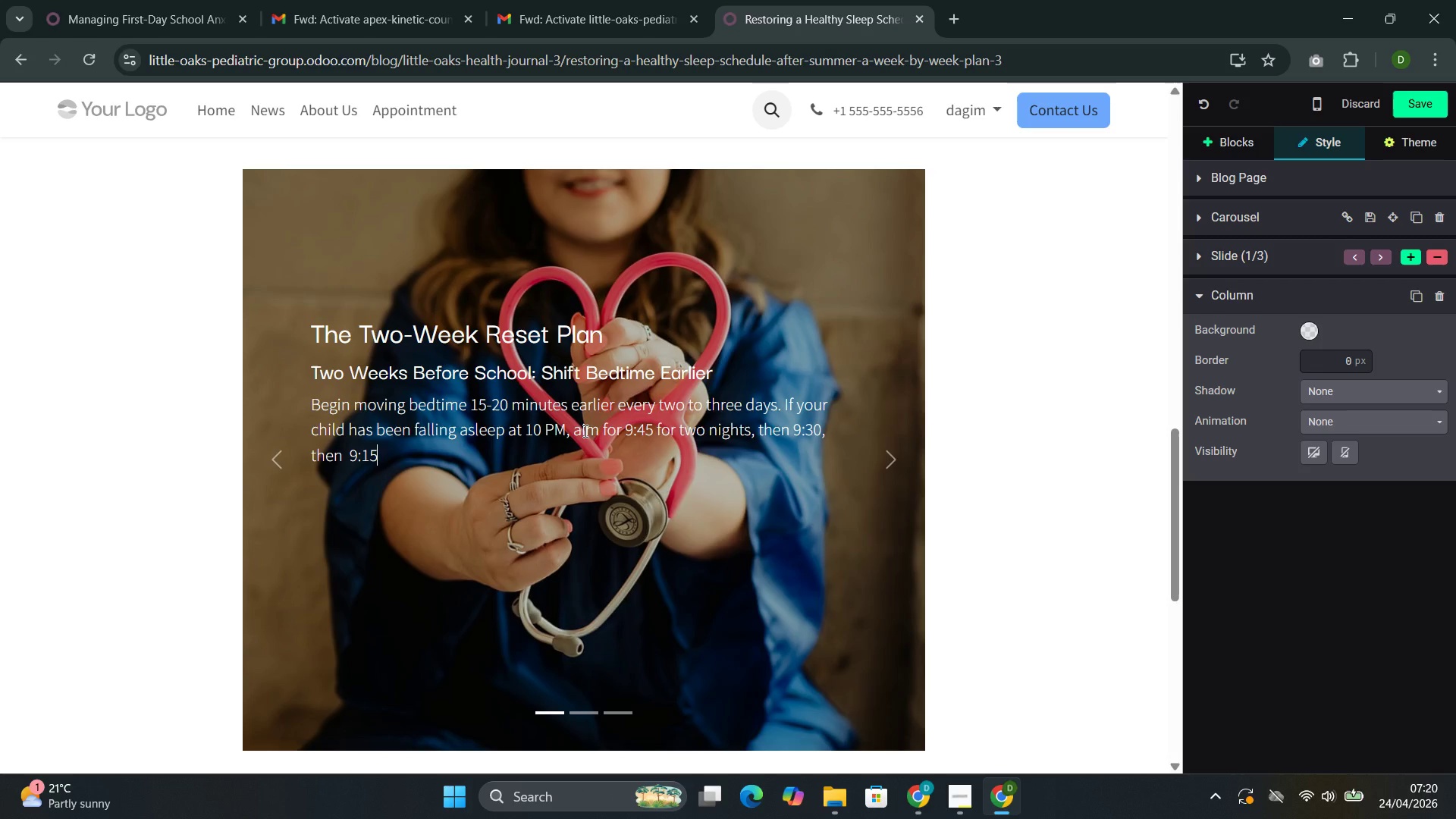 
key(Period)
 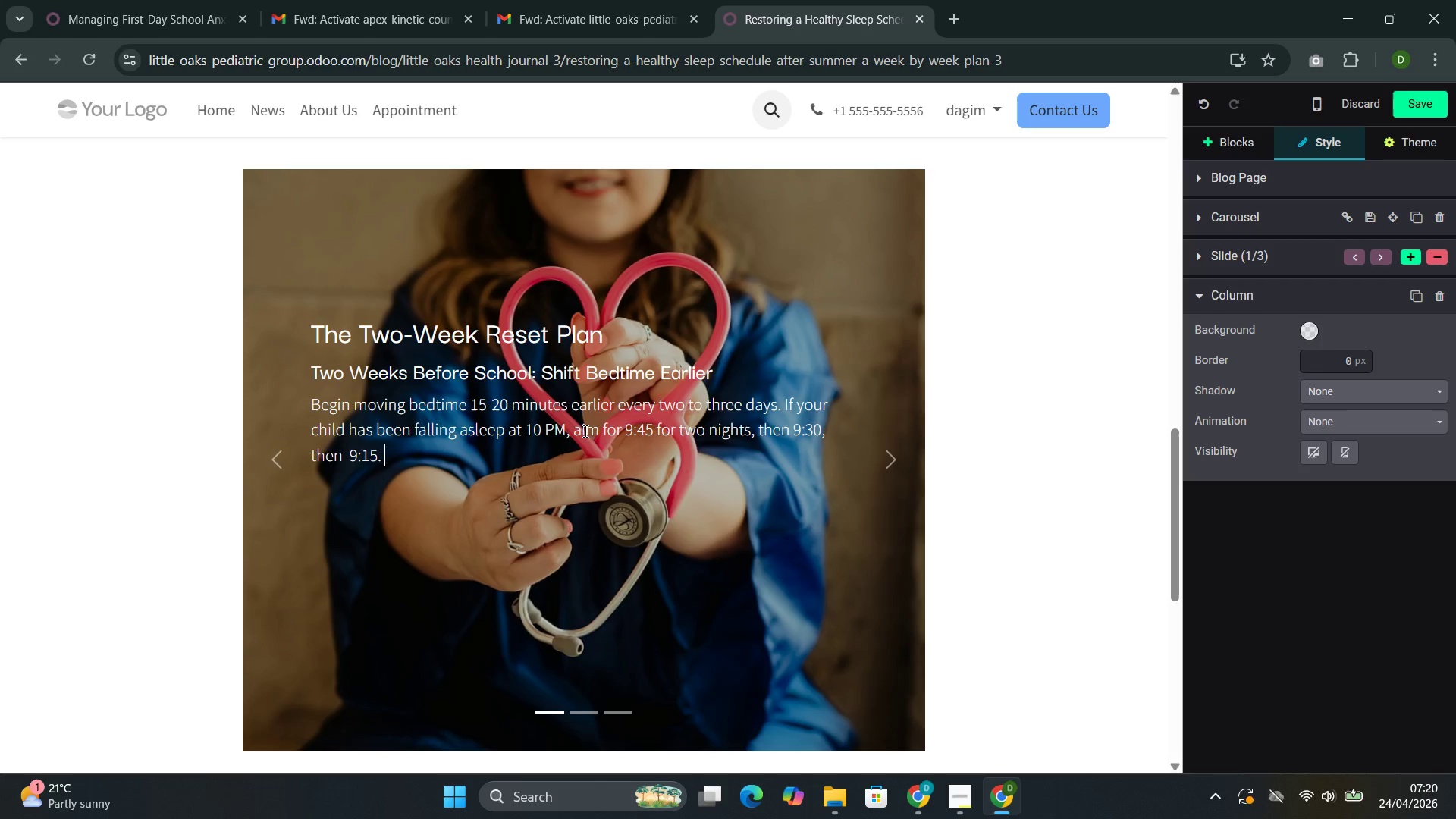 
key(Space)
 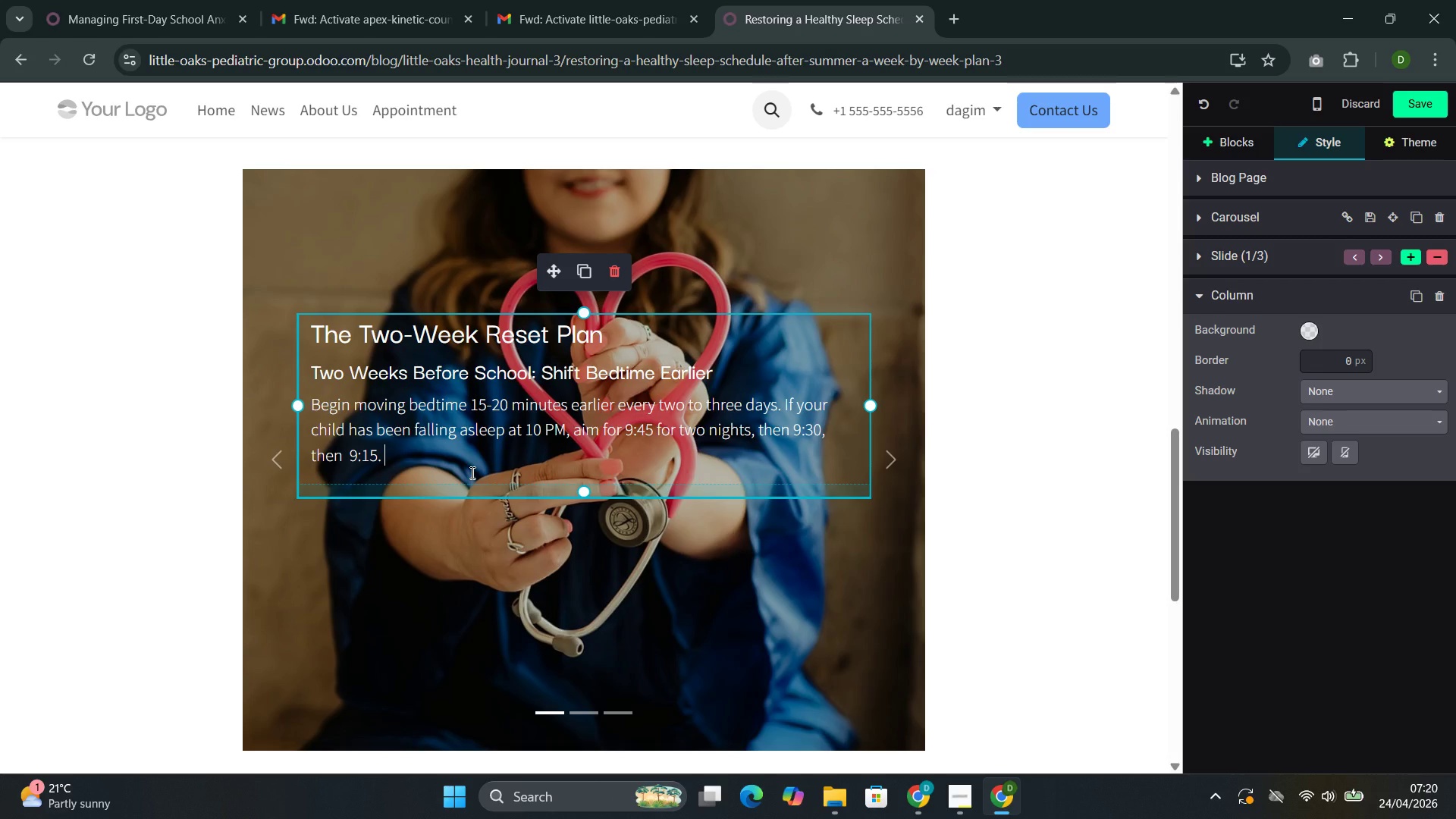 
wait(32.67)
 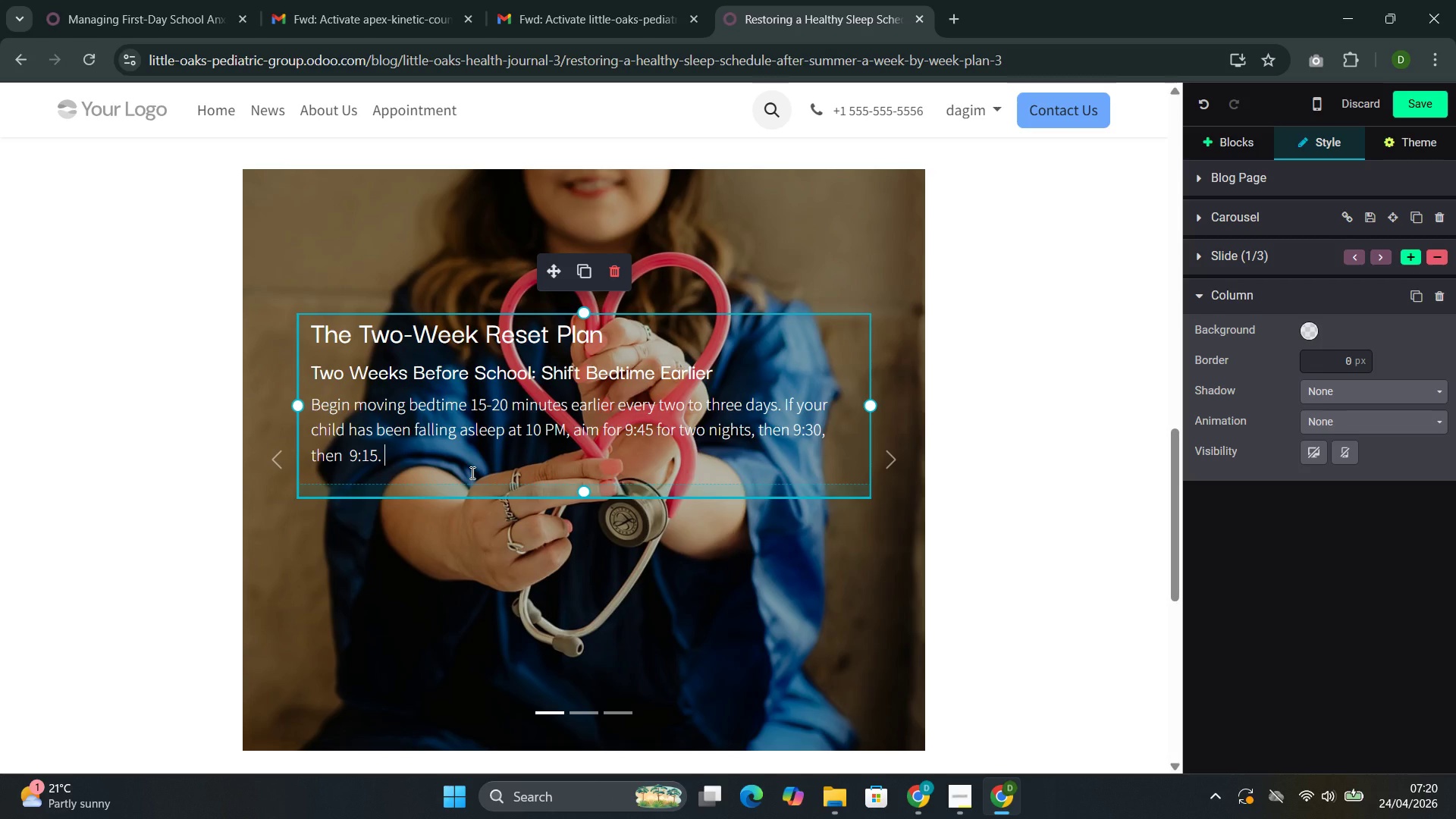 
type(stimula)
 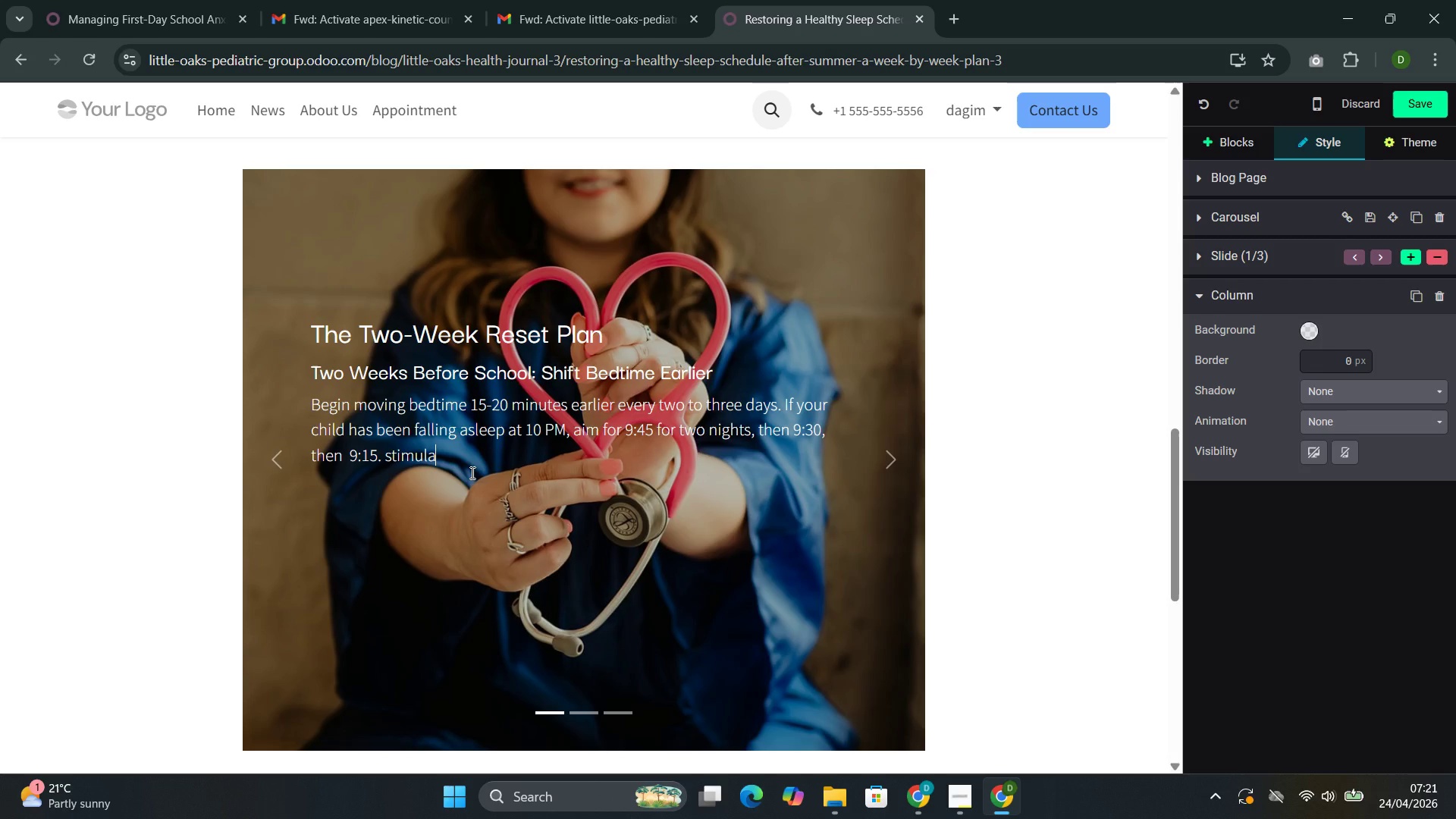 
key(ArrowLeft)
 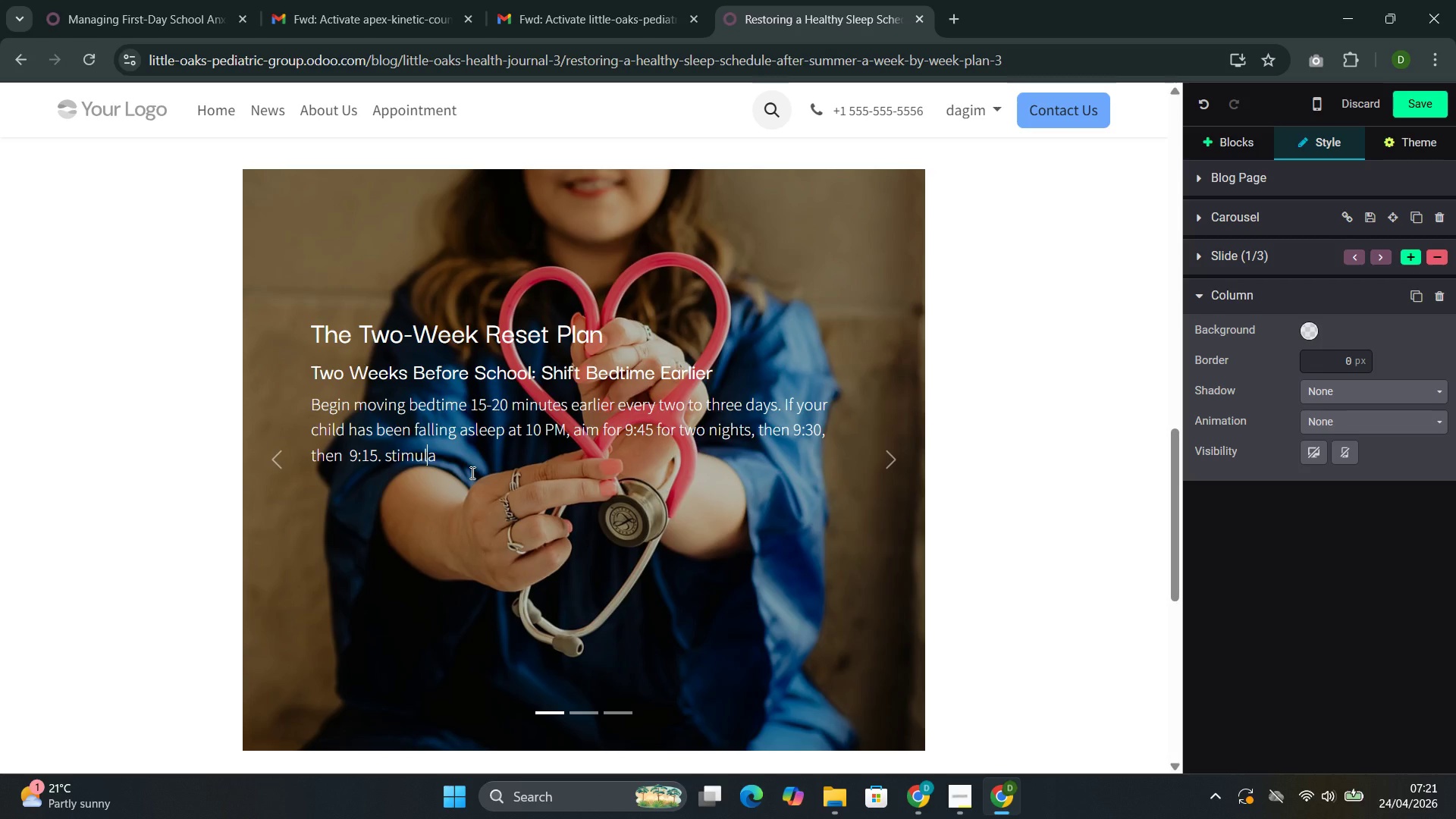 
key(T)
 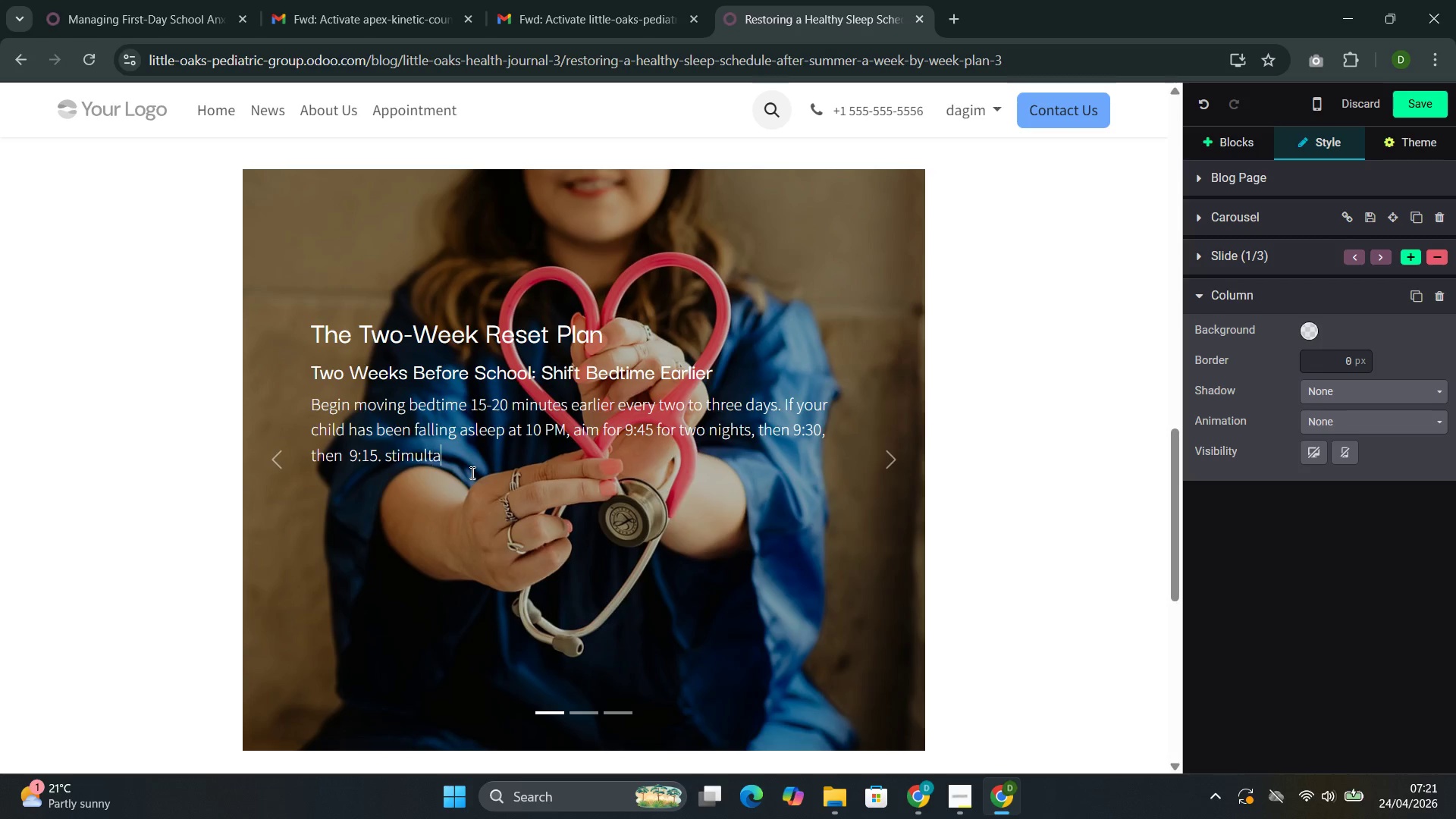 
key(ArrowRight)
 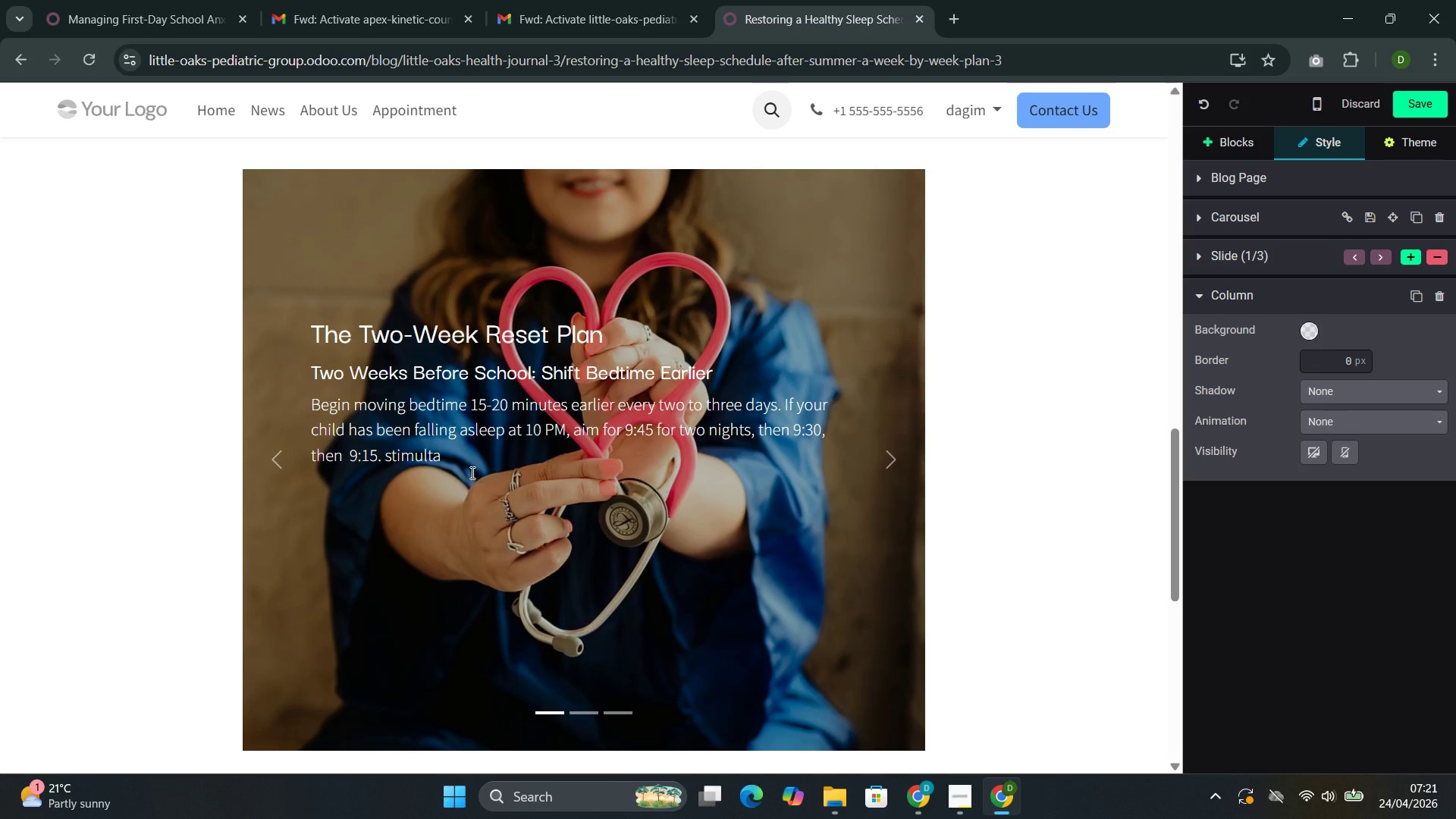 
type(neously, ge)
key(Backspace)
key(Backspace)
type(begin)
 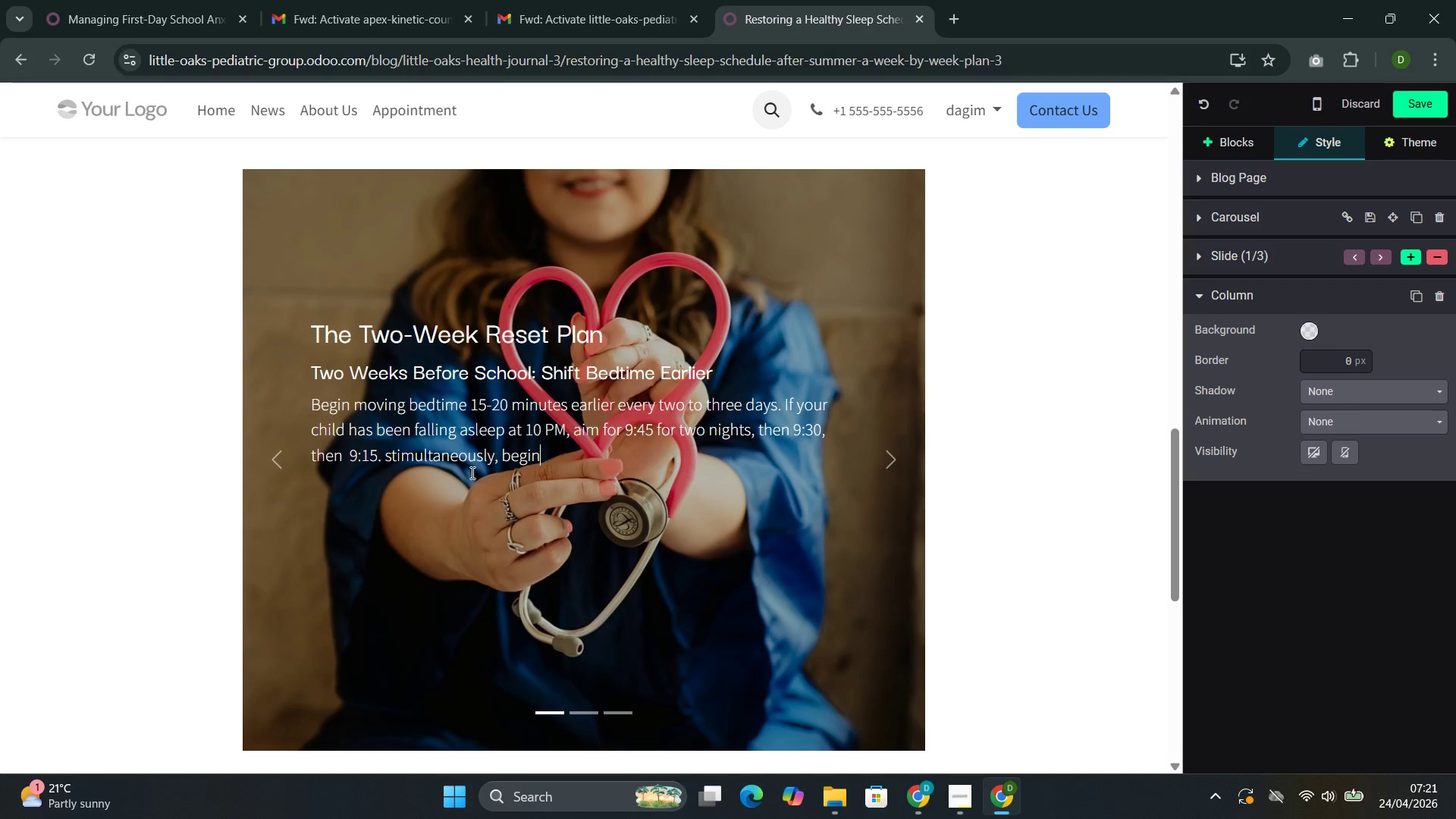 
type( waking your child 15-20 minutes )
 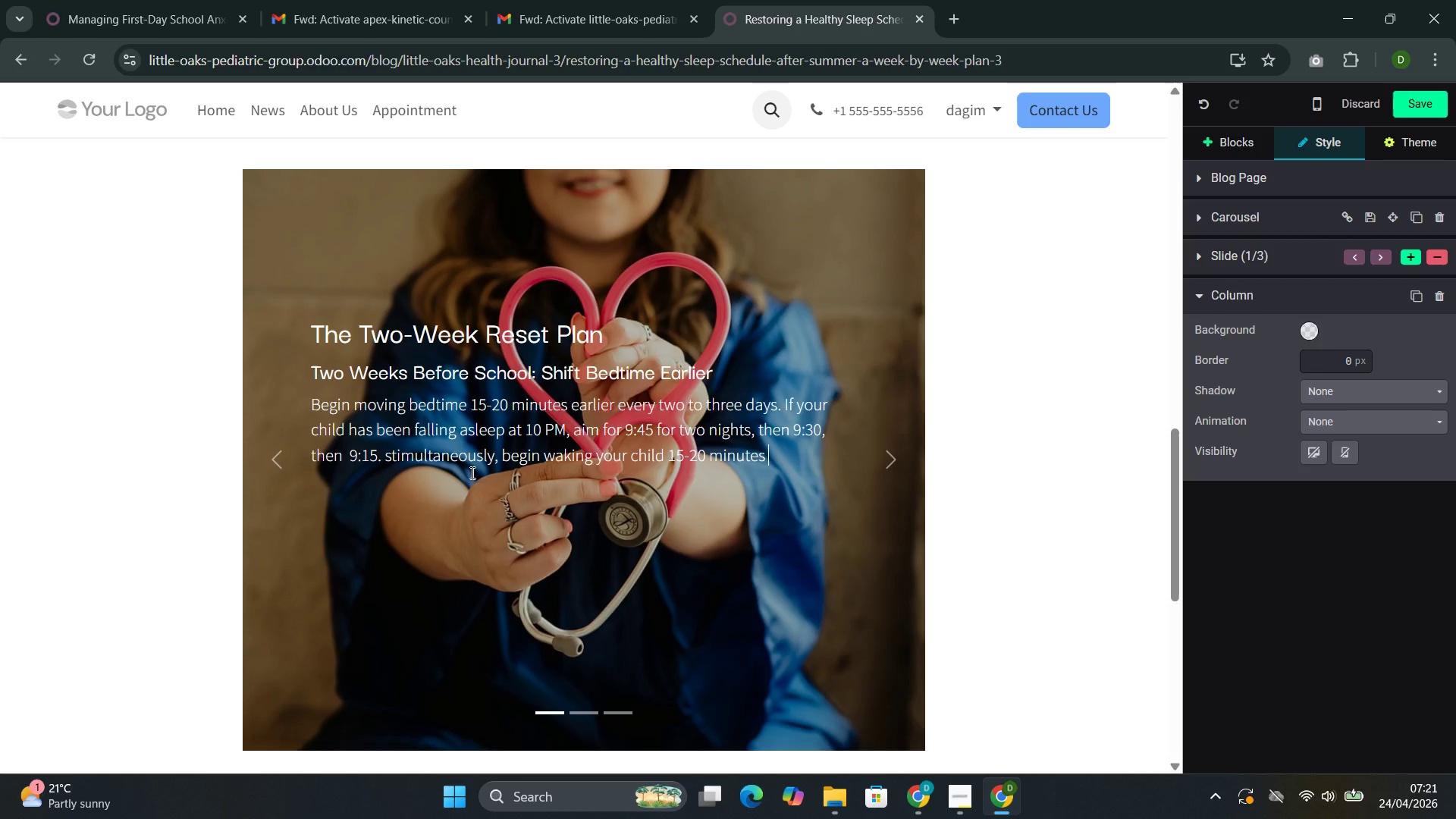 
type(earl)
 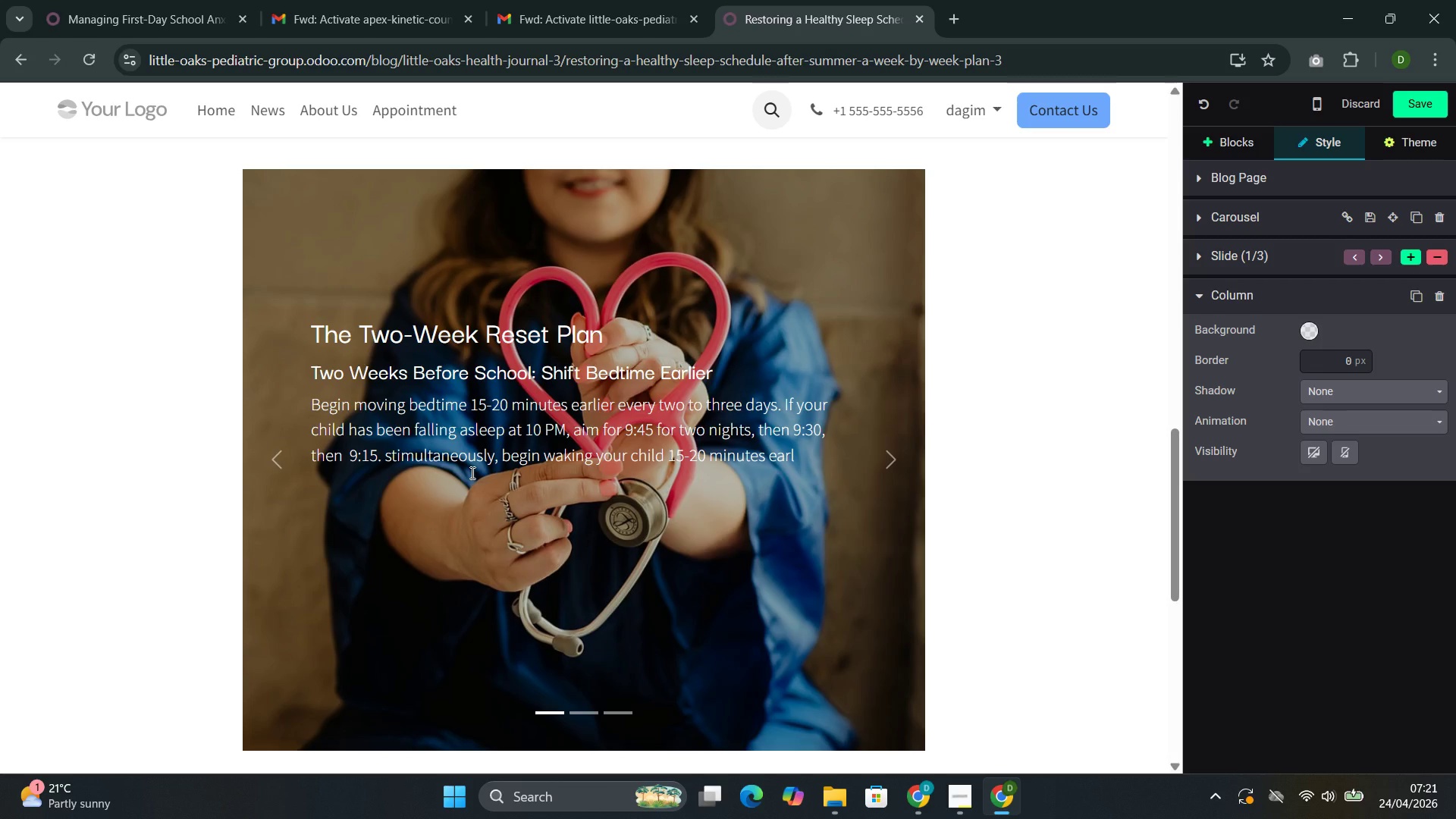 
wait(9.97)
 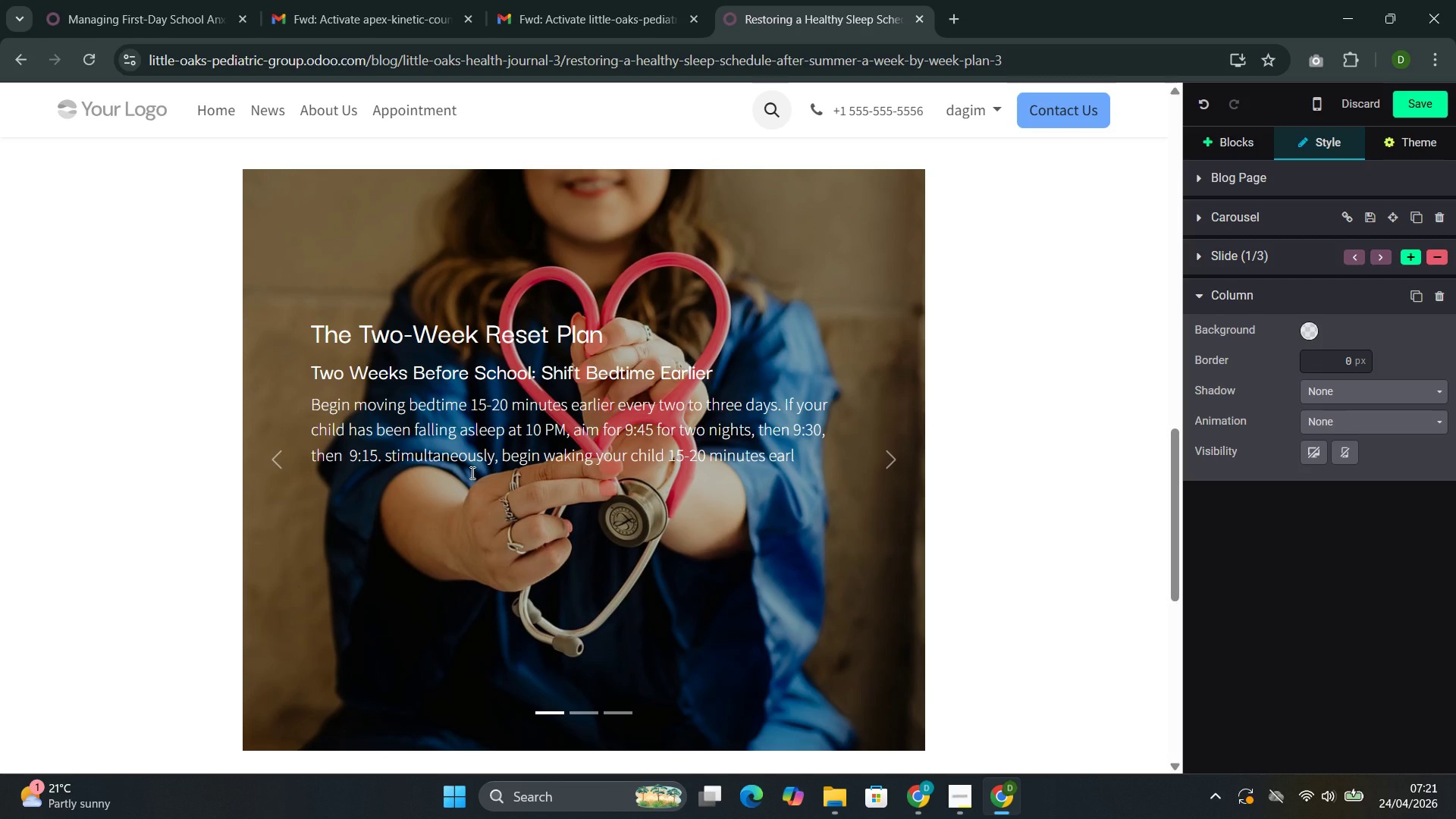 
type(ier each day. The mor)
 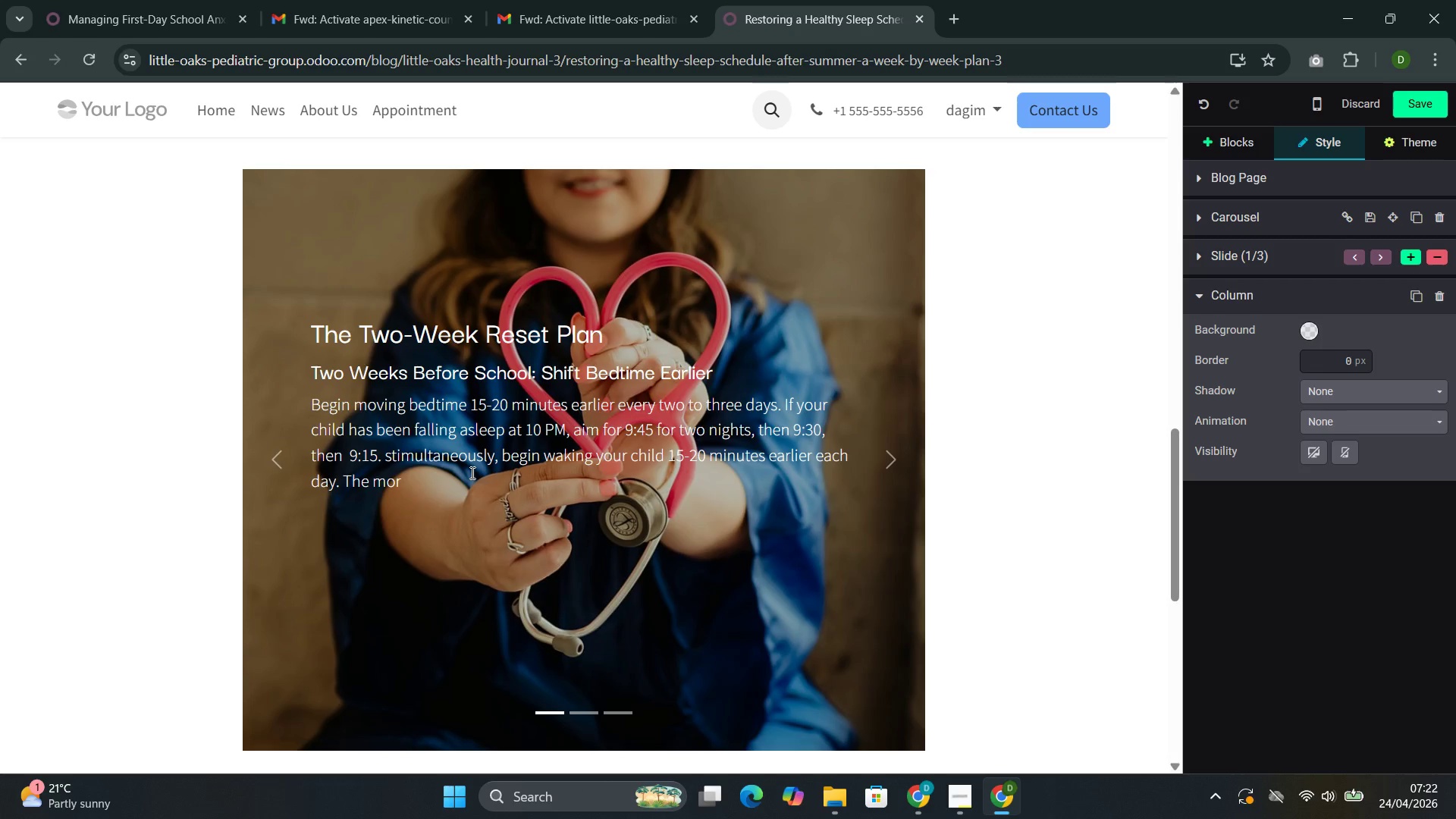 
wait(6.55)
 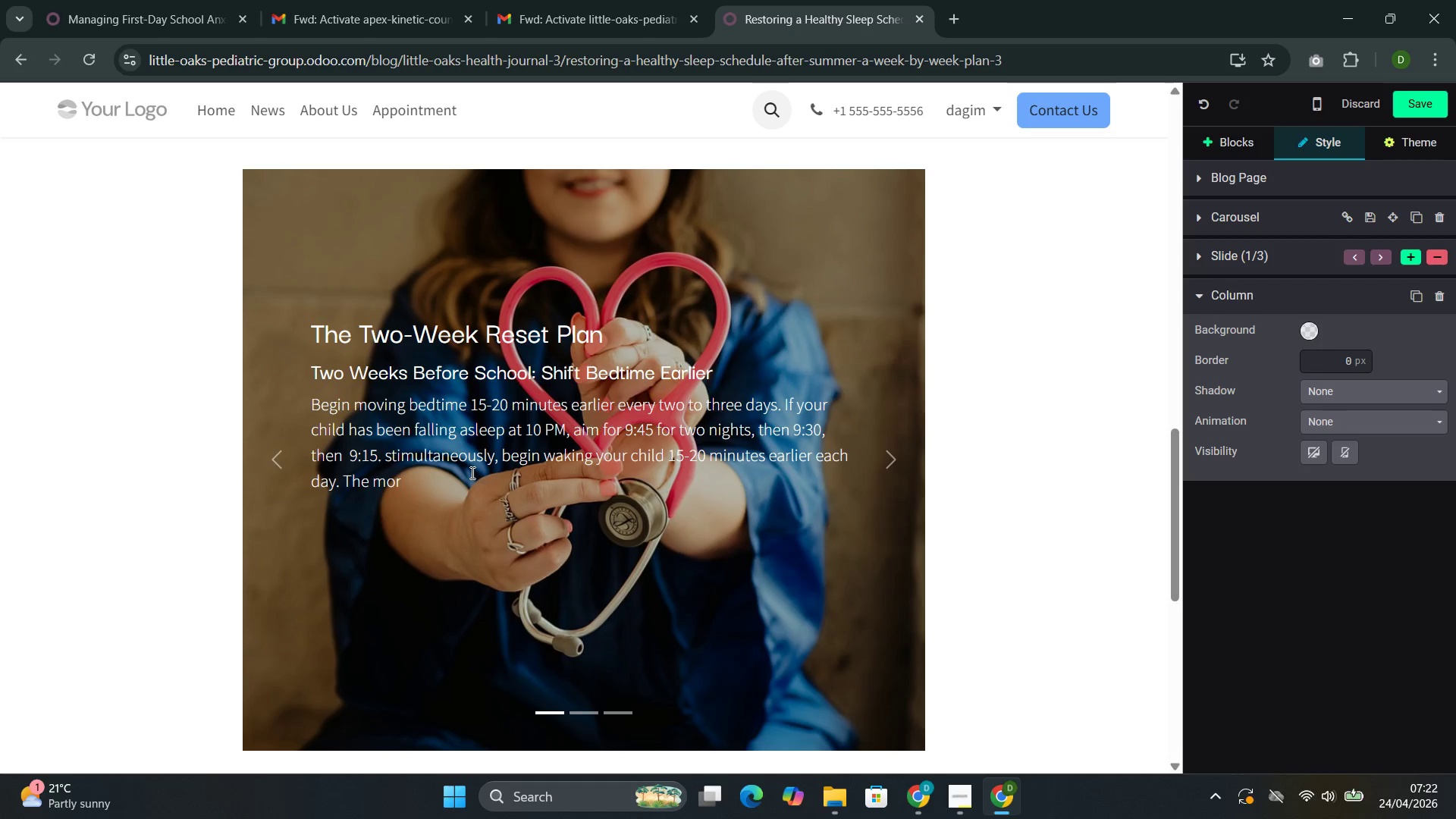 
type(ning wake time is ca)
key(Backspace)
key(Backspace)
type(actually more important than bedtime for resetting )
 